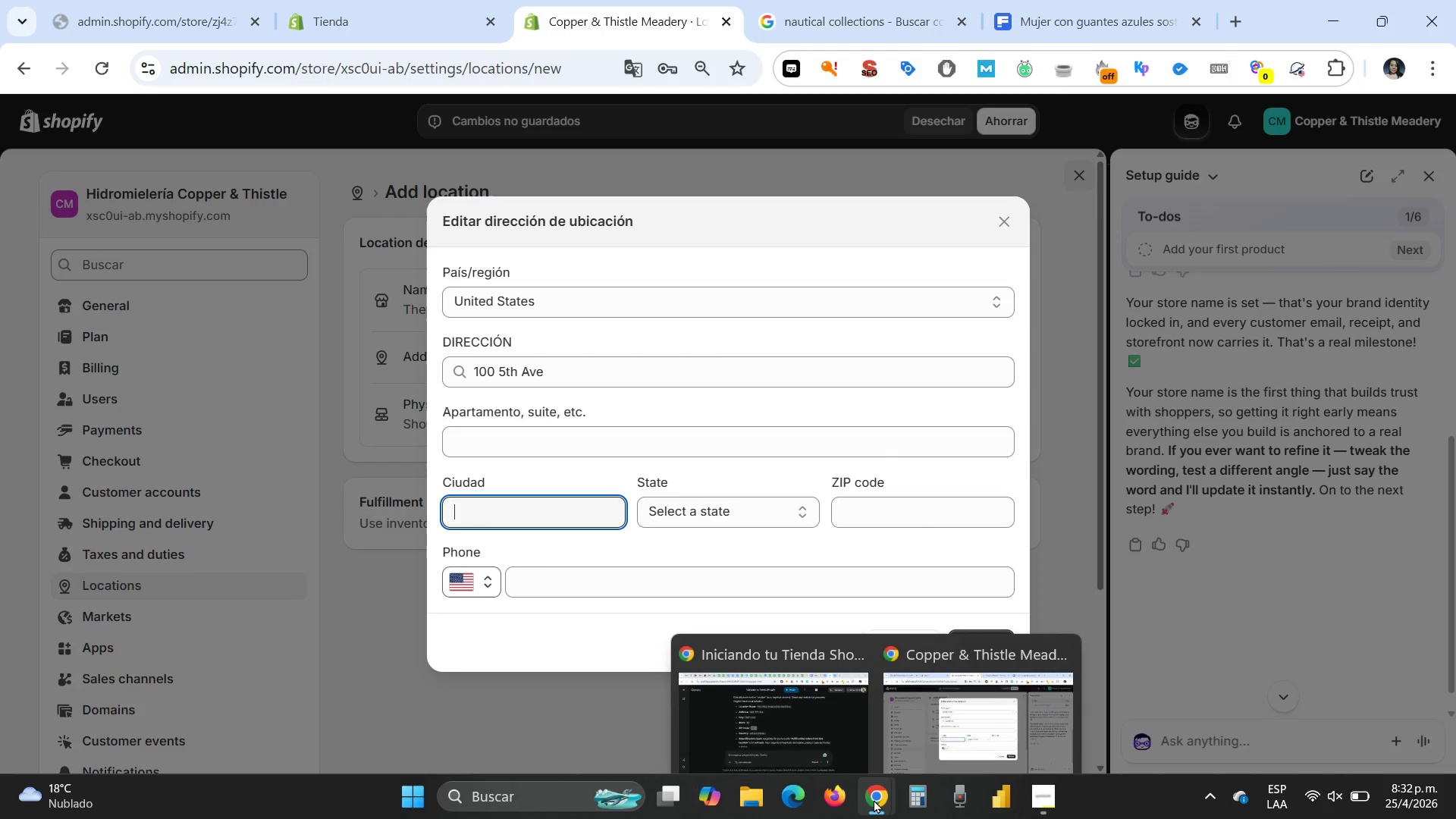 
left_click([538, 520])
 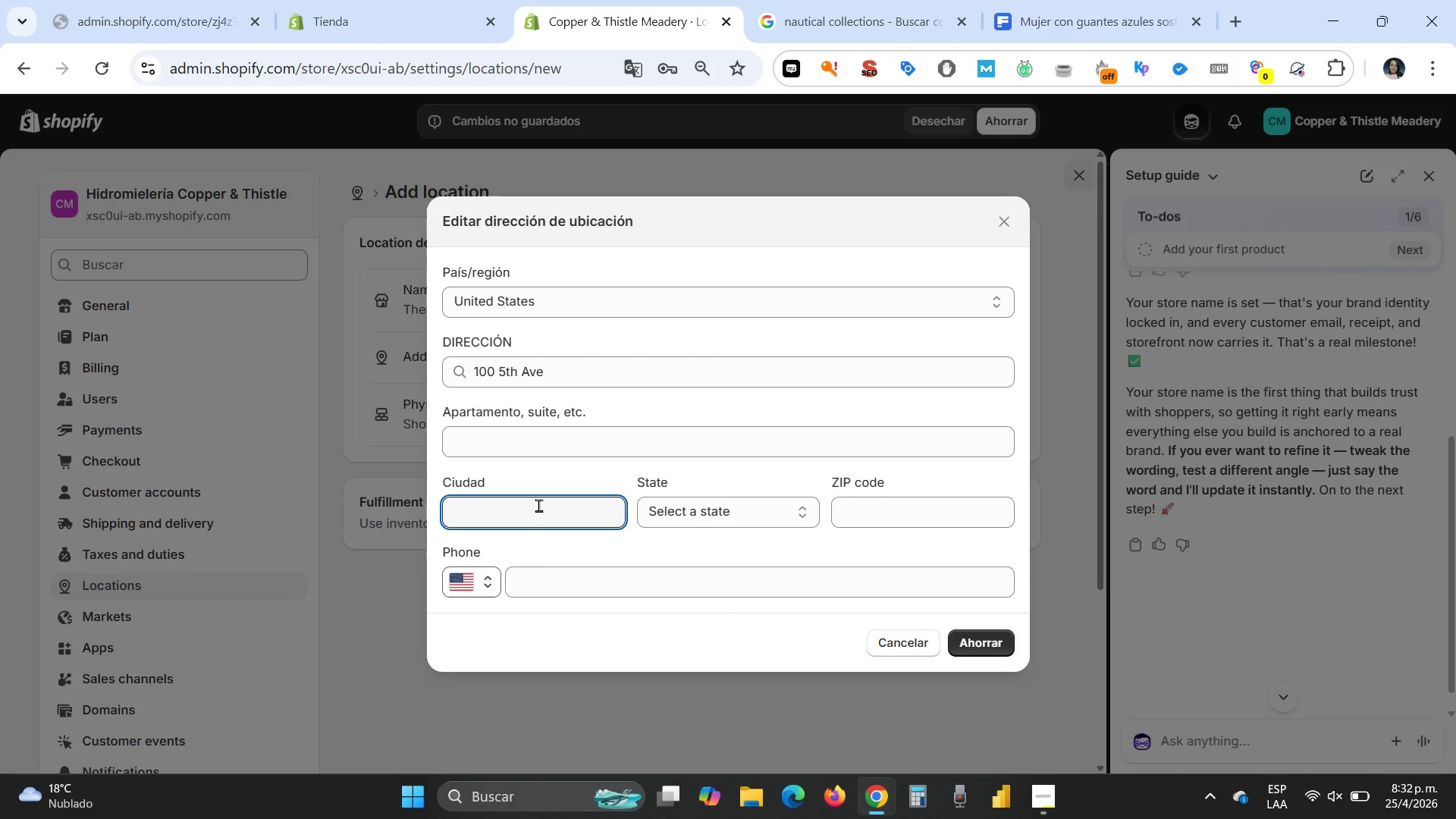 
type(New York)
 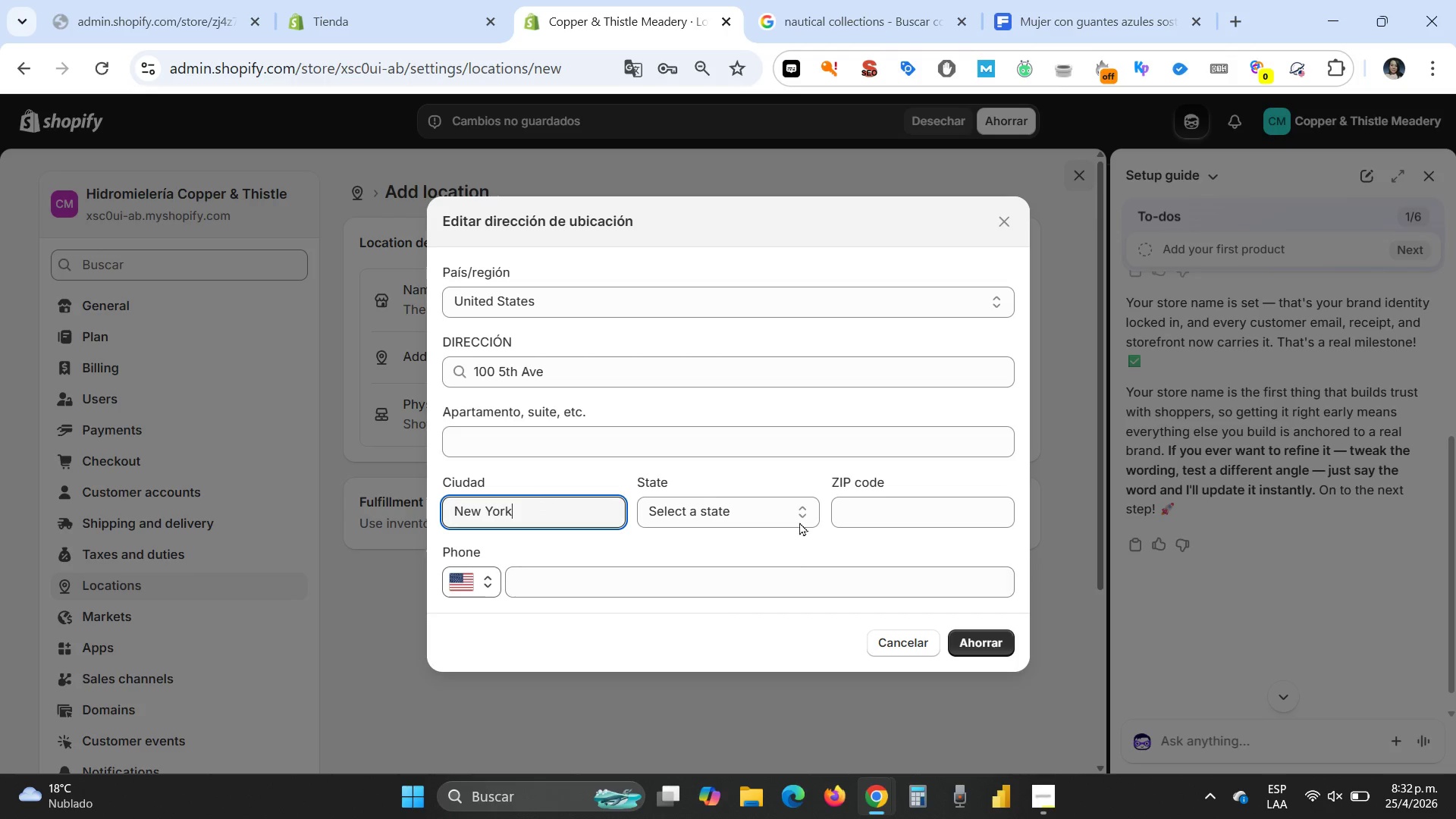 
left_click([807, 518])
 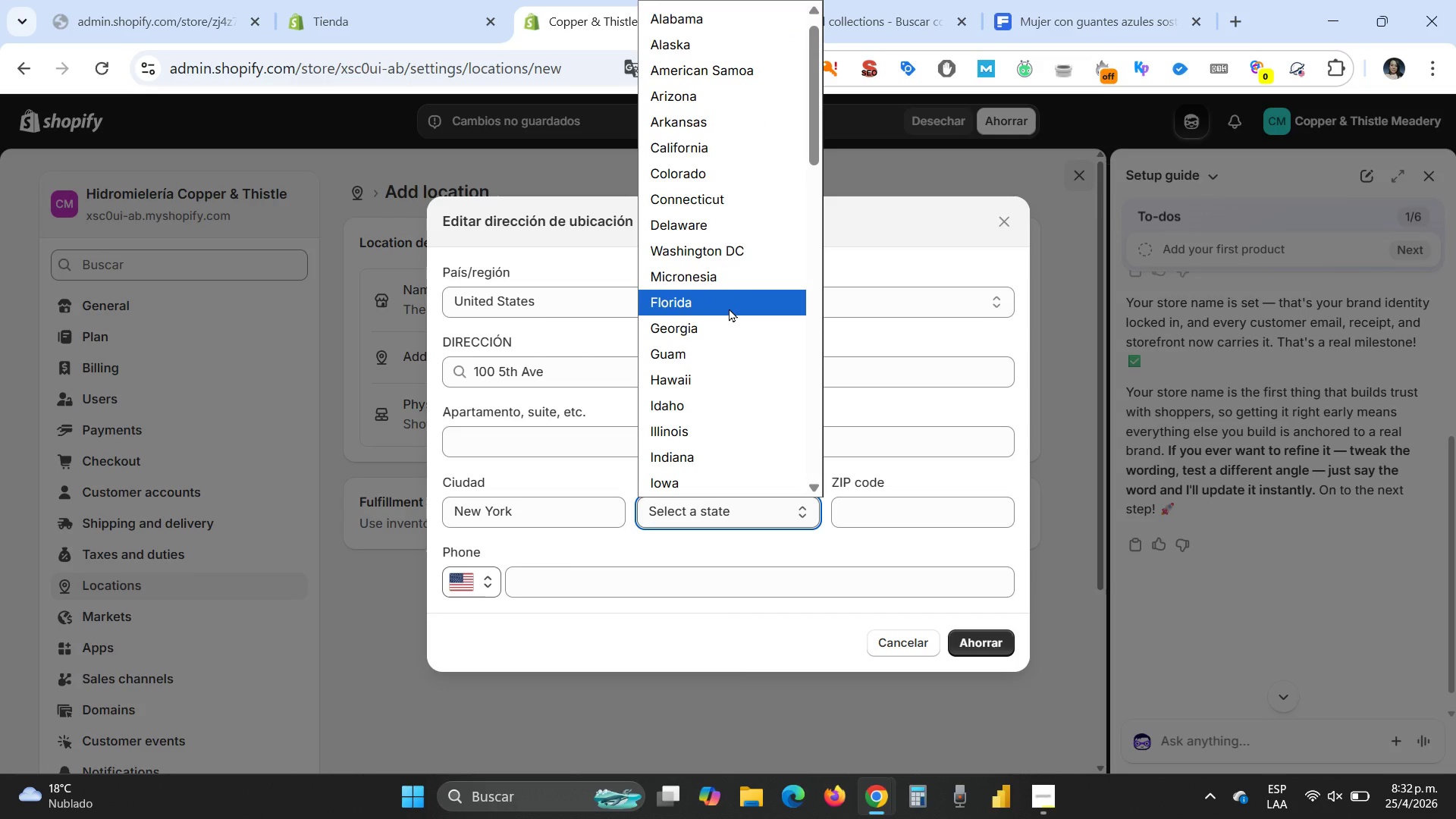 
scroll: coordinate [729, 324], scroll_direction: down, amount: 3.0
 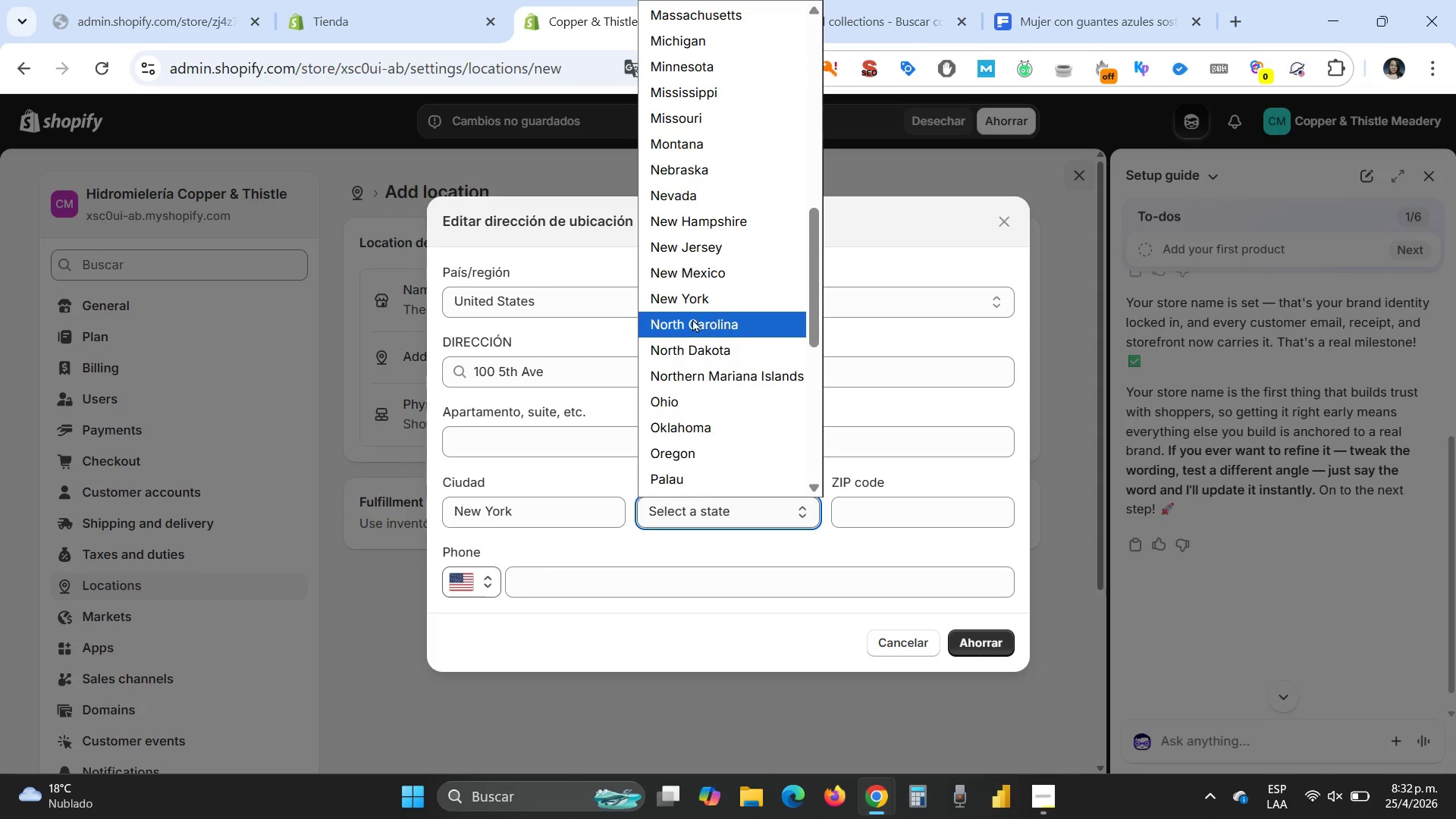 
left_click([688, 299])
 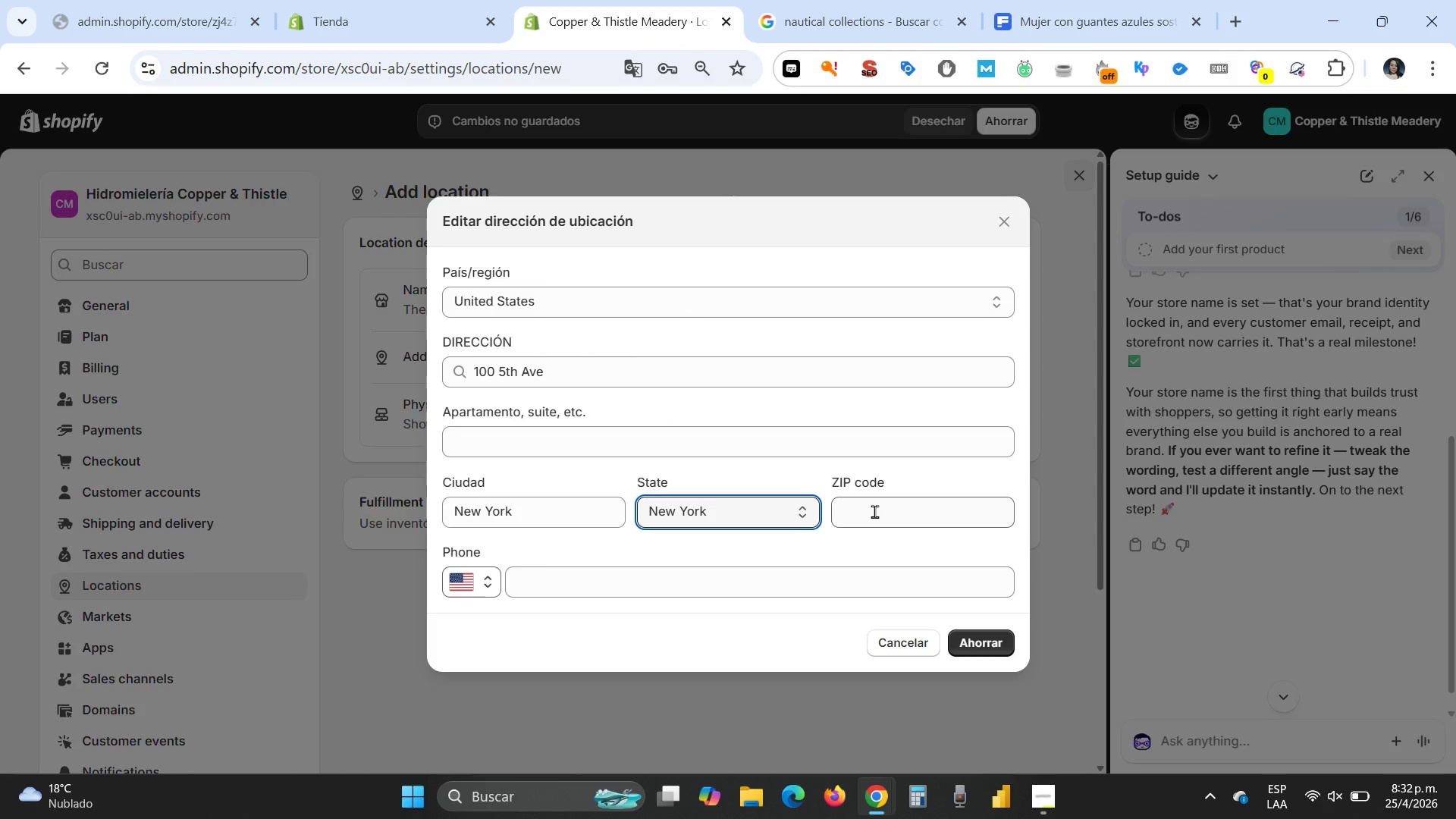 
left_click([874, 511])
 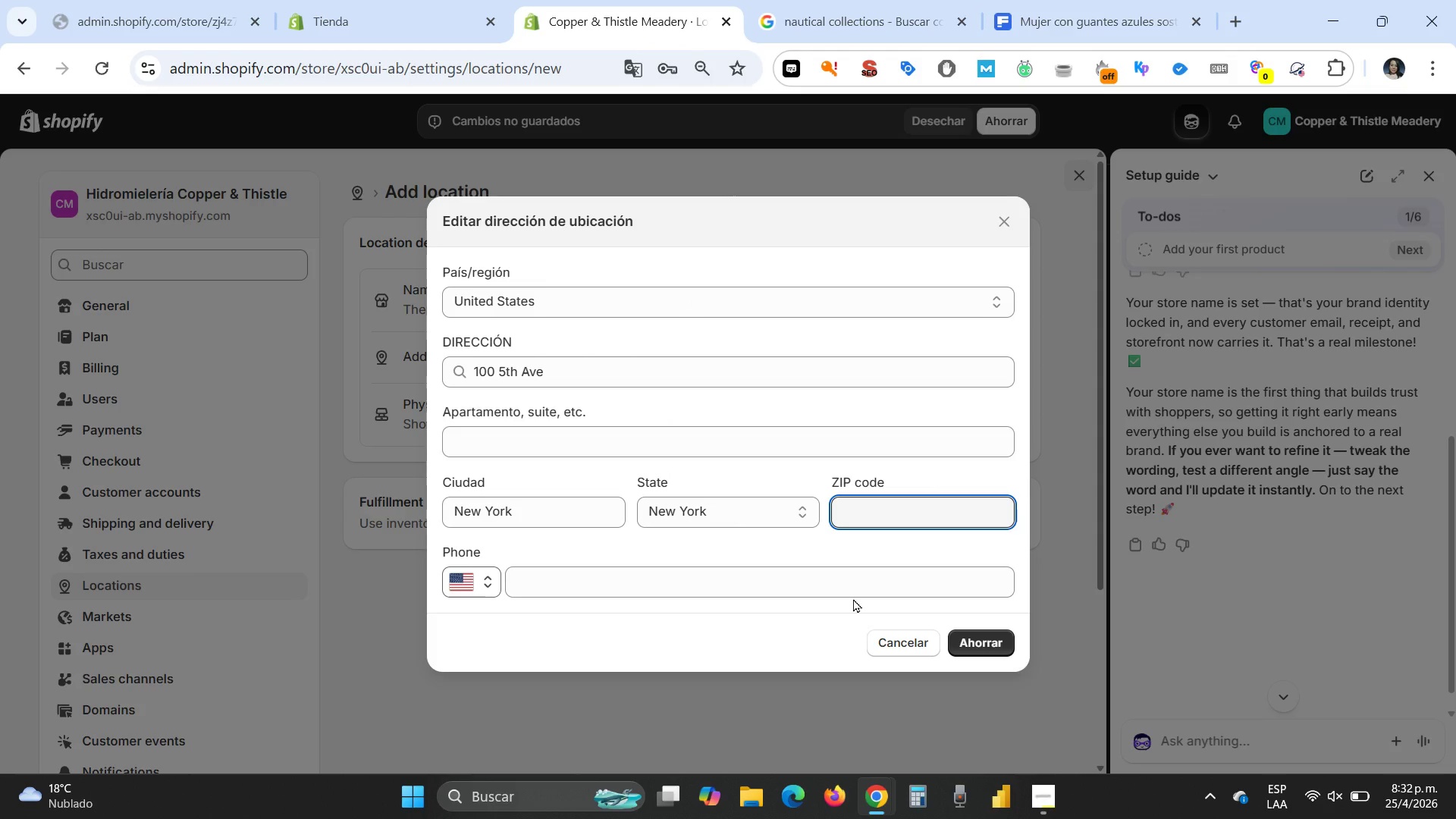 
key(Control+V)
 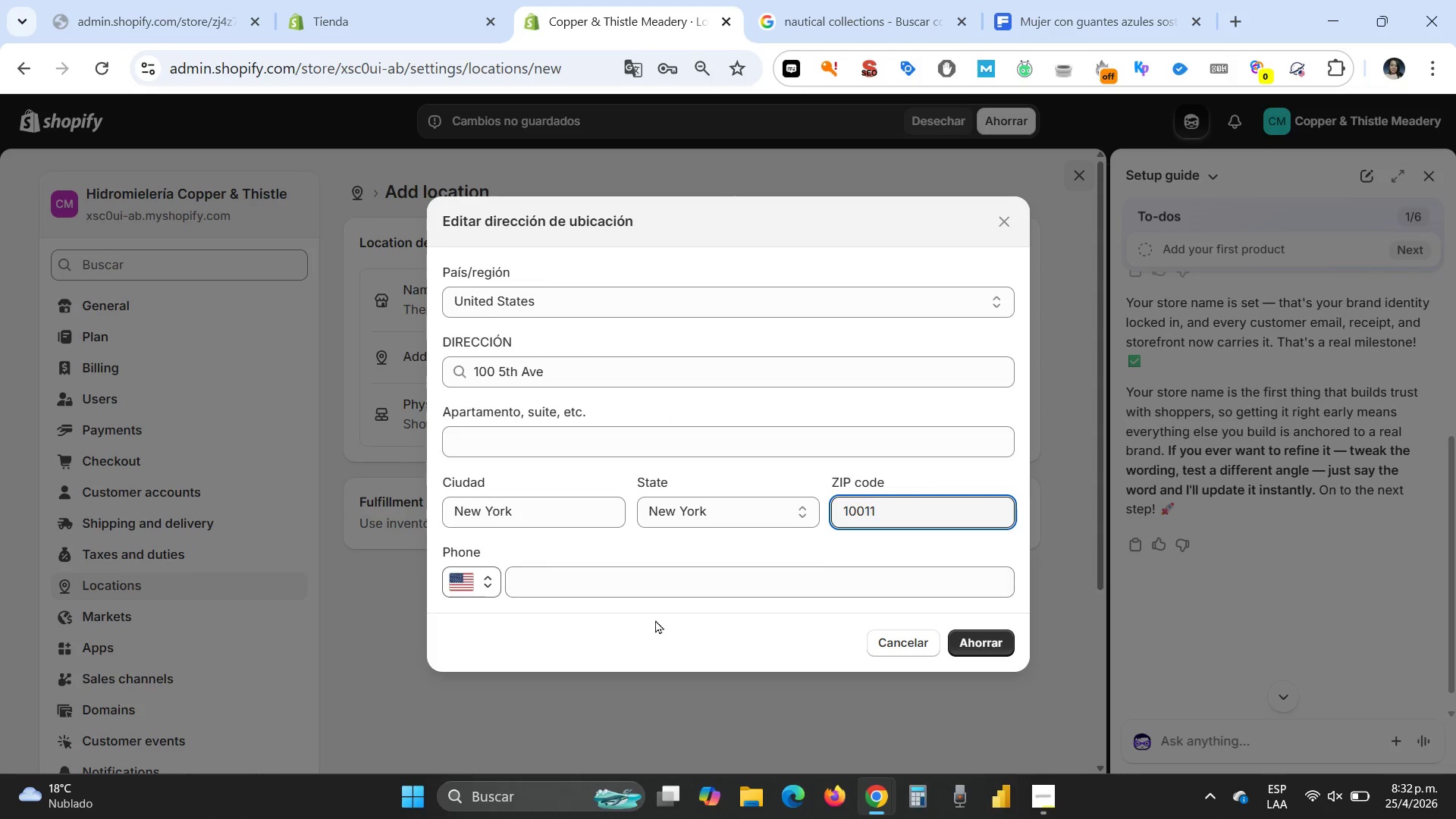 
left_click([558, 583])
 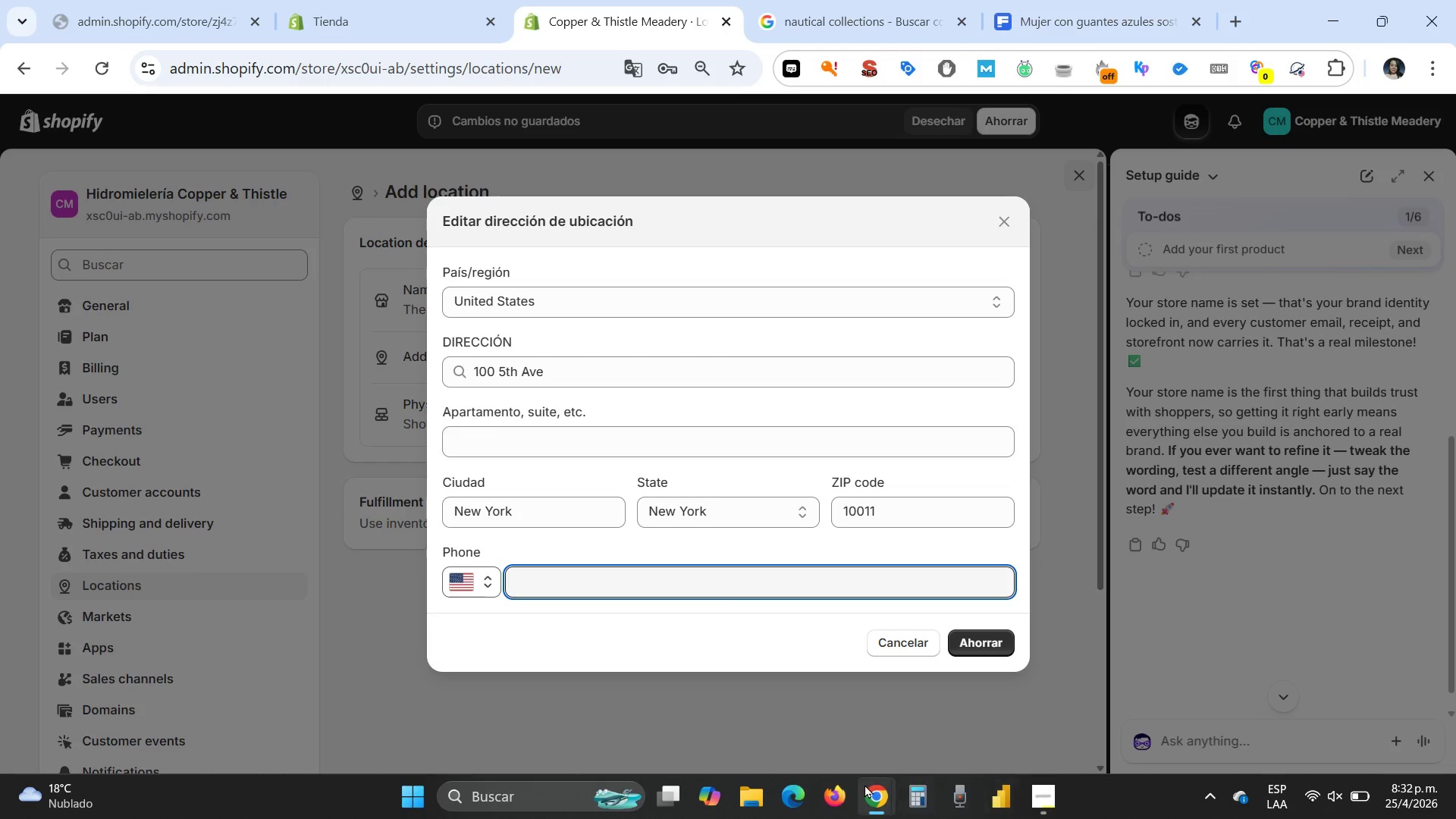 
left_click([877, 801])
 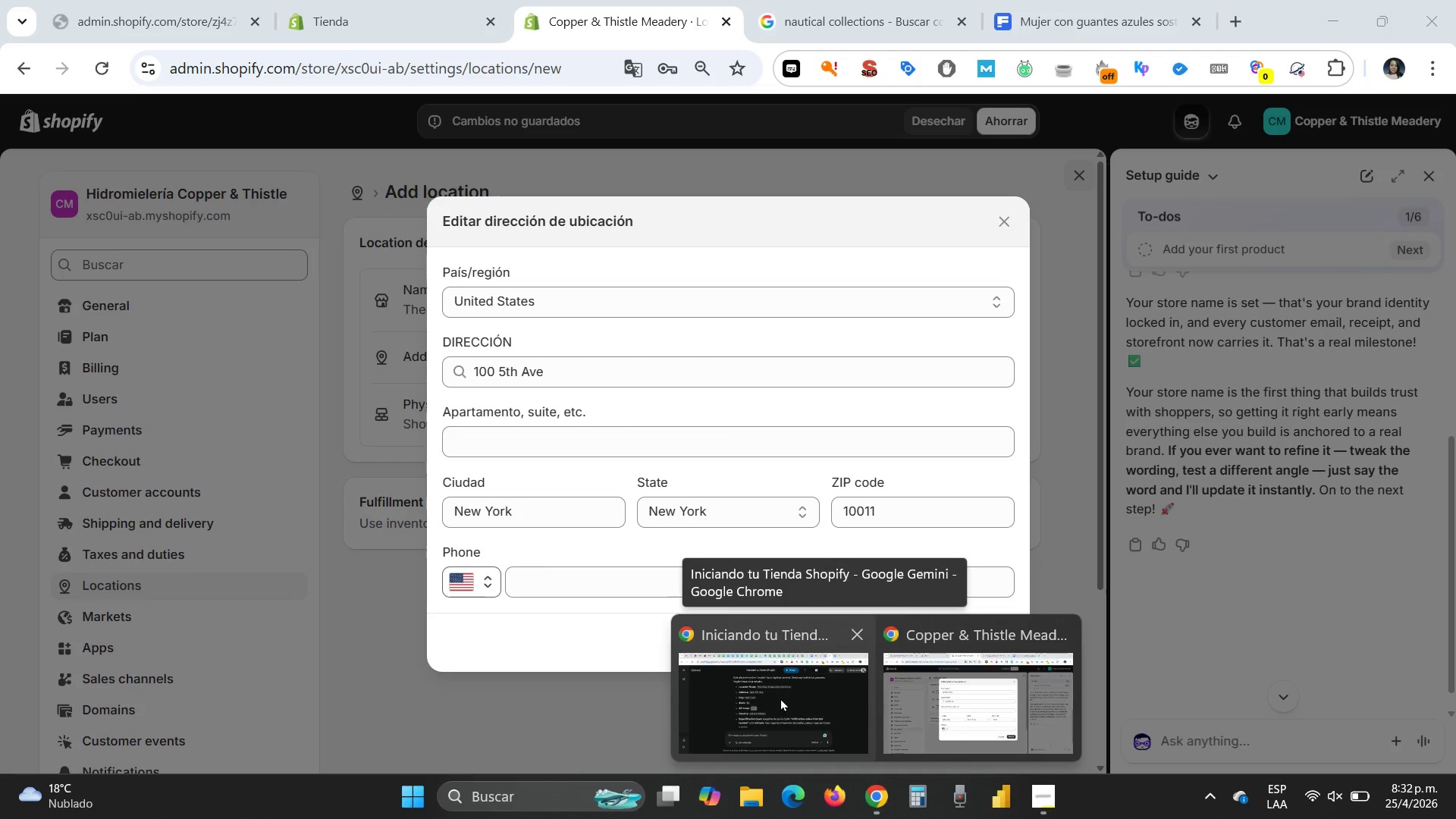 
left_click([777, 703])
 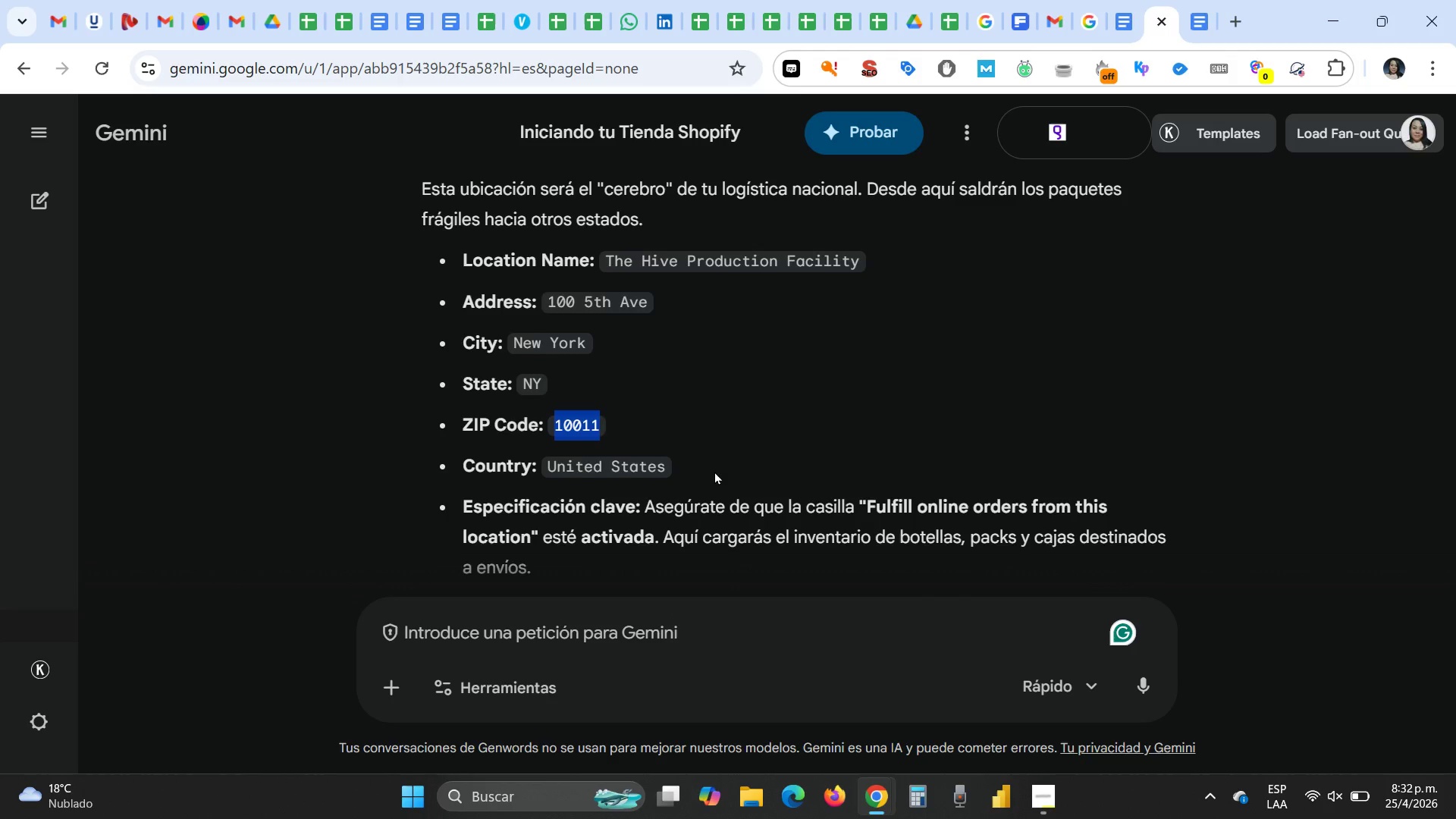 
scroll: coordinate [718, 479], scroll_direction: down, amount: 1.0
 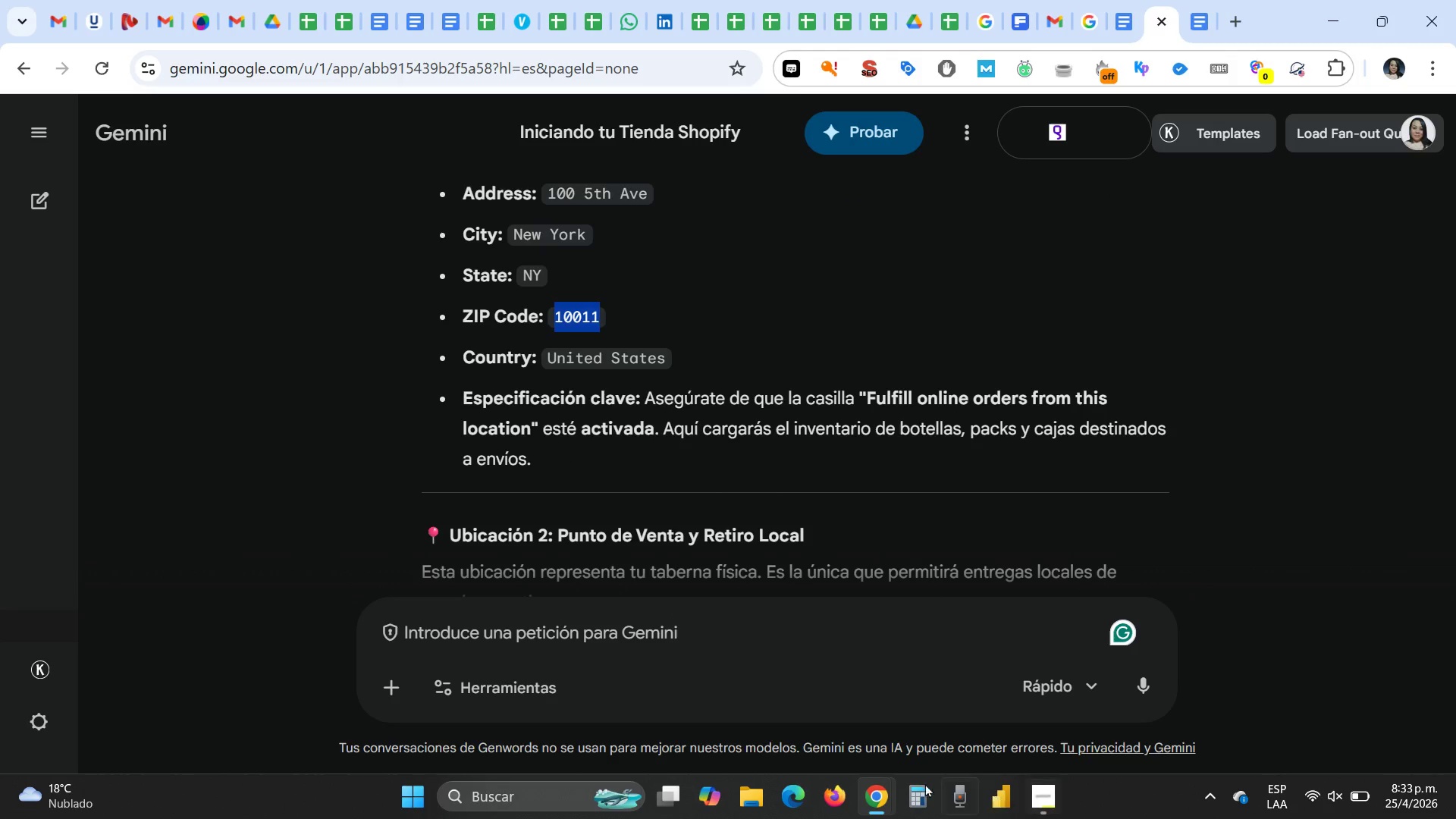 
left_click([943, 721])
 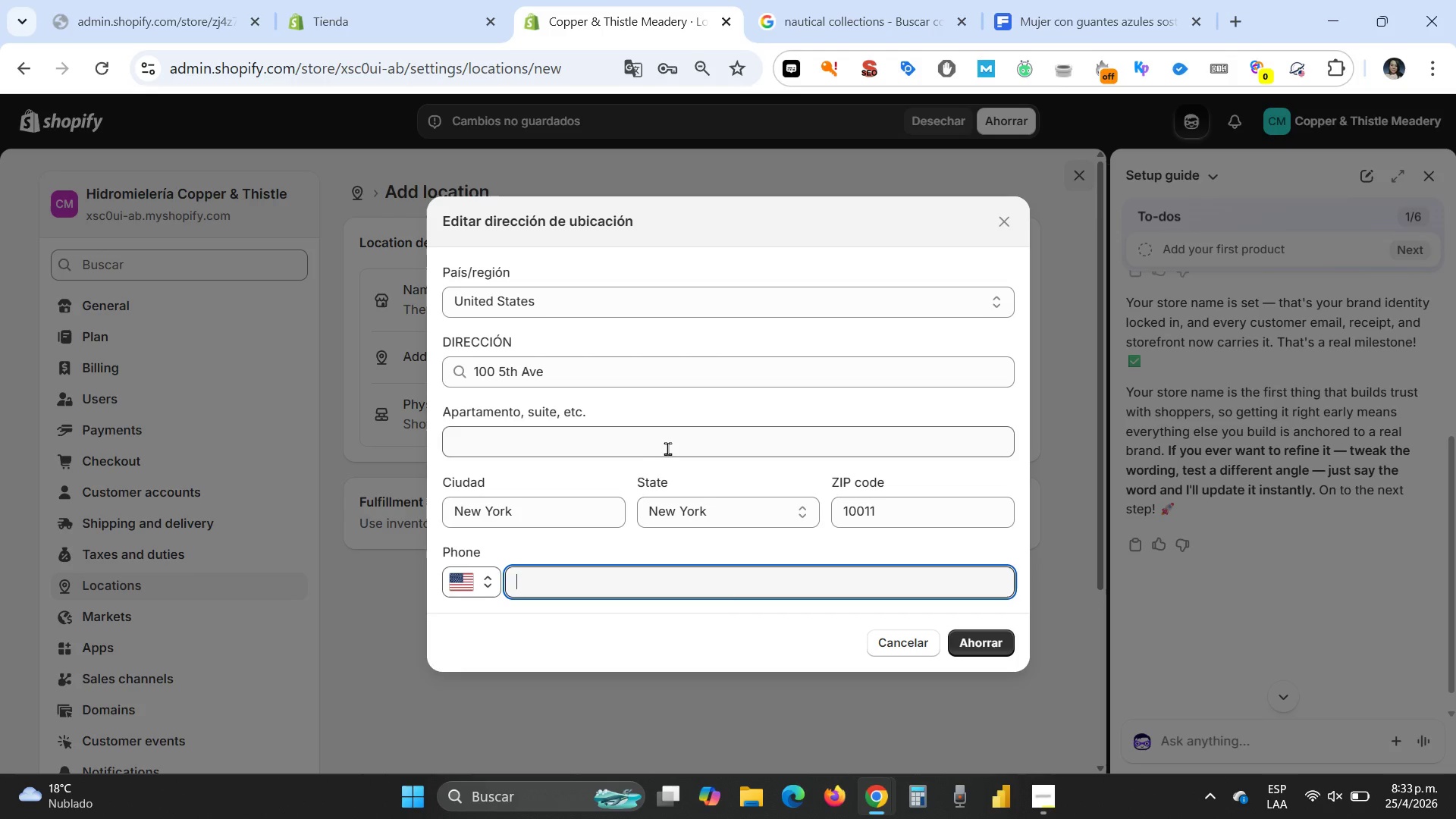 
scroll: coordinate [670, 448], scroll_direction: down, amount: 2.0
 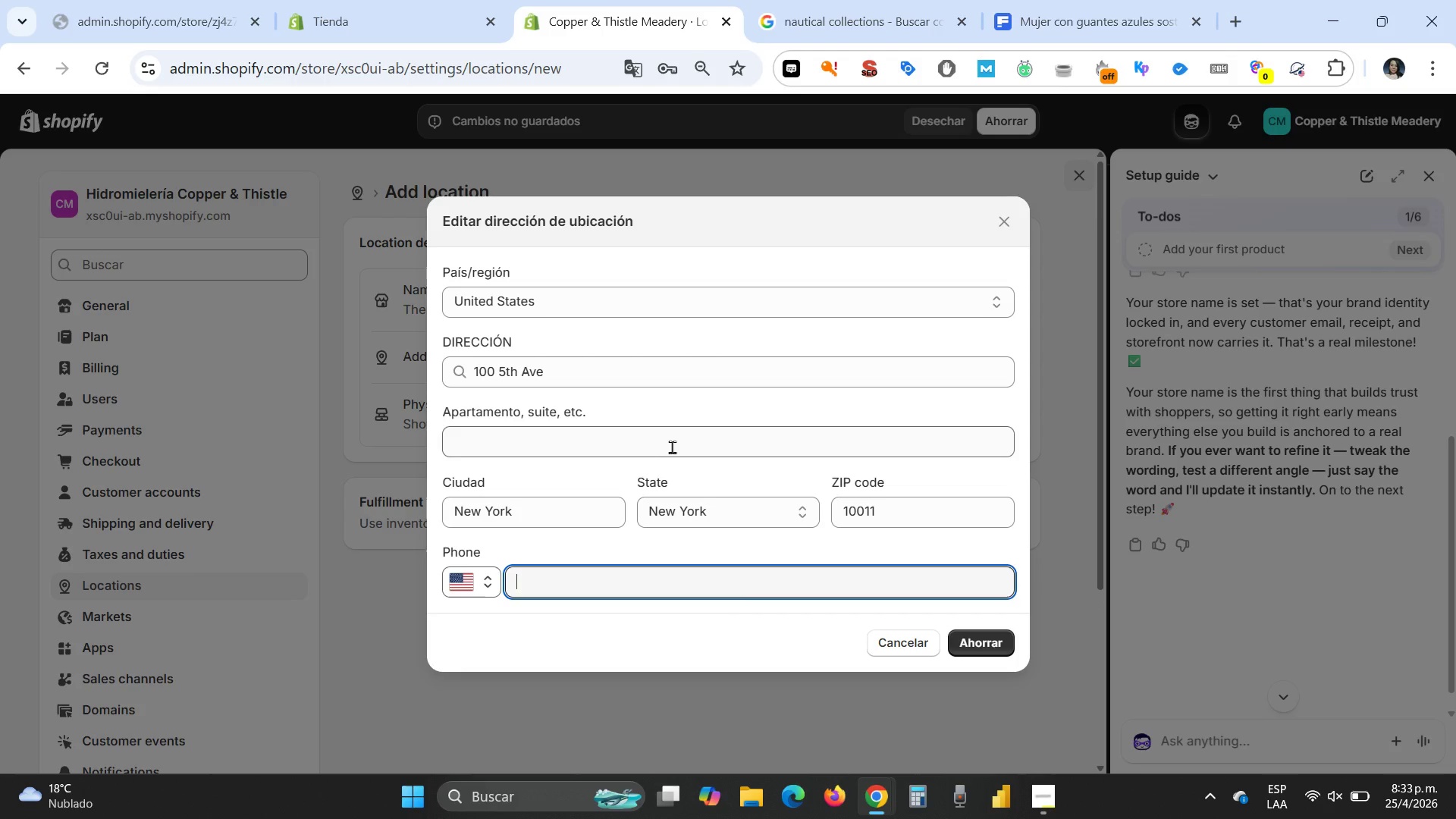 
scroll: coordinate [673, 446], scroll_direction: none, amount: 0.0
 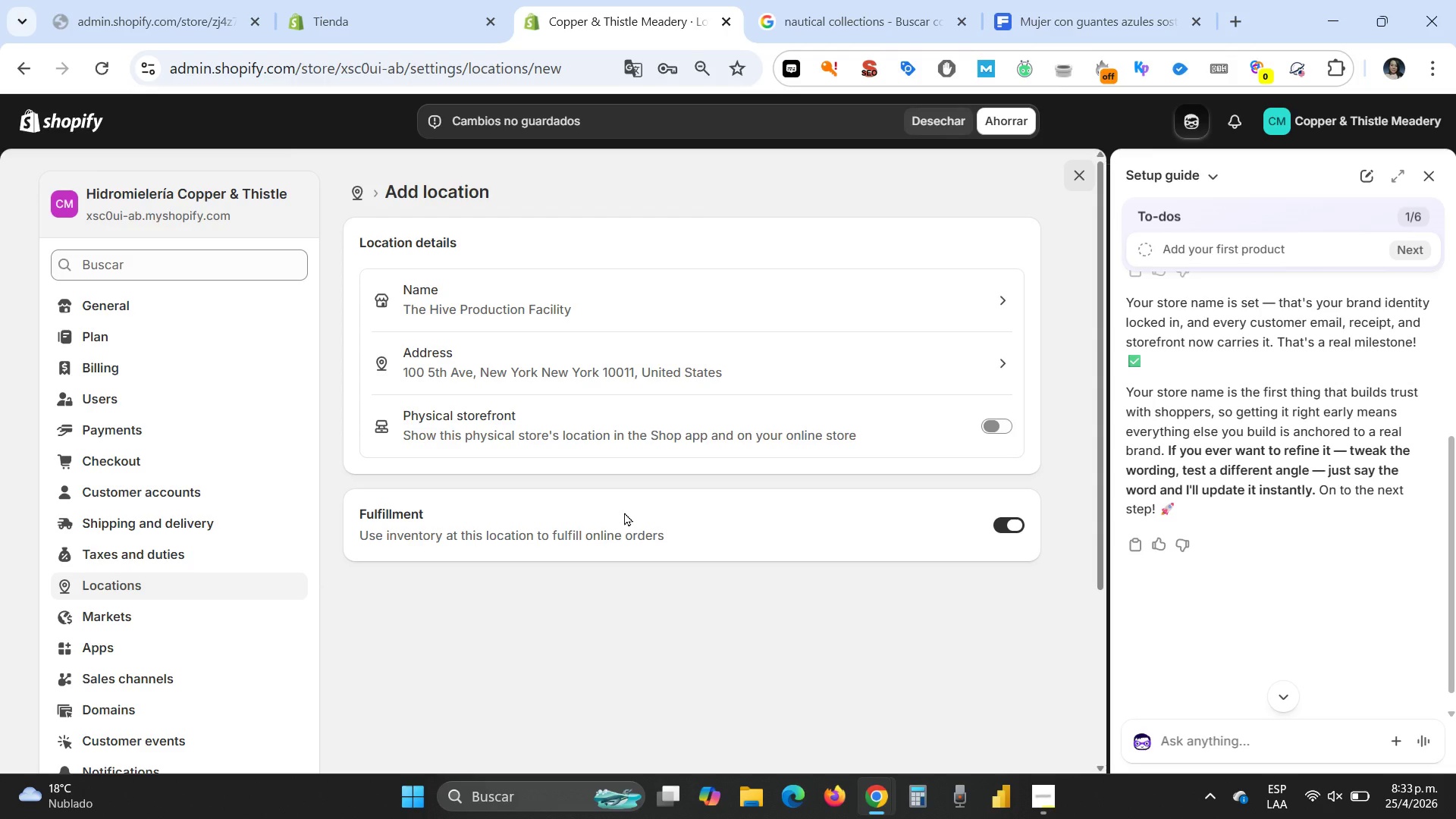 
wait(13.02)
 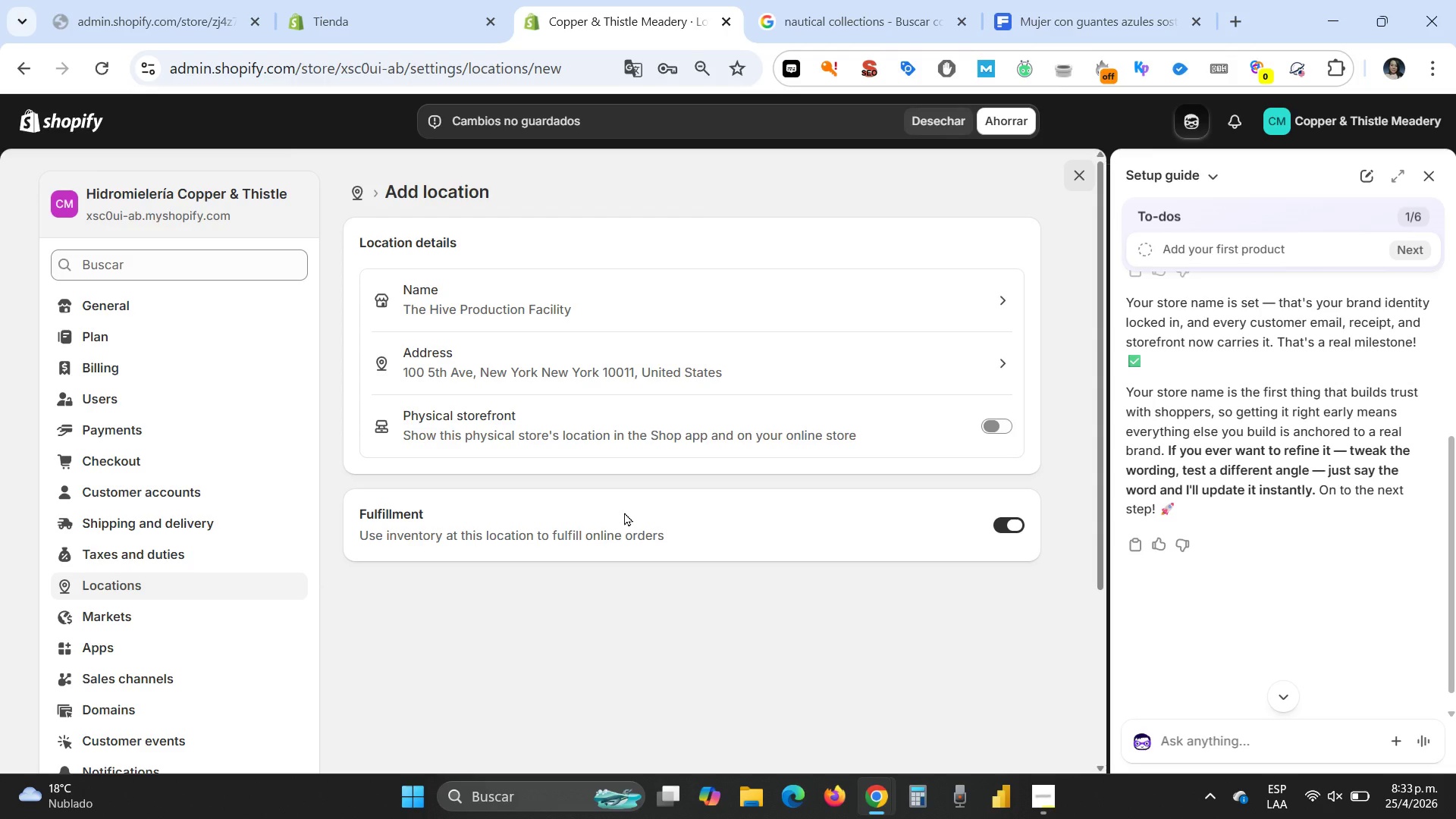 
scroll: coordinate [678, 487], scroll_direction: up, amount: 8.0
 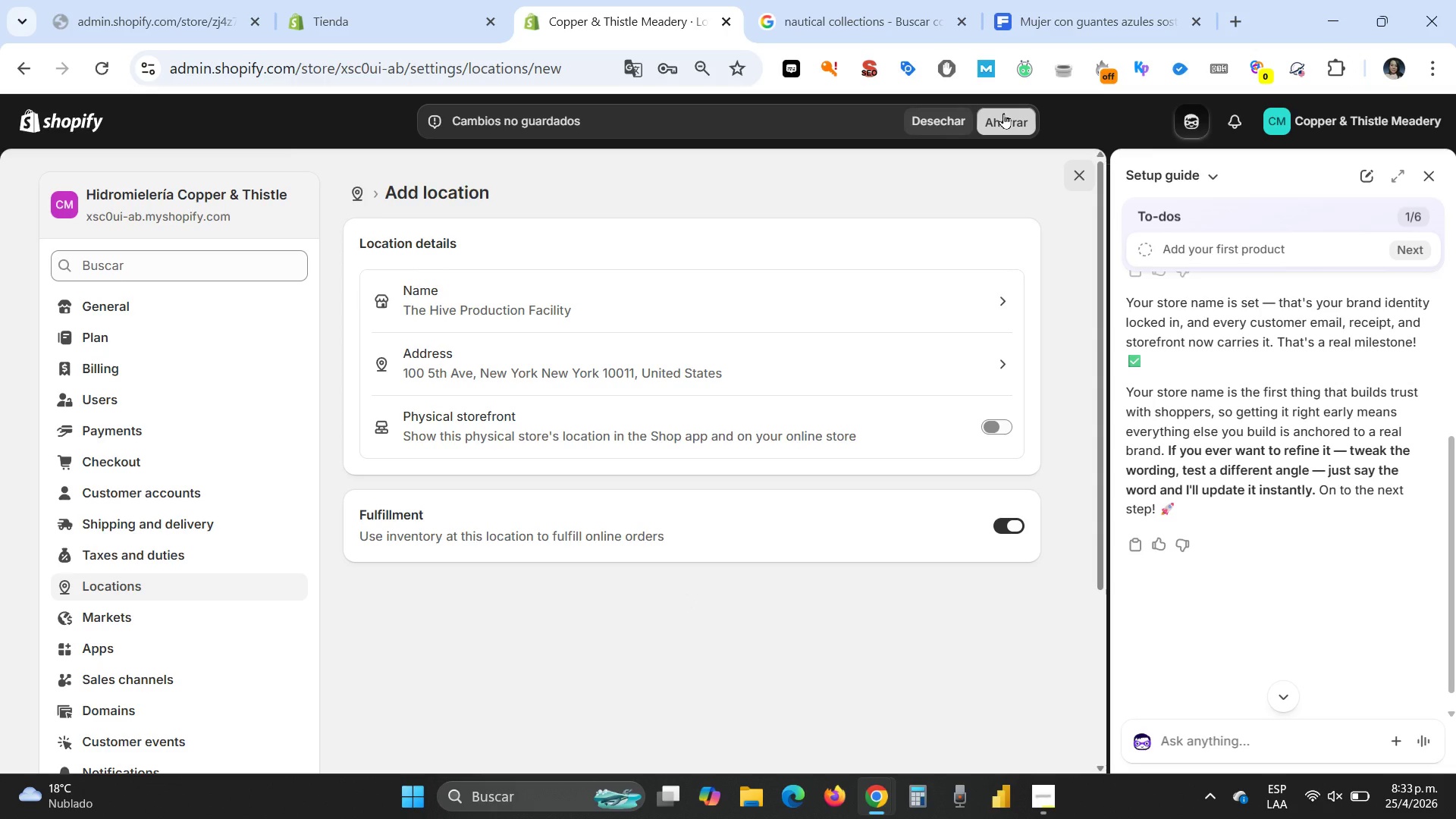 
left_click([1003, 113])
 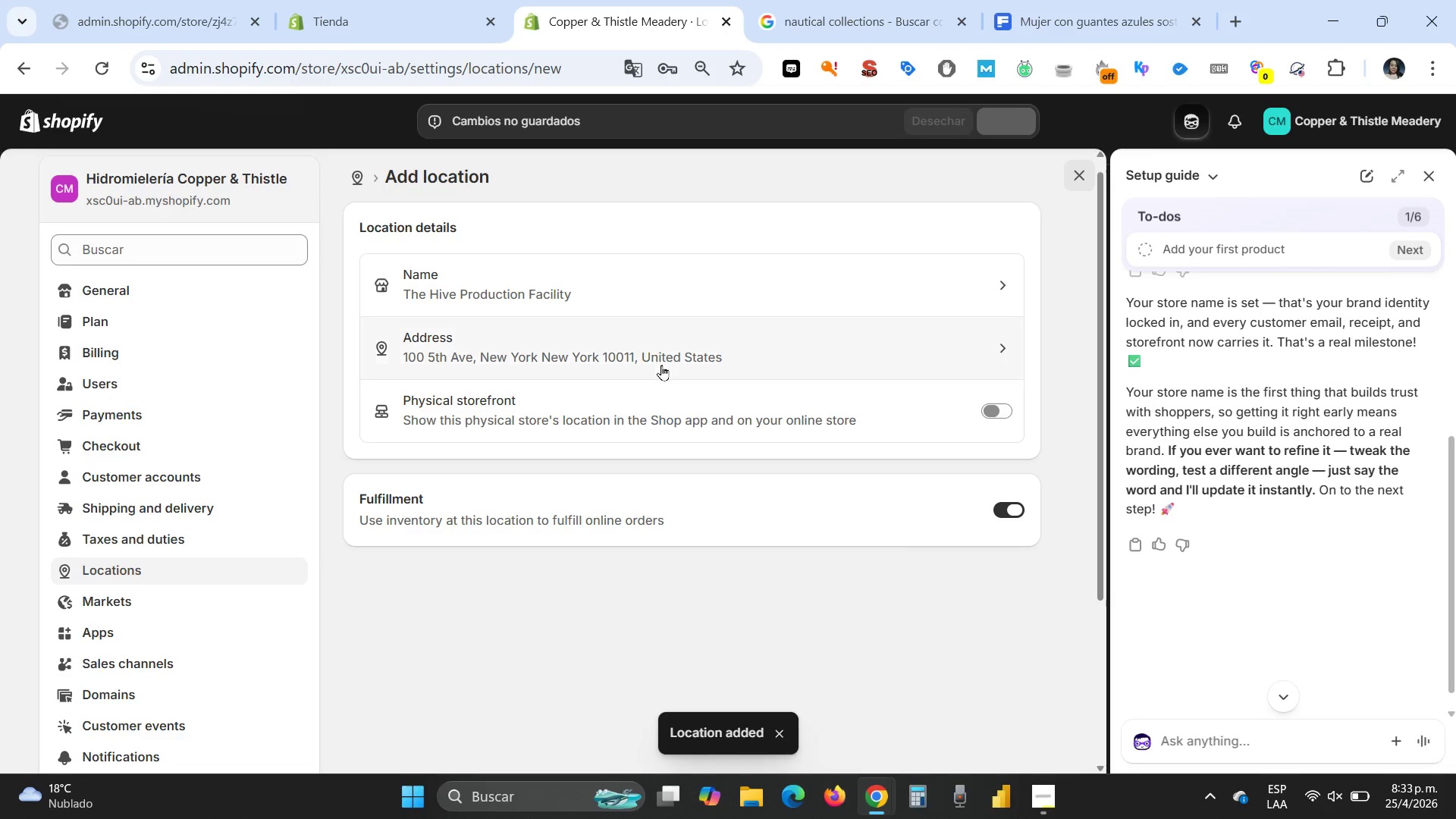 
wait(8.7)
 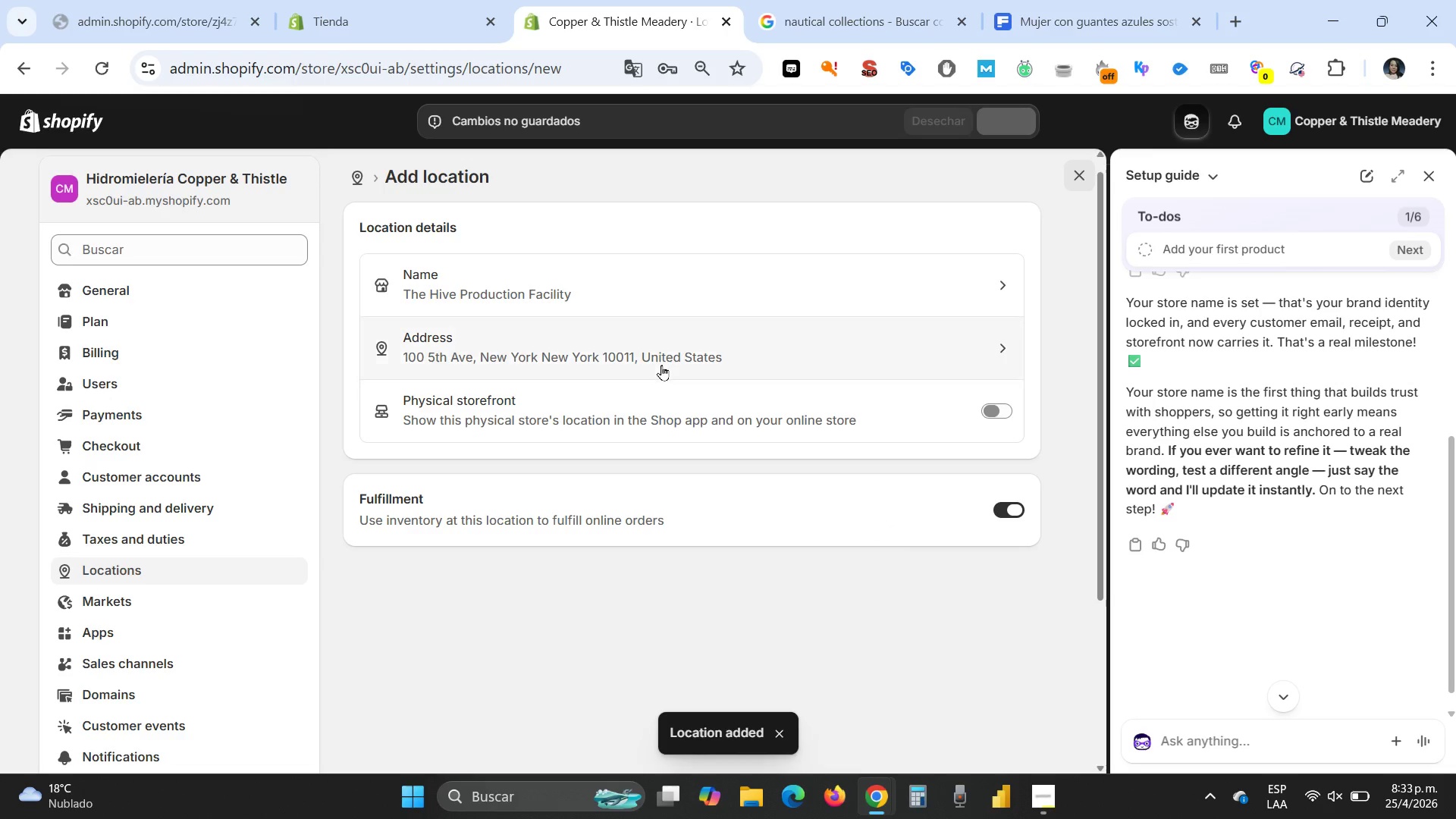 
scroll: coordinate [738, 443], scroll_direction: down, amount: 3.0
 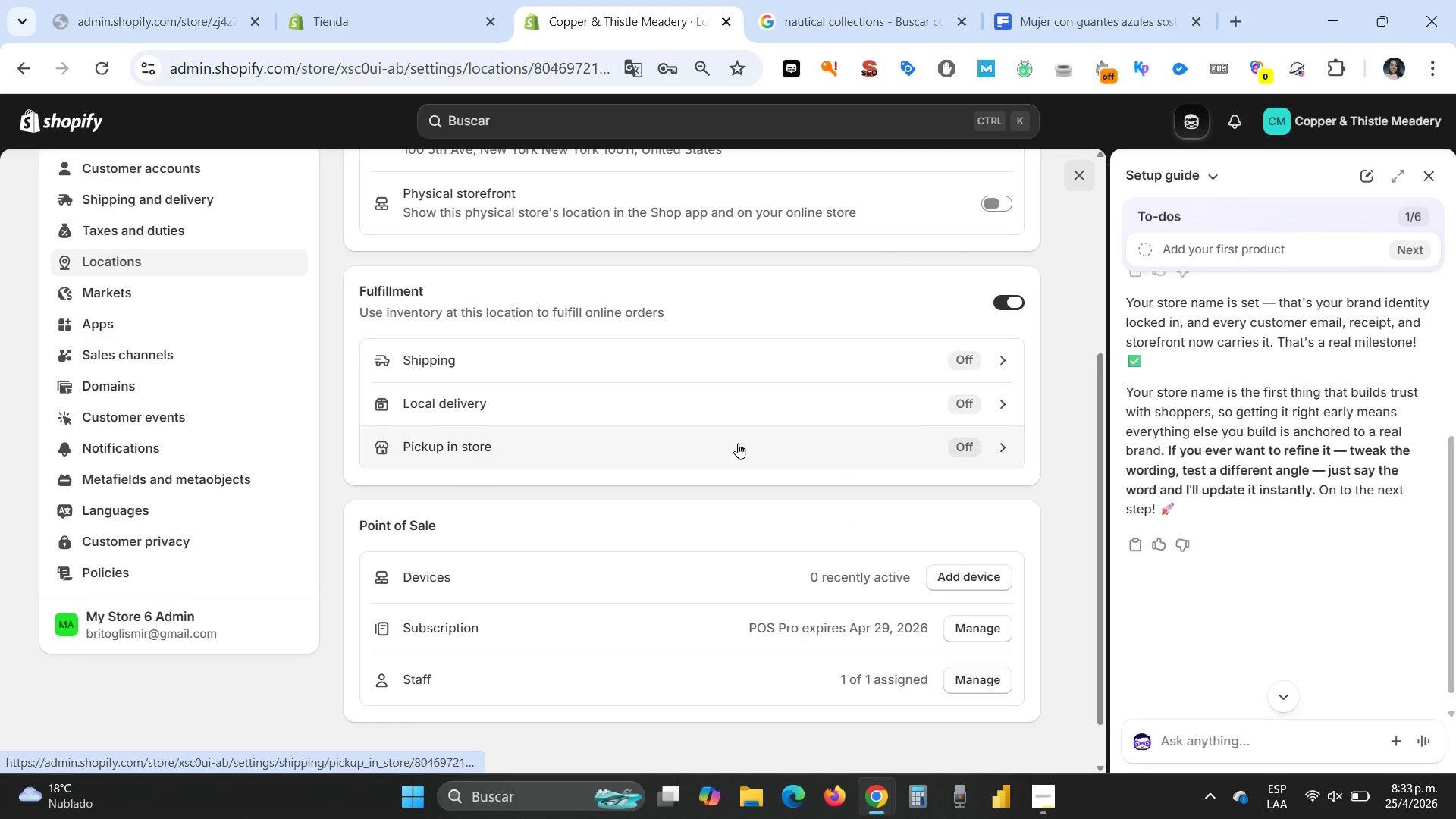 
scroll: coordinate [739, 446], scroll_direction: up, amount: 9.0
 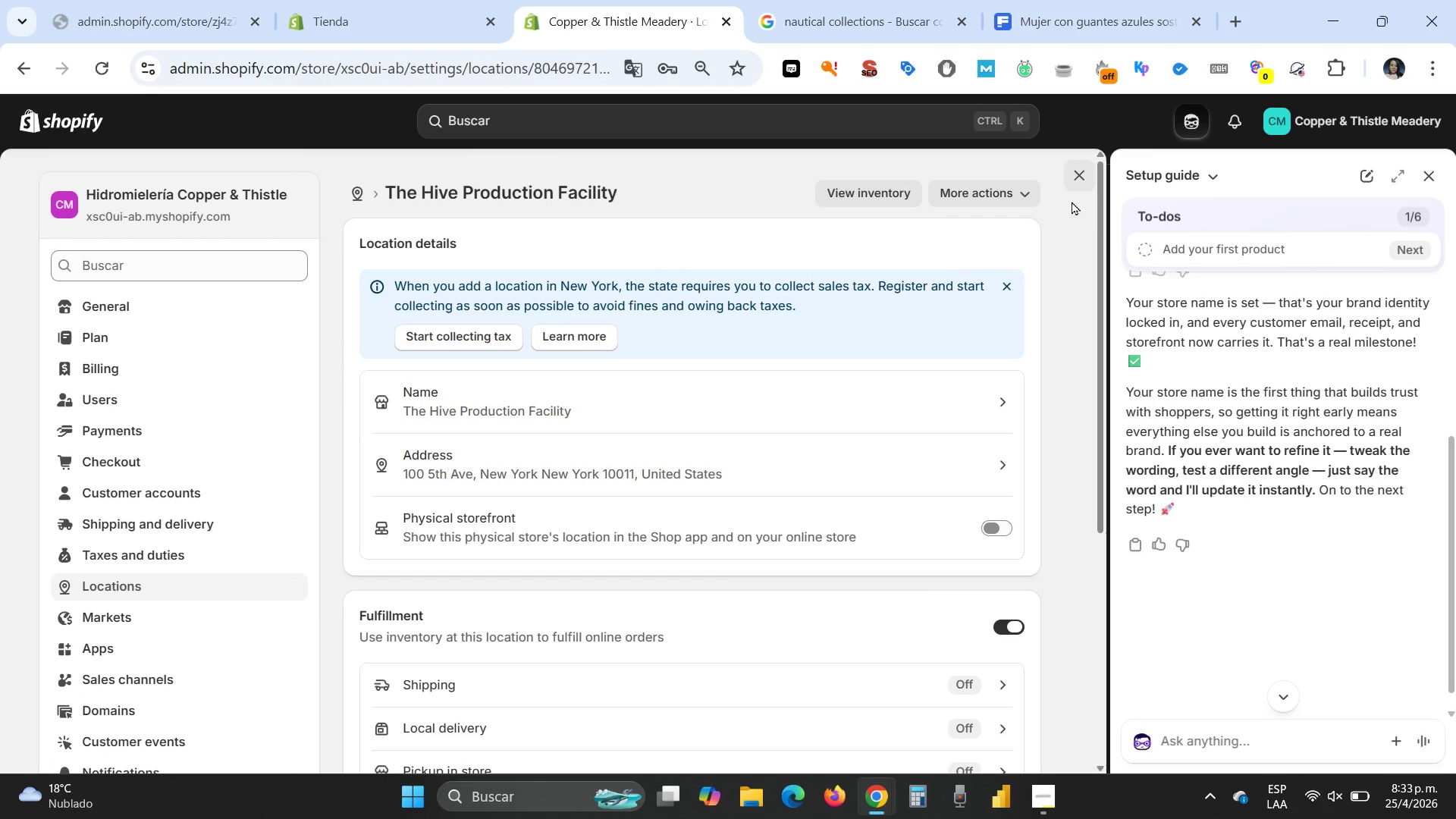 
left_click([1031, 196])
 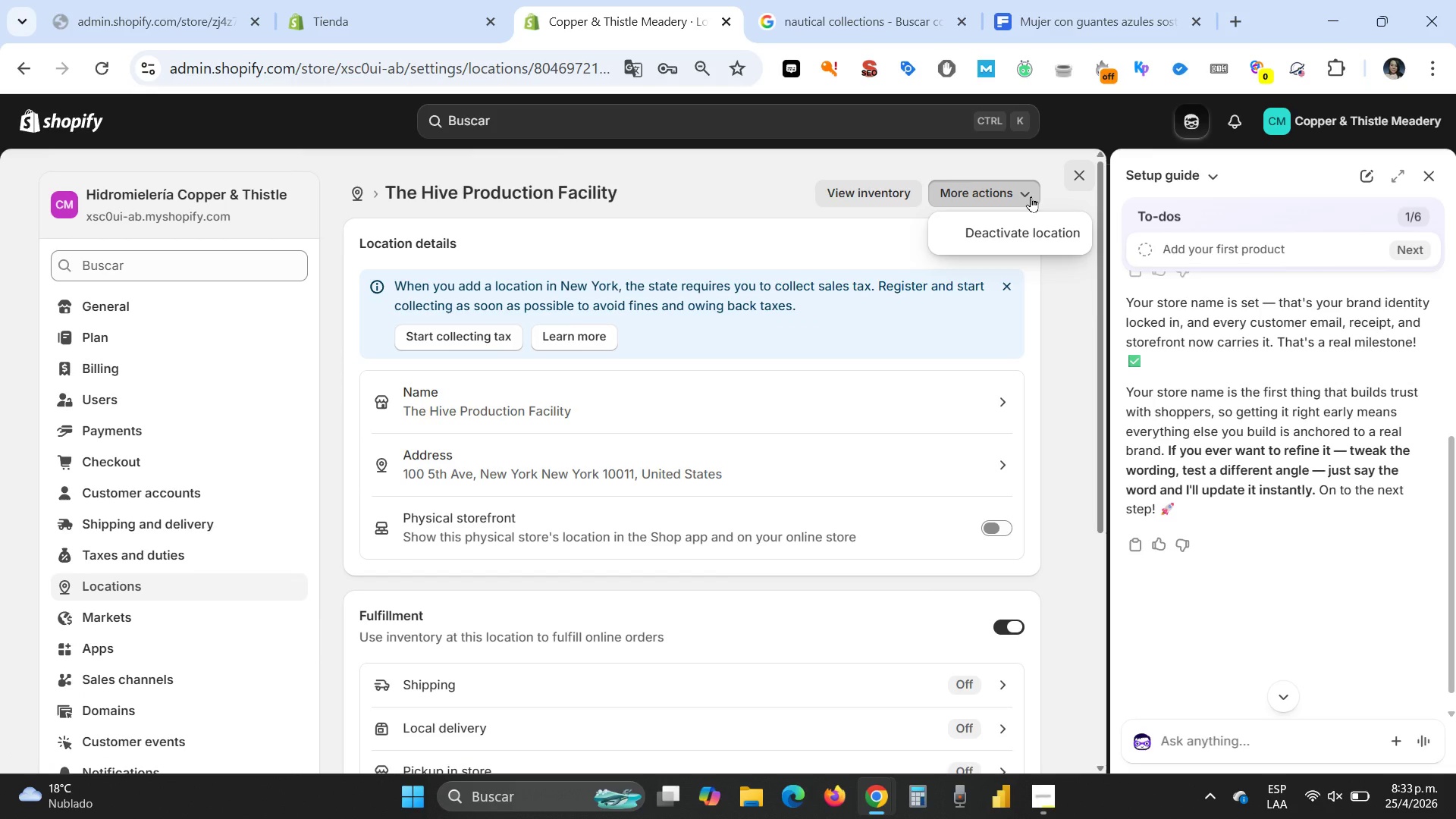 
left_click([1031, 196])
 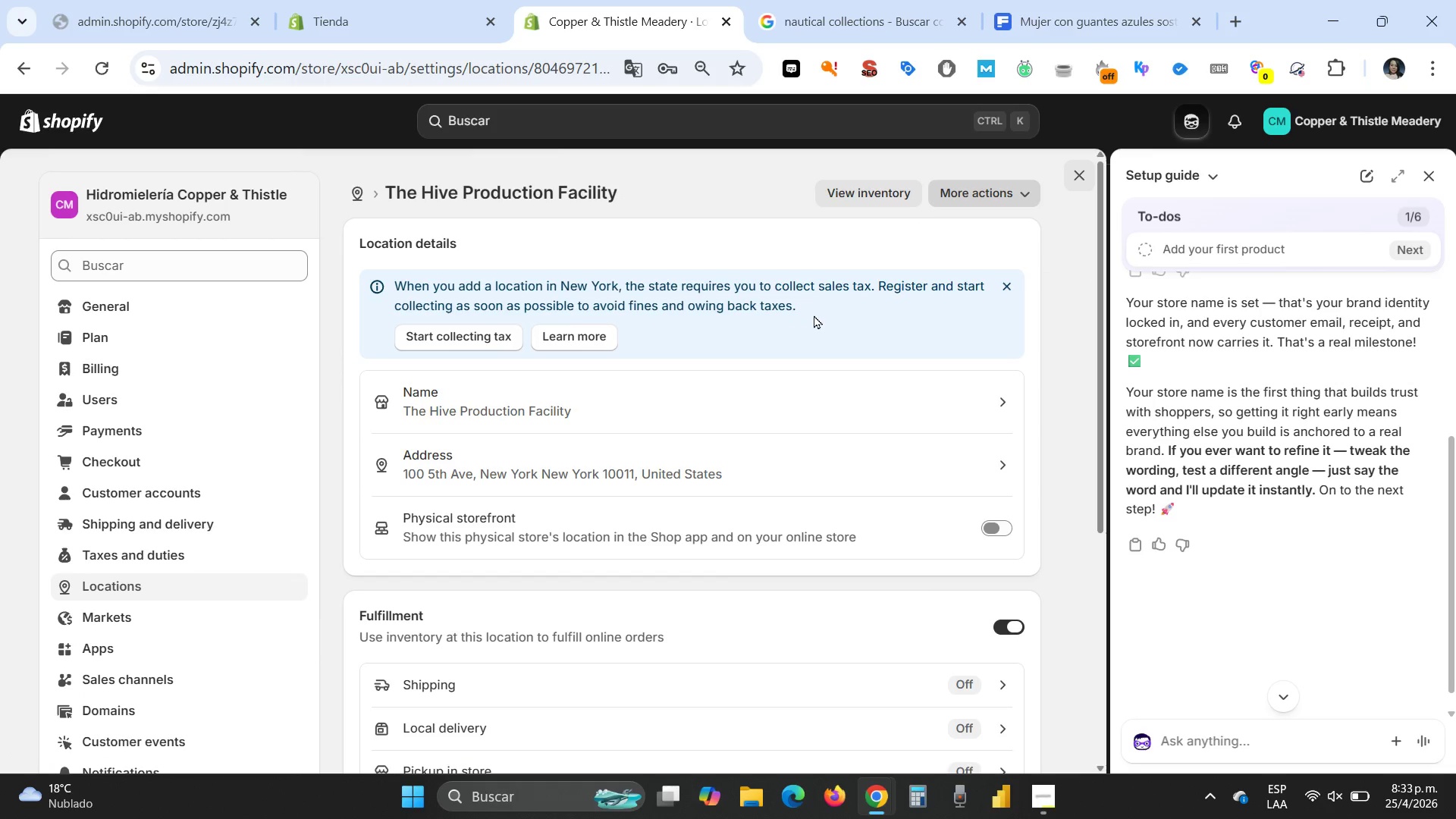 
wait(6.31)
 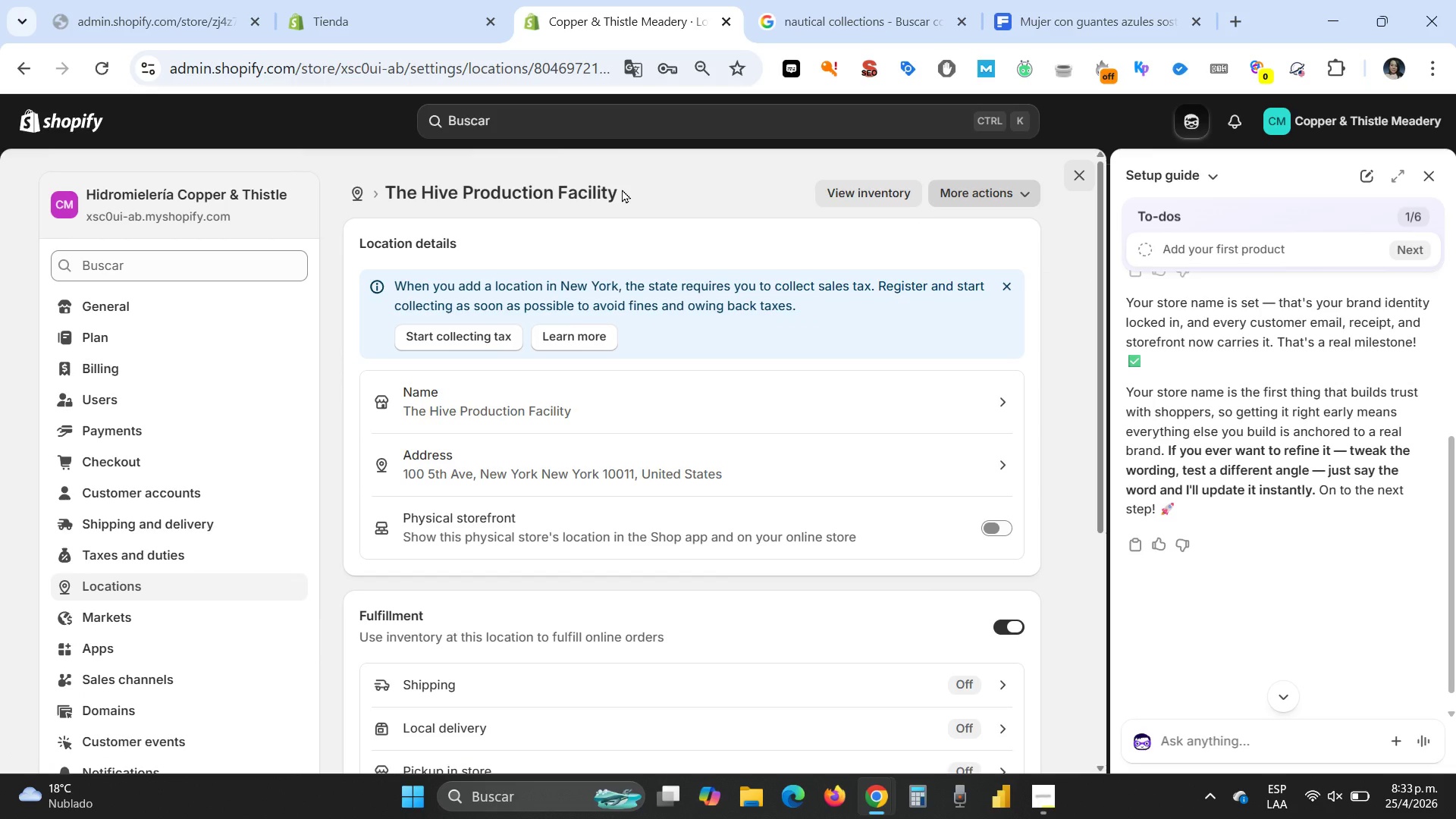 
scroll: coordinate [812, 299], scroll_direction: down, amount: 5.0
 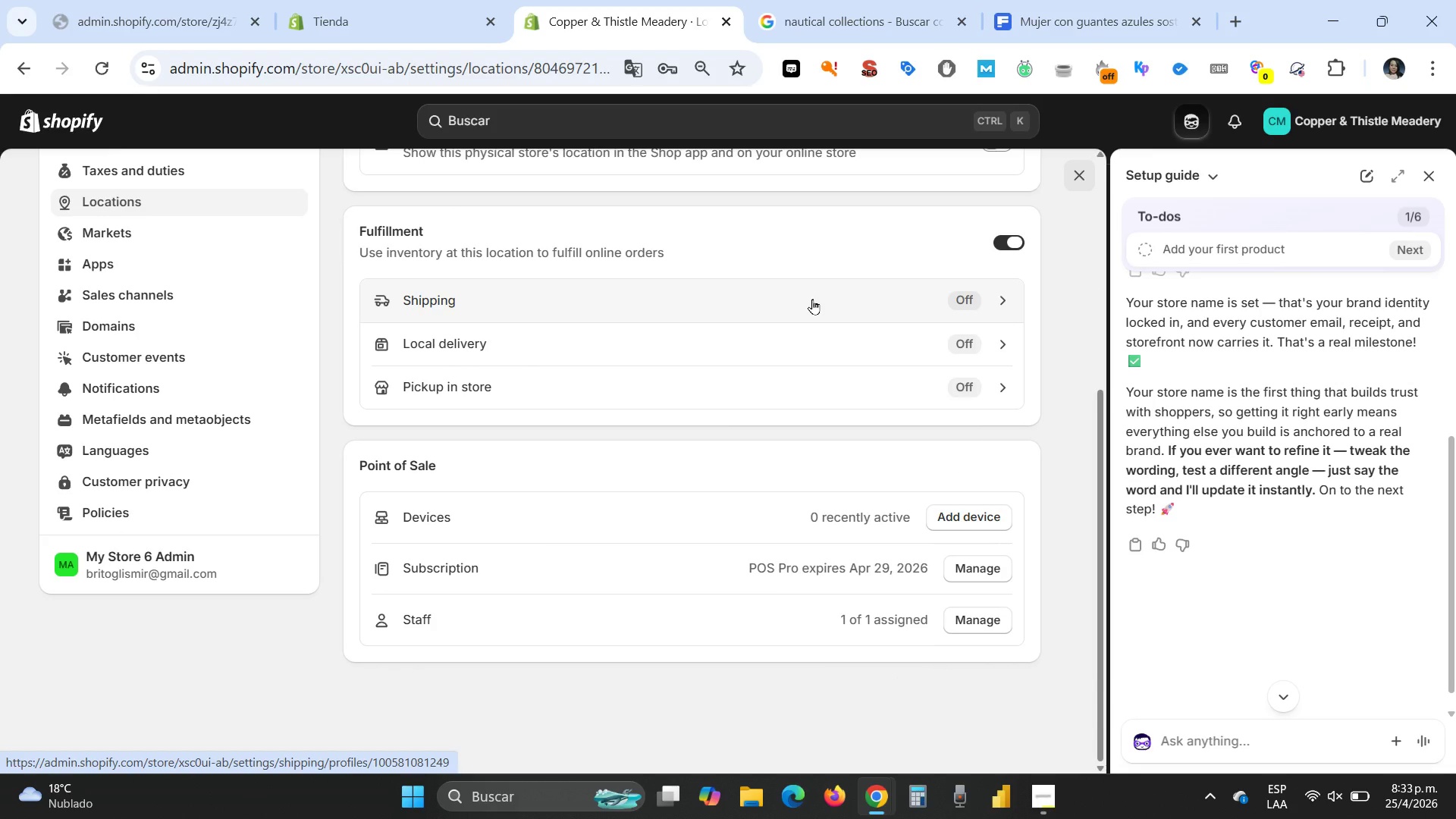 
wait(11.05)
 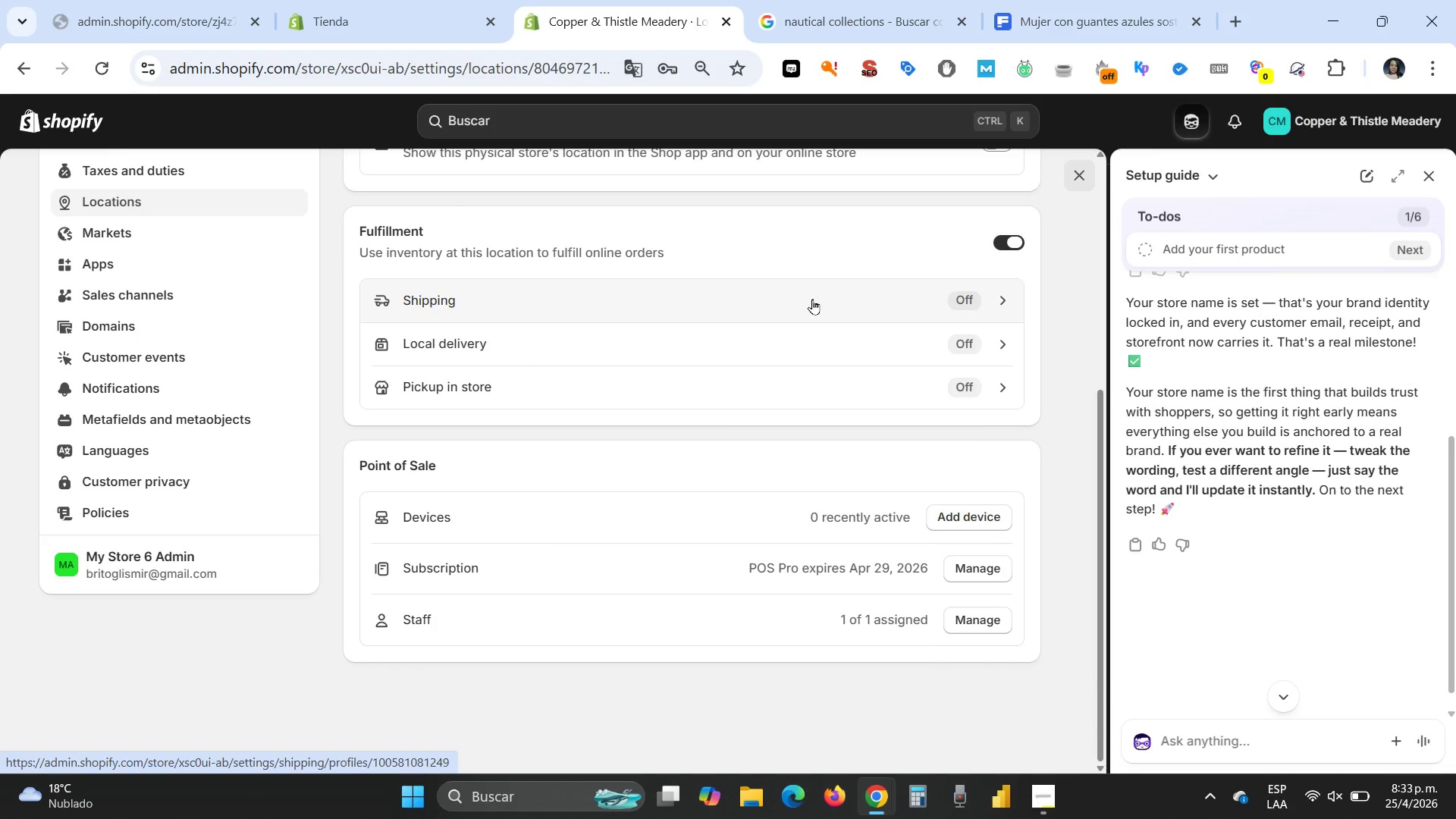 
scroll: coordinate [799, 499], scroll_direction: up, amount: 13.0
 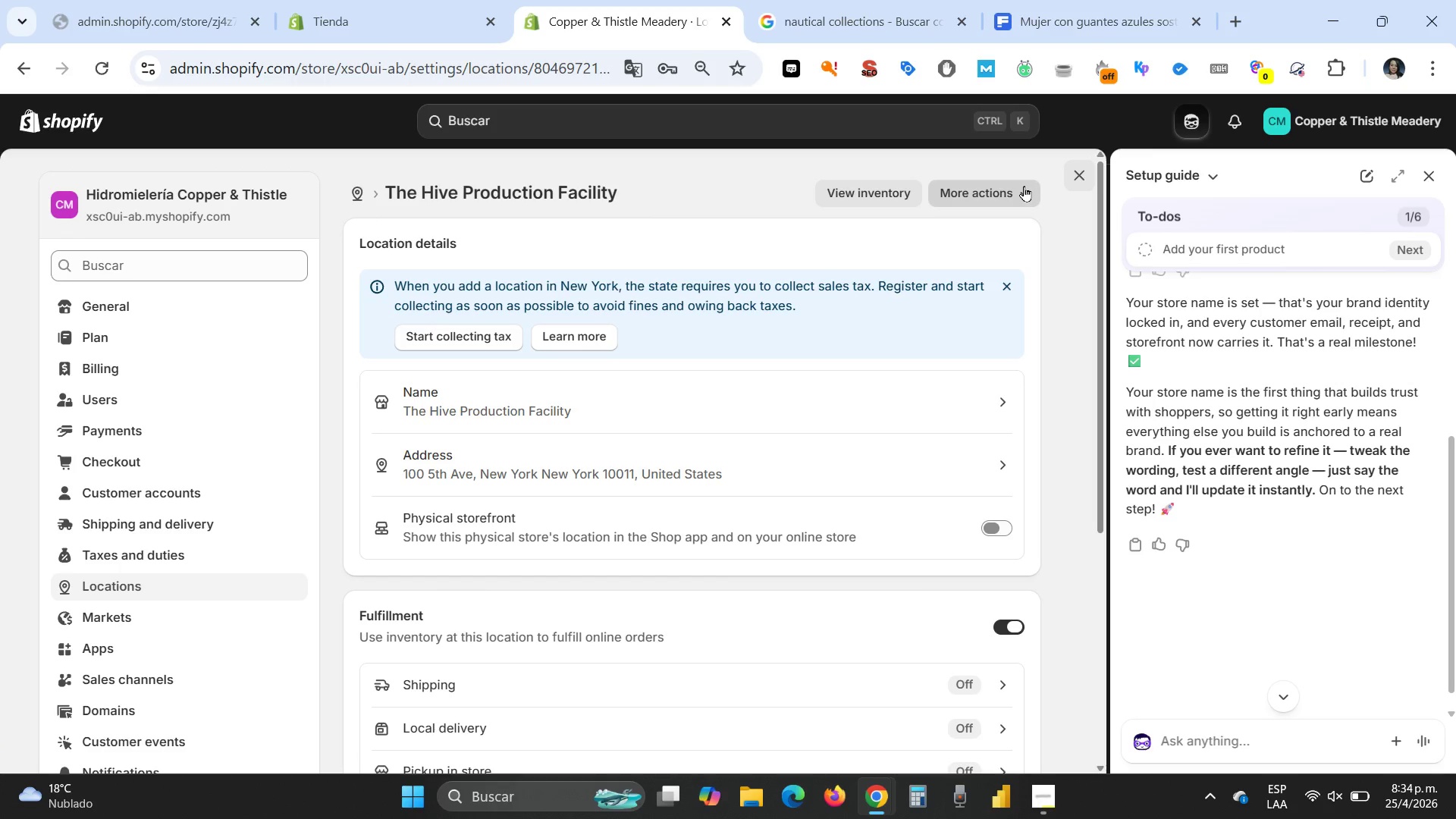 
left_click([1024, 187])
 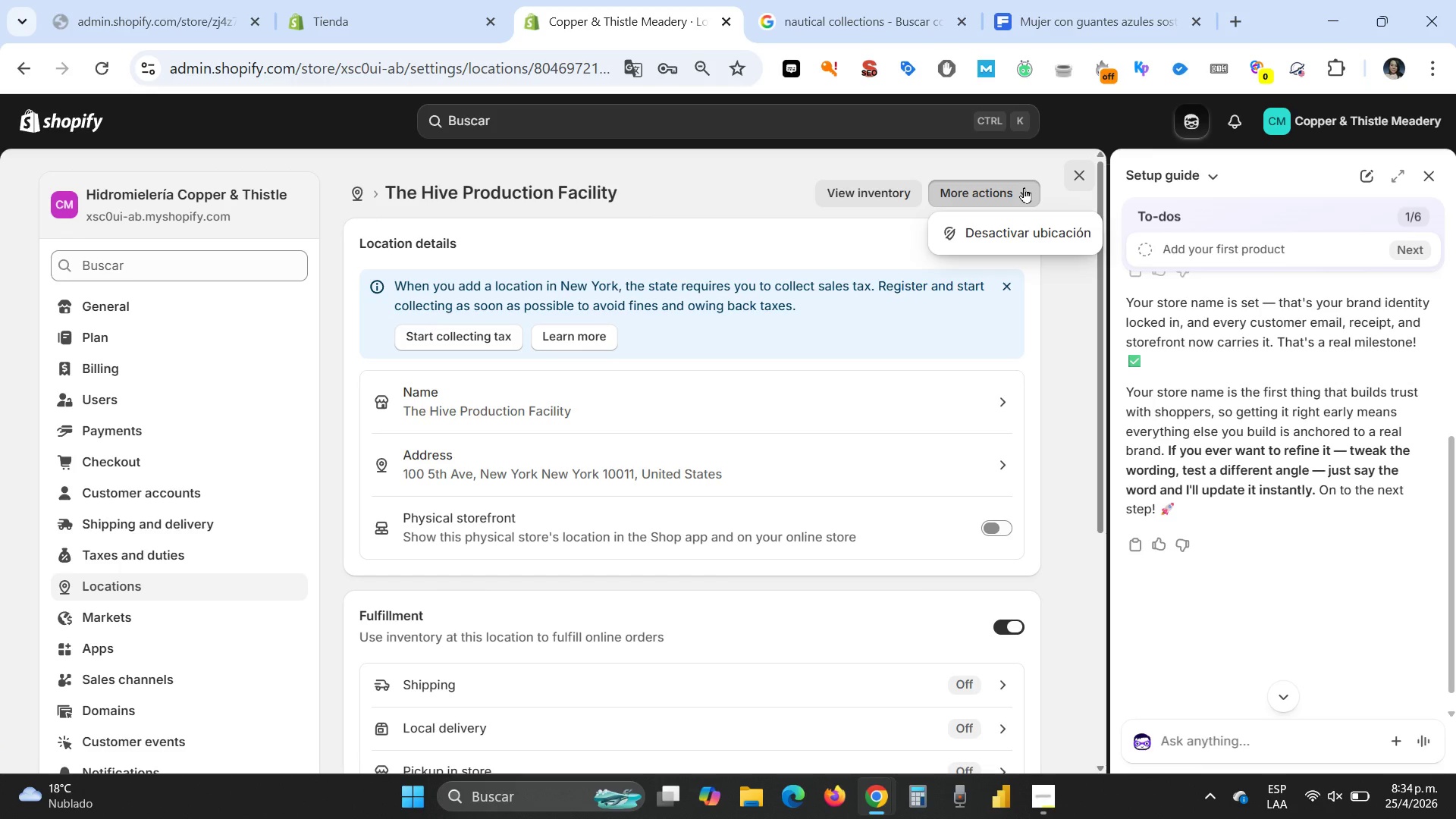 
left_click([1024, 187])
 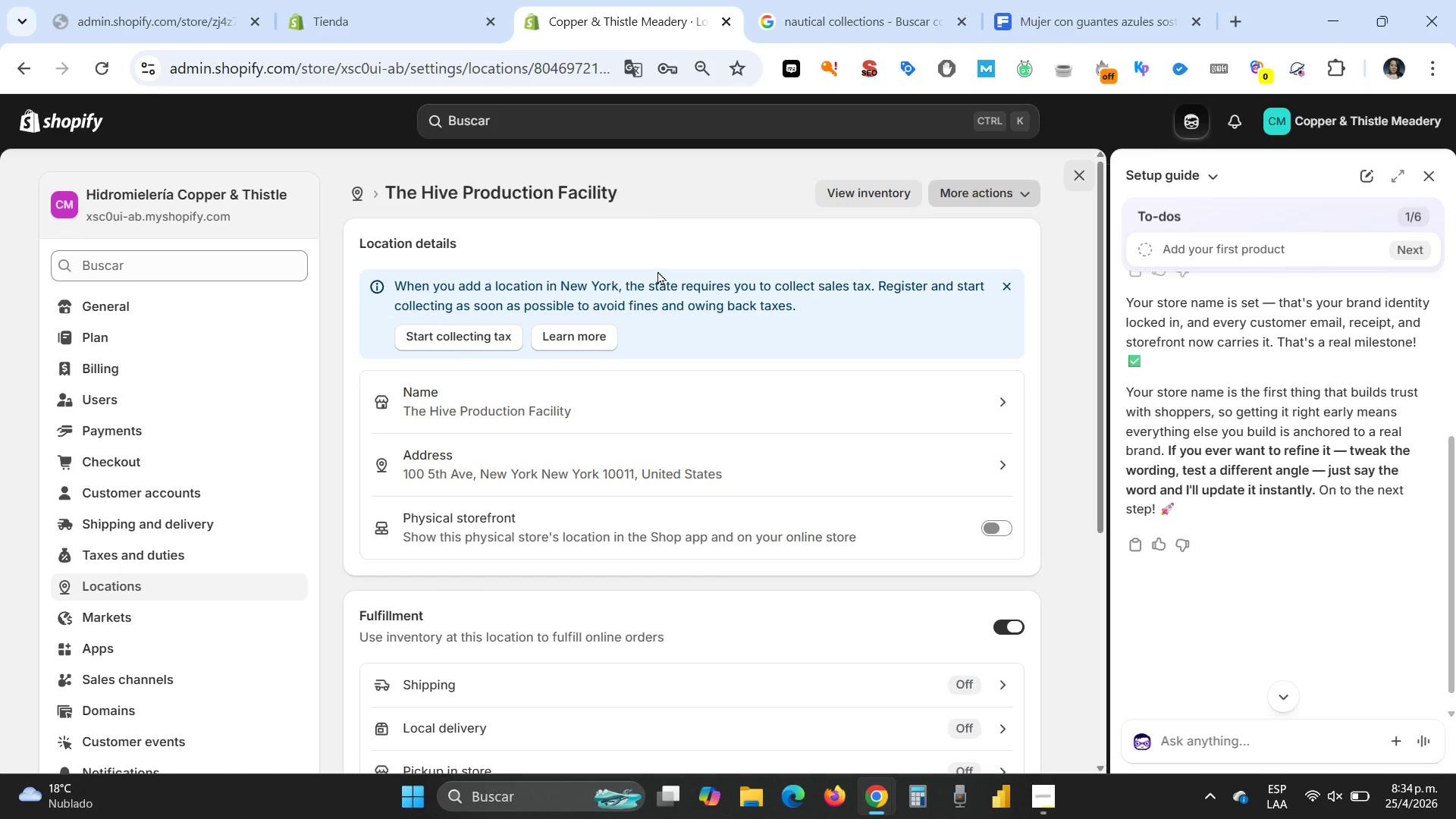 
wait(5.59)
 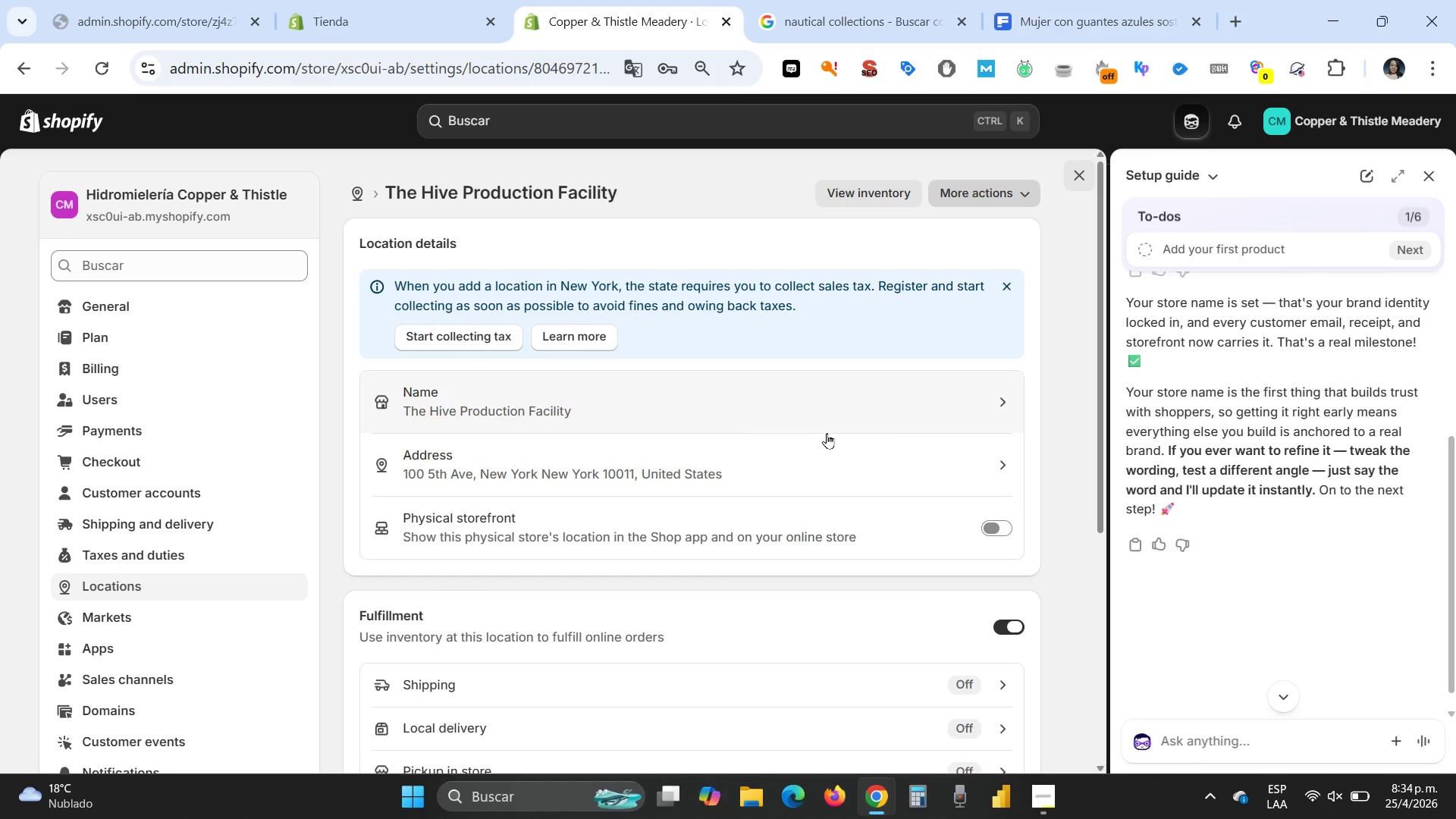 
scroll: coordinate [791, 427], scroll_direction: down, amount: 2.0
 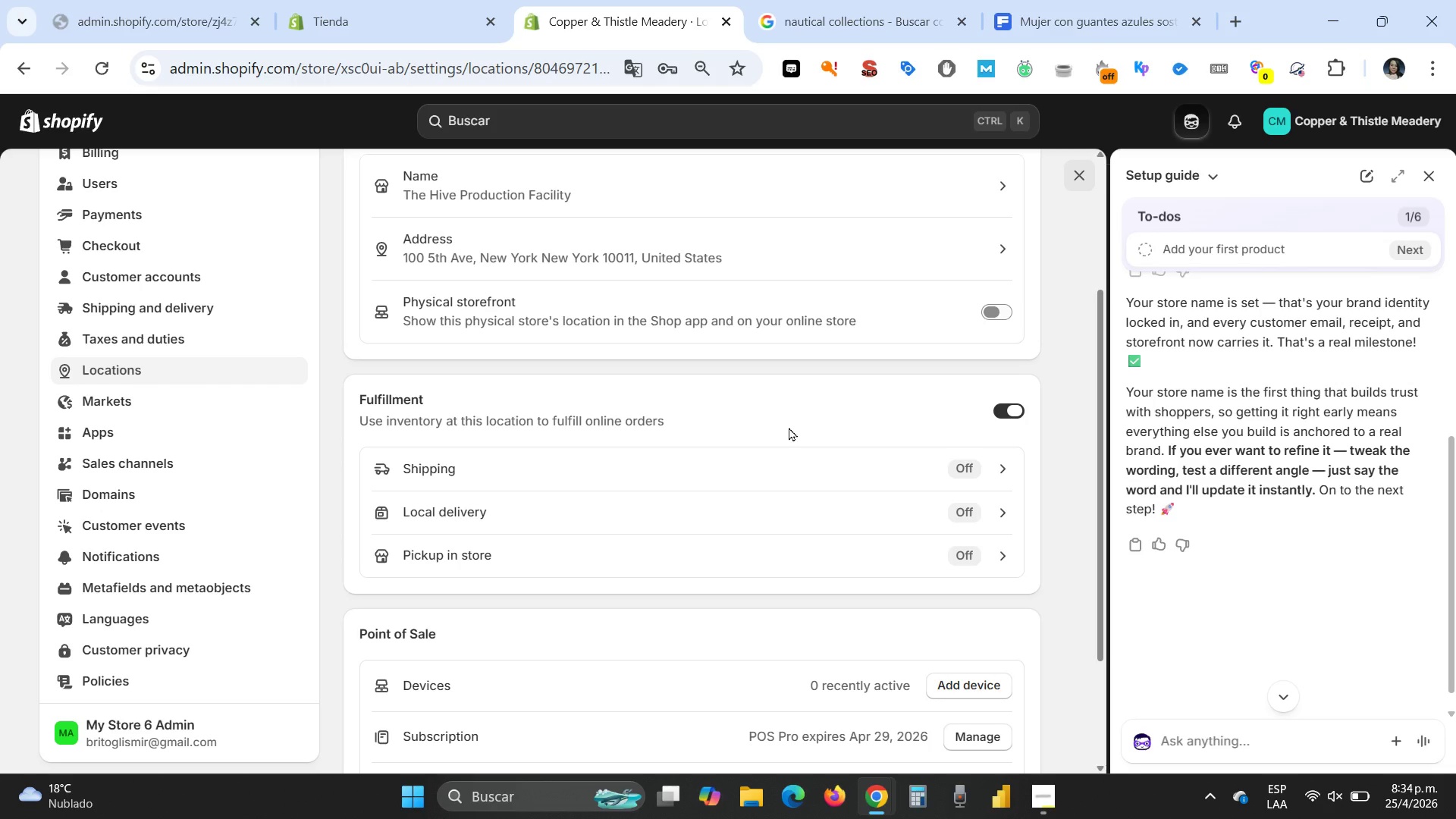 
wait(34.58)
 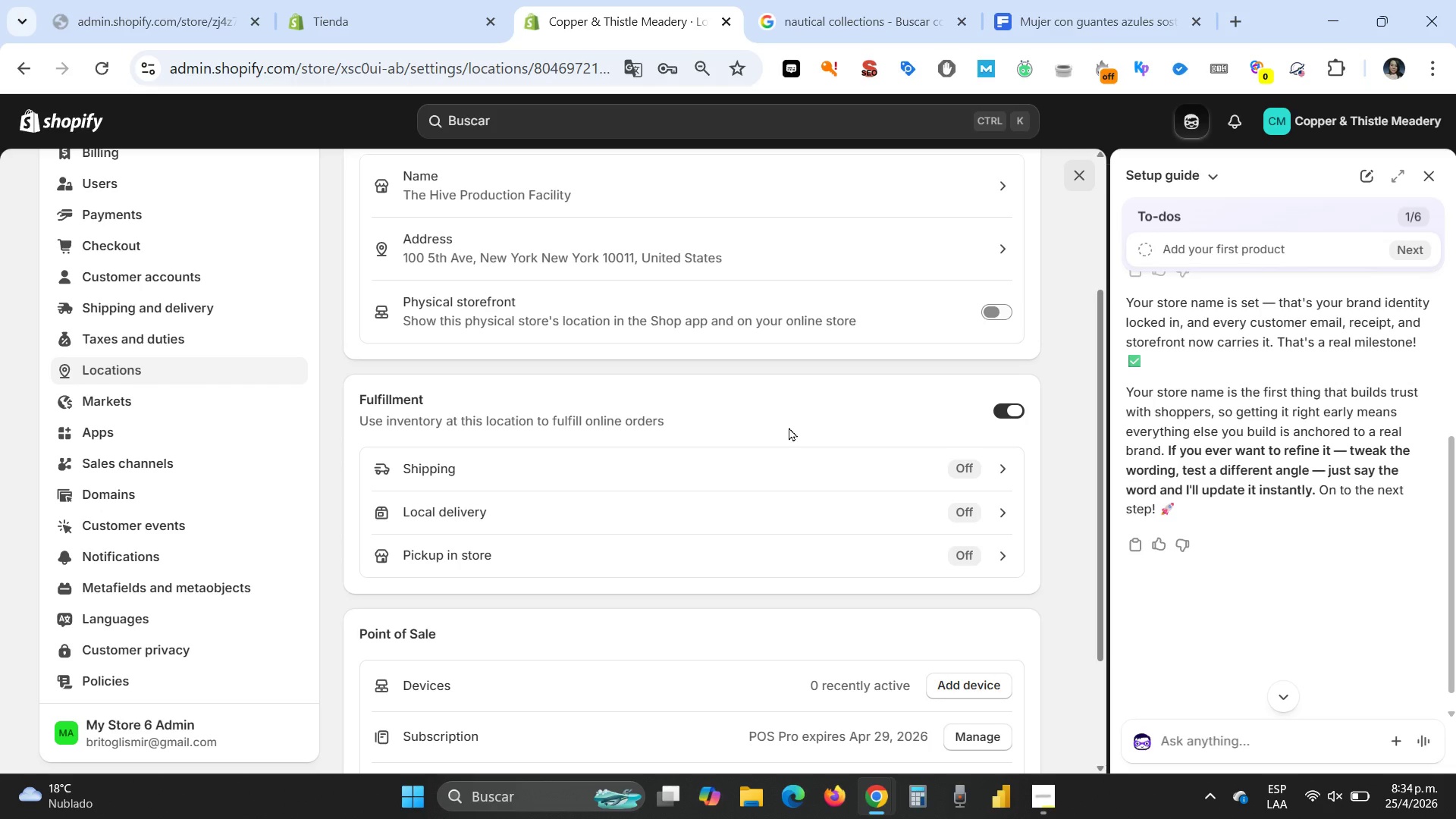 
scroll: coordinate [743, 472], scroll_direction: down, amount: 1.0
 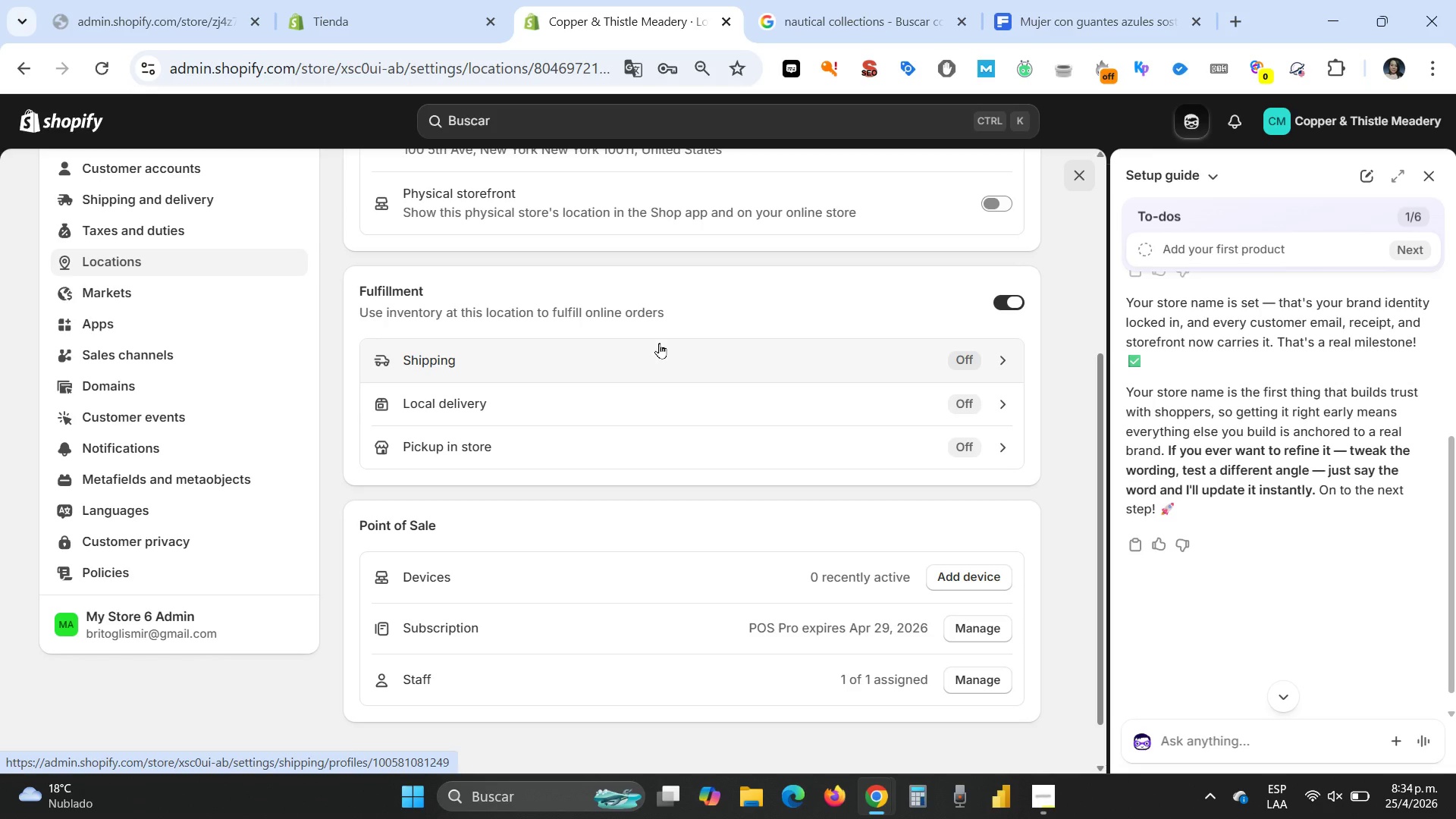 
wait(15.9)
 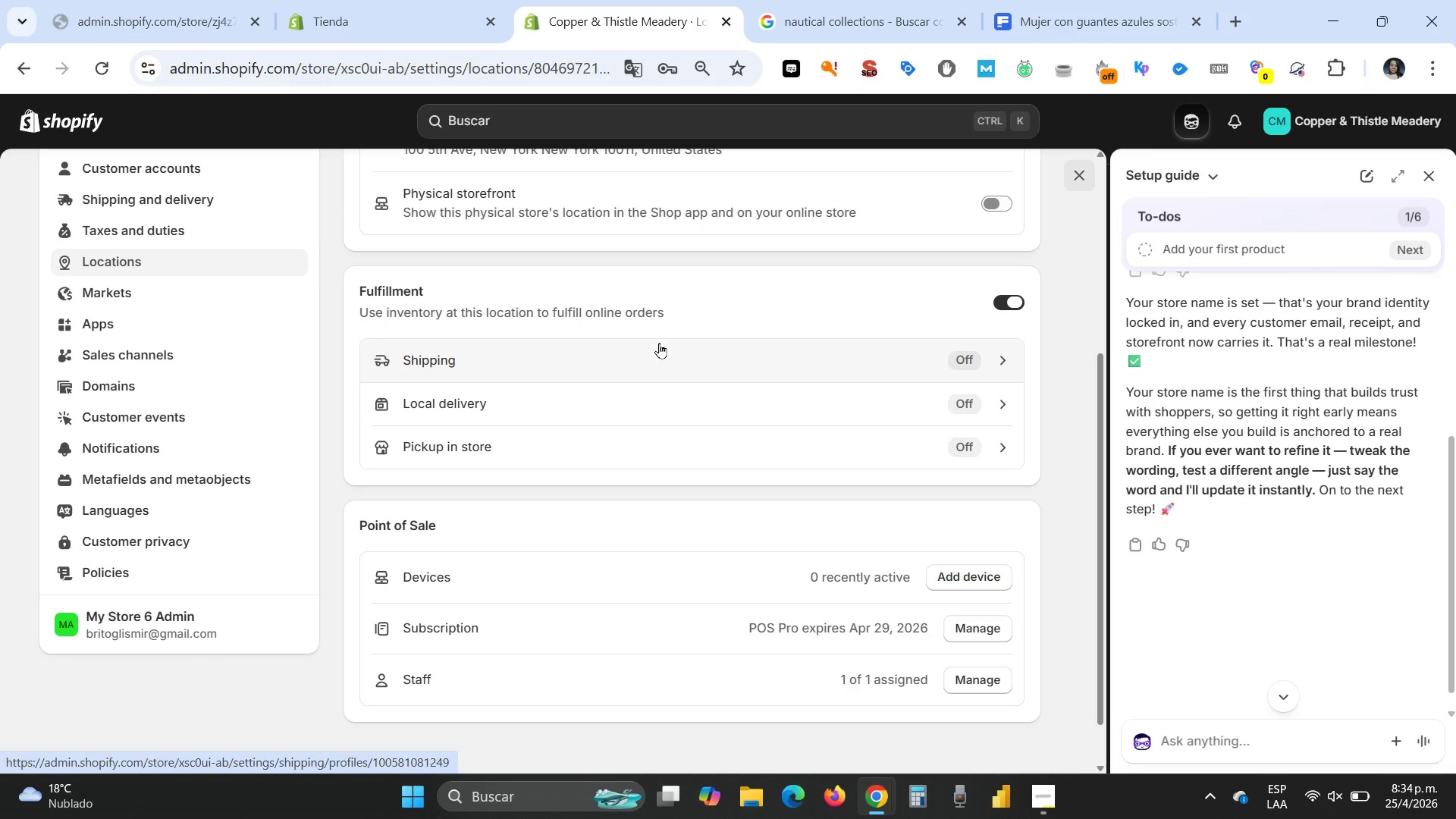 
scroll: coordinate [705, 379], scroll_direction: down, amount: 2.0
 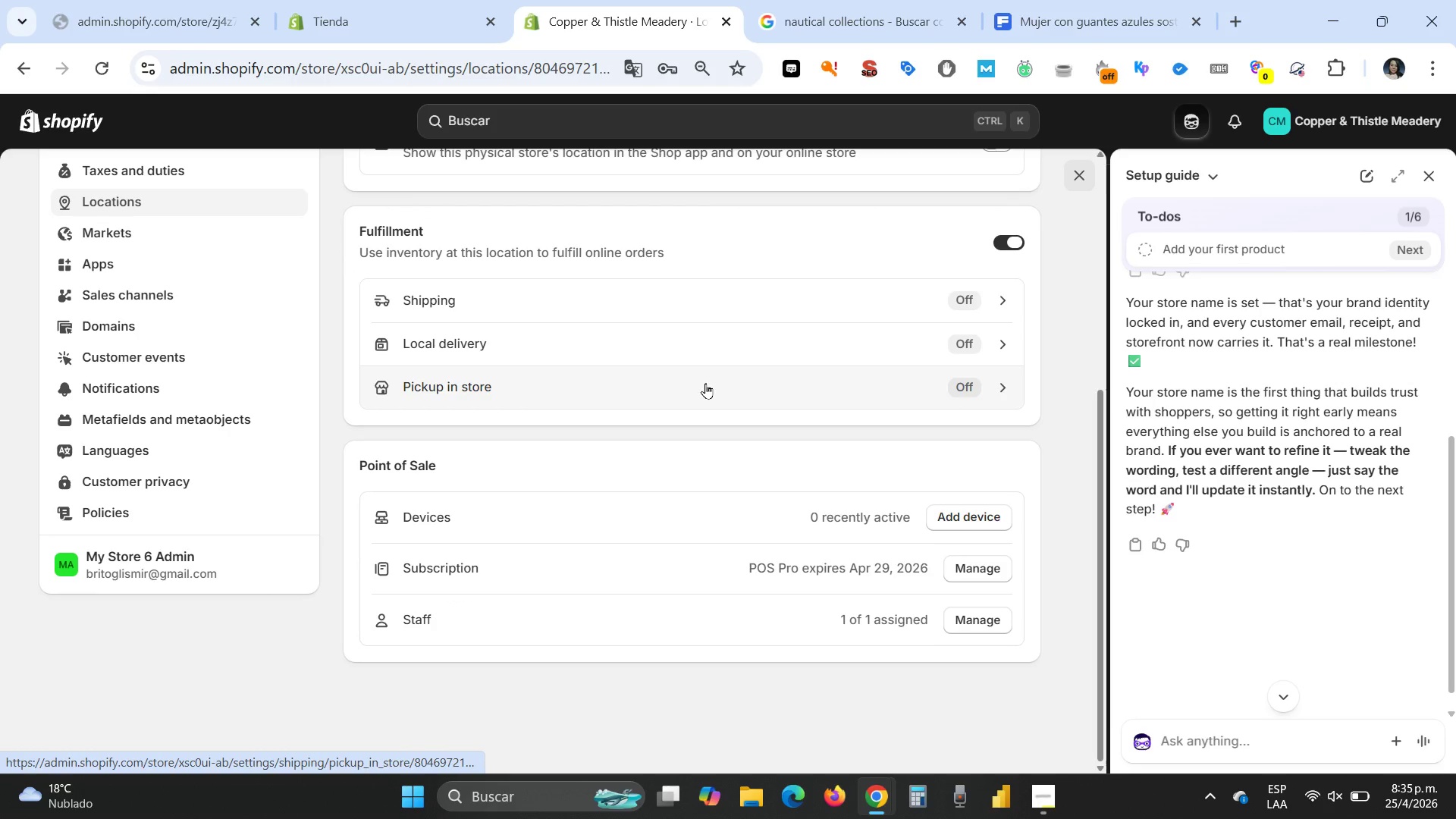 
wait(26.12)
 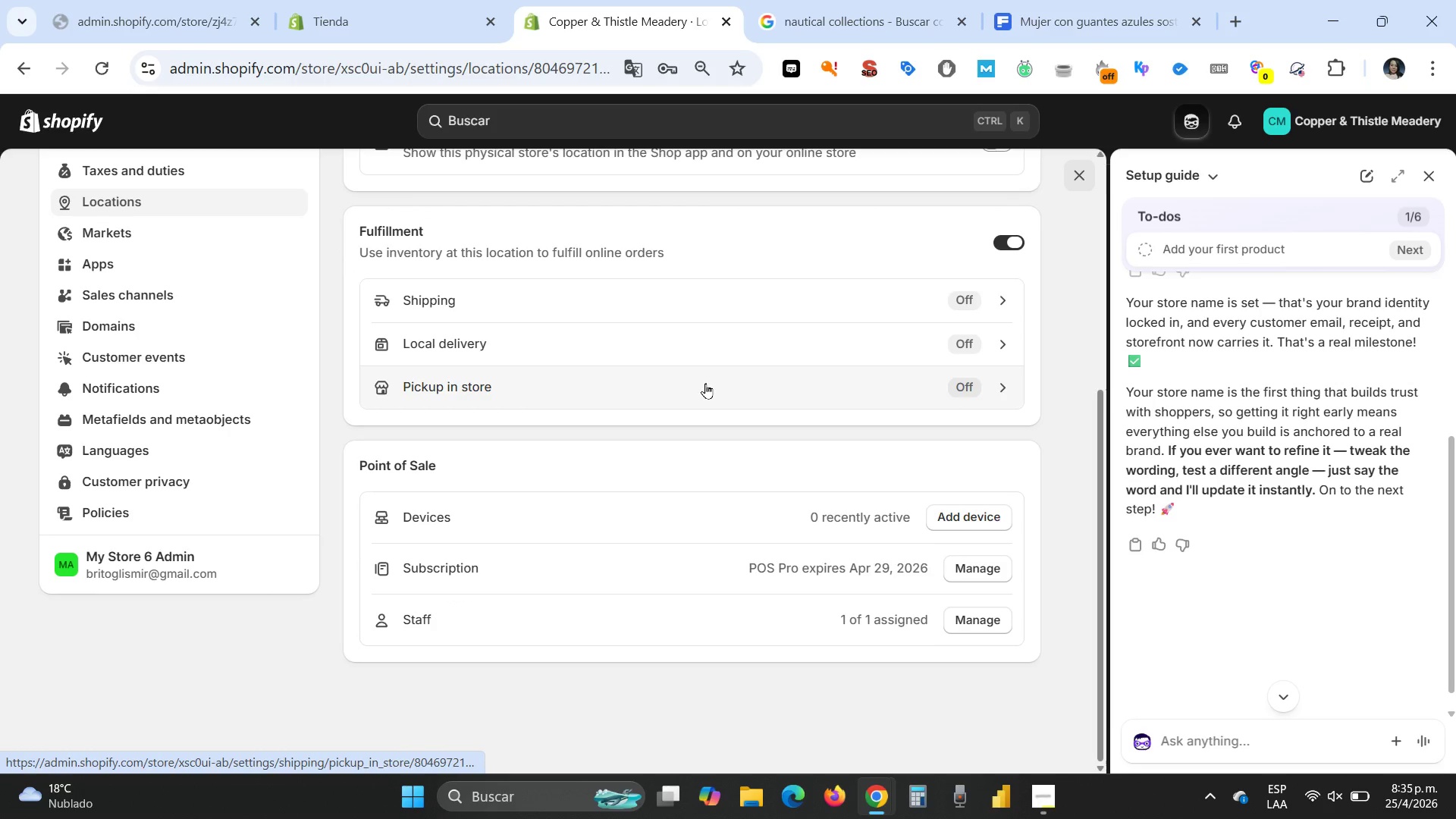 
left_click([999, 344])
 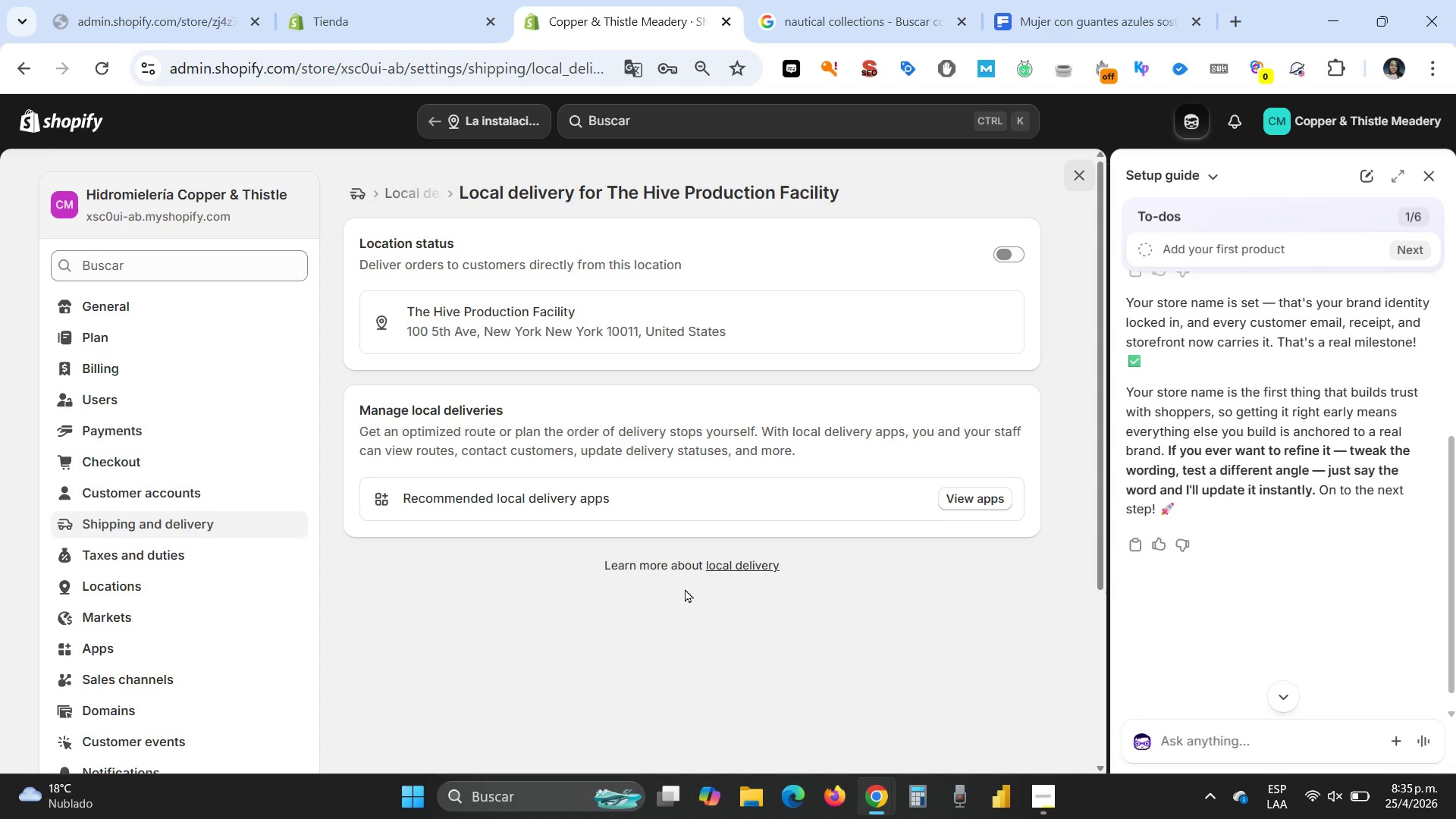 
wait(15.84)
 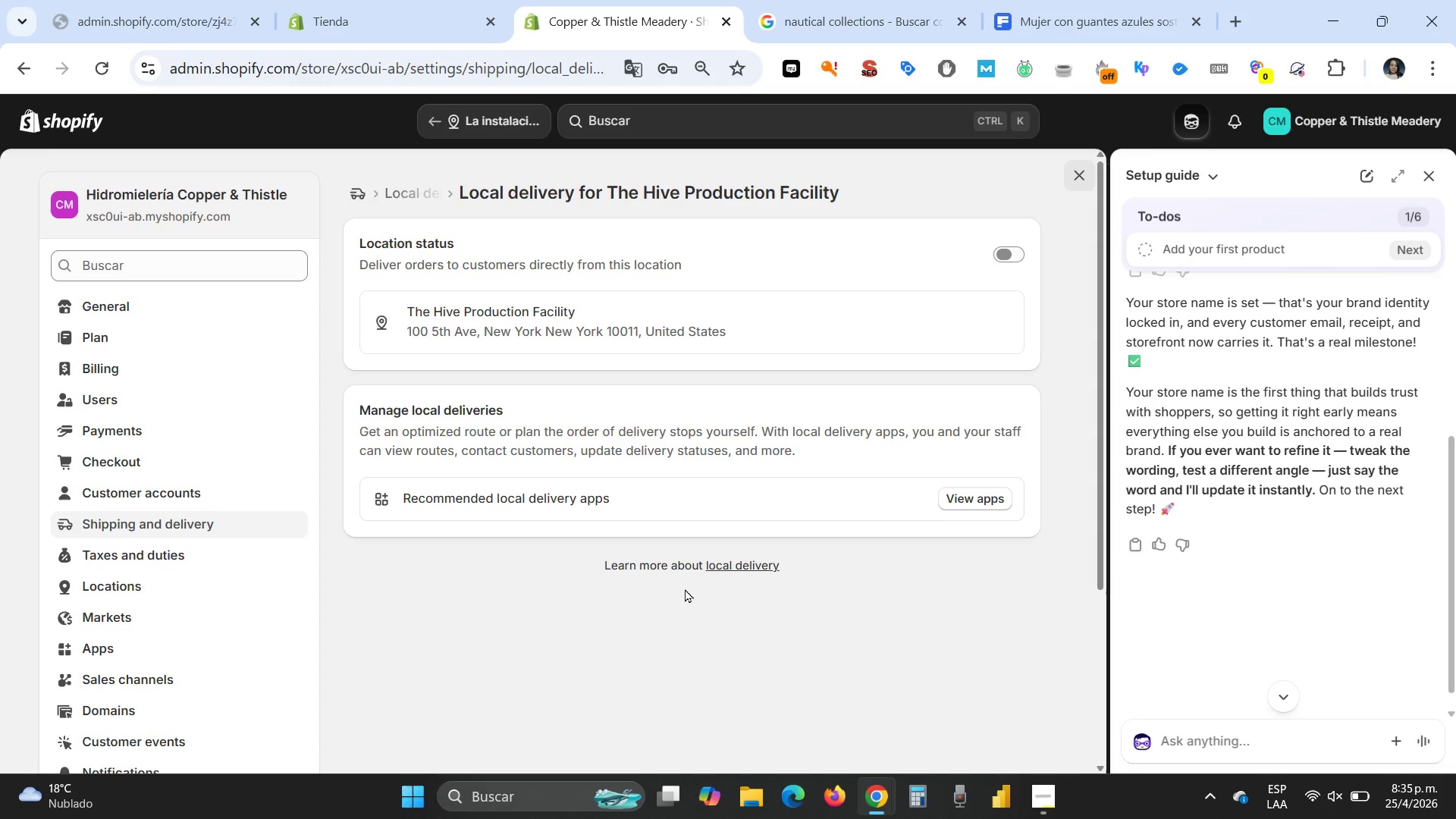 
left_click([1072, 179])
 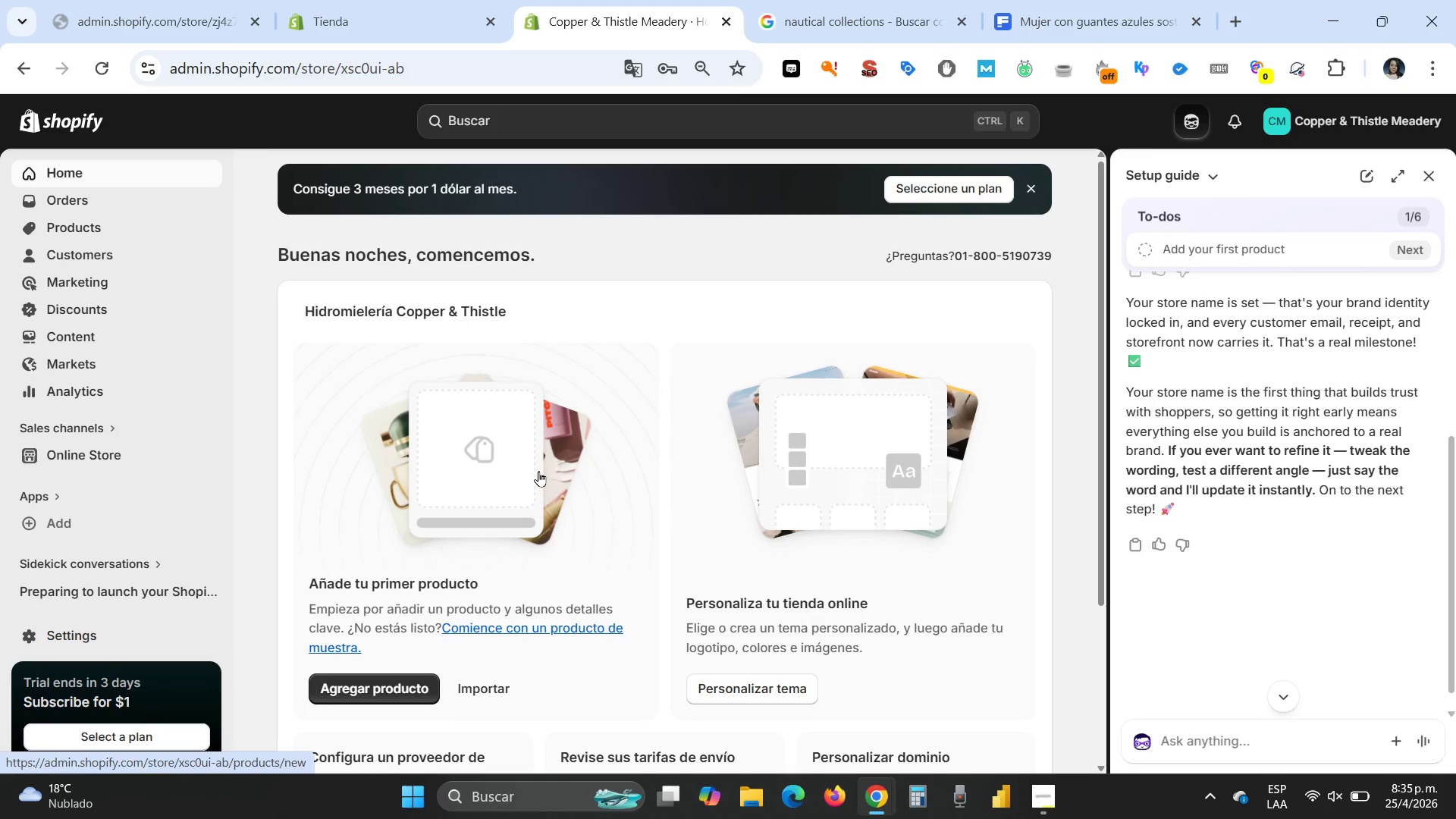 
wait(10.75)
 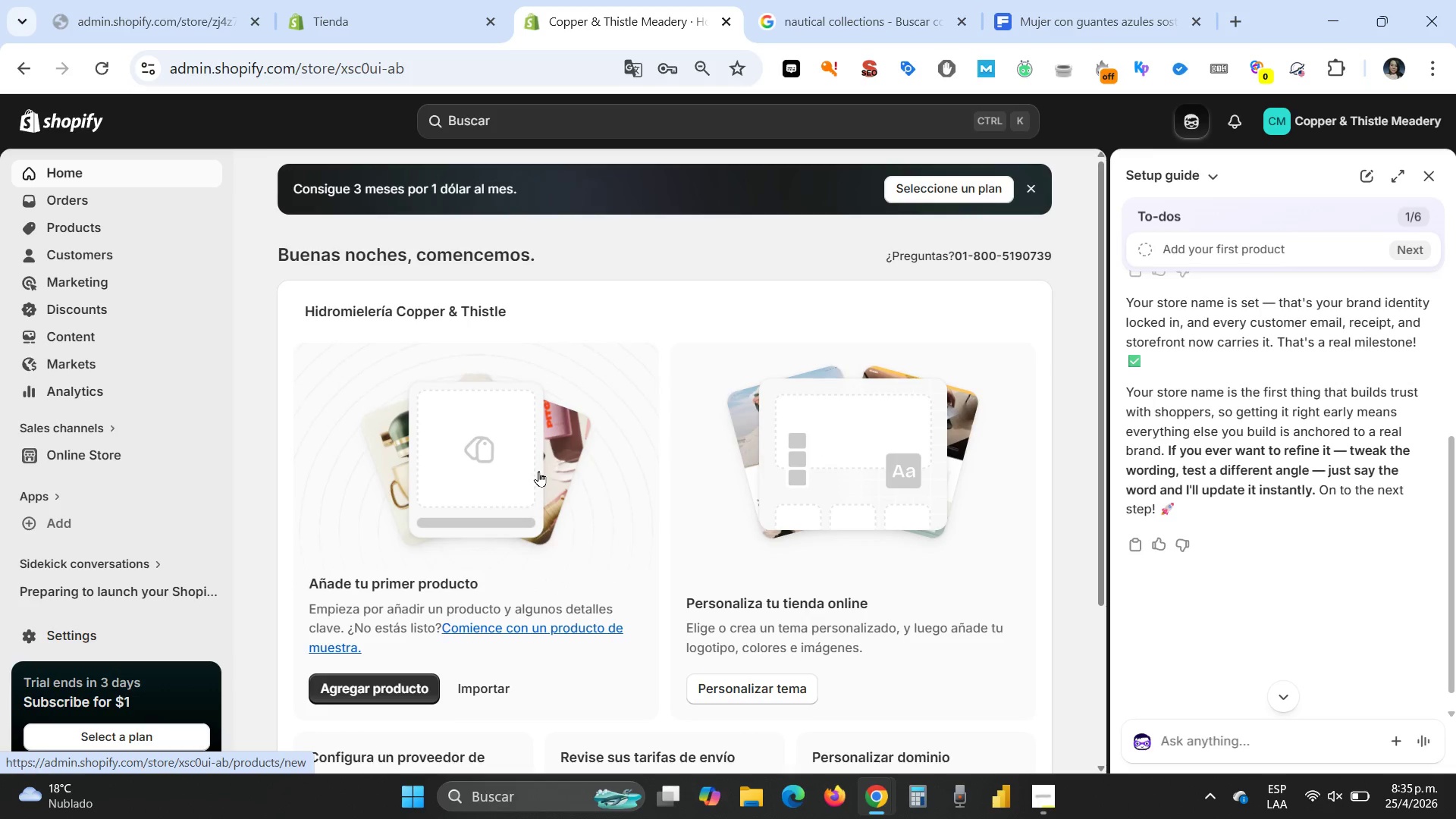 
left_click([63, 635])
 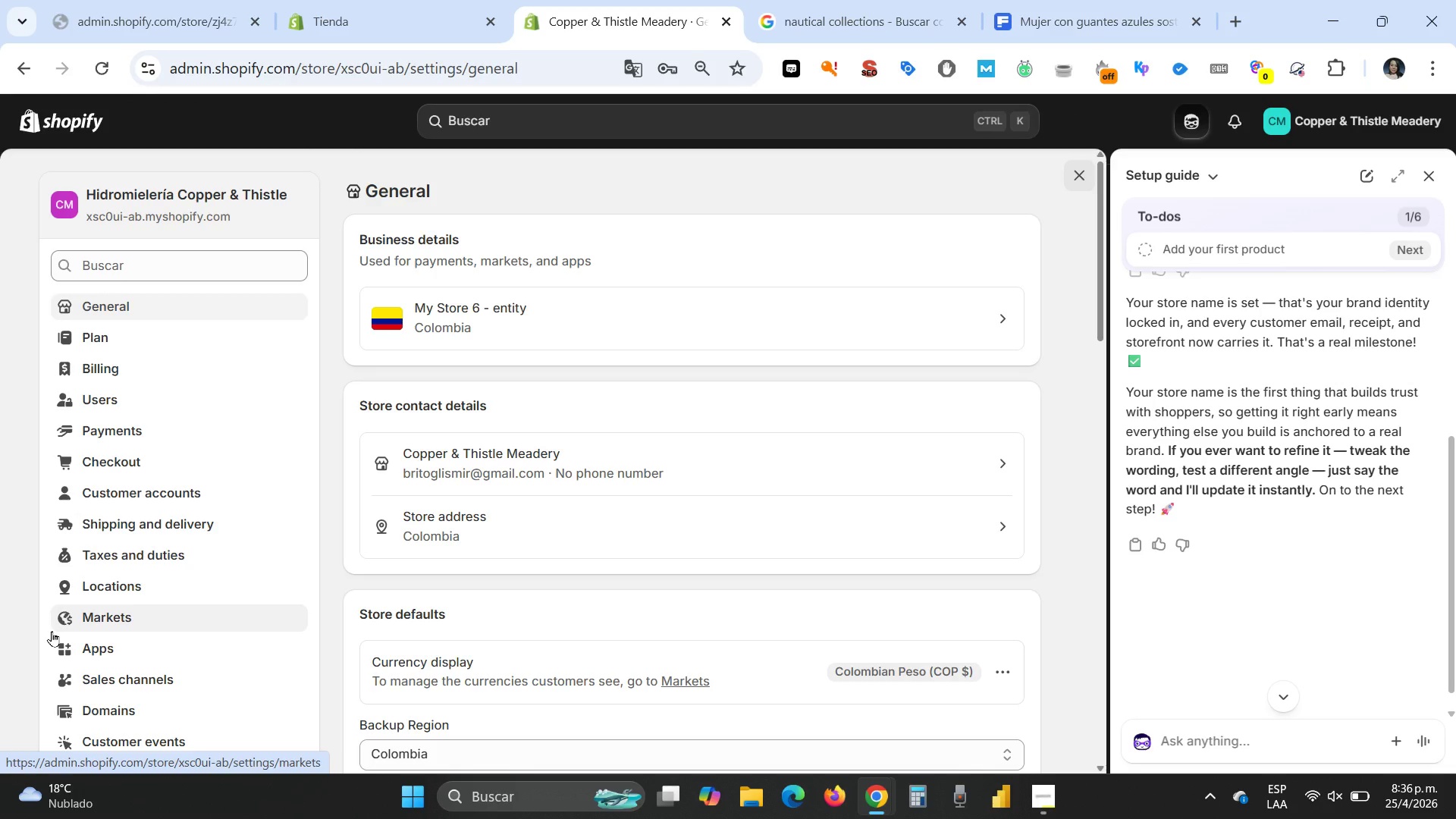 
wait(12.98)
 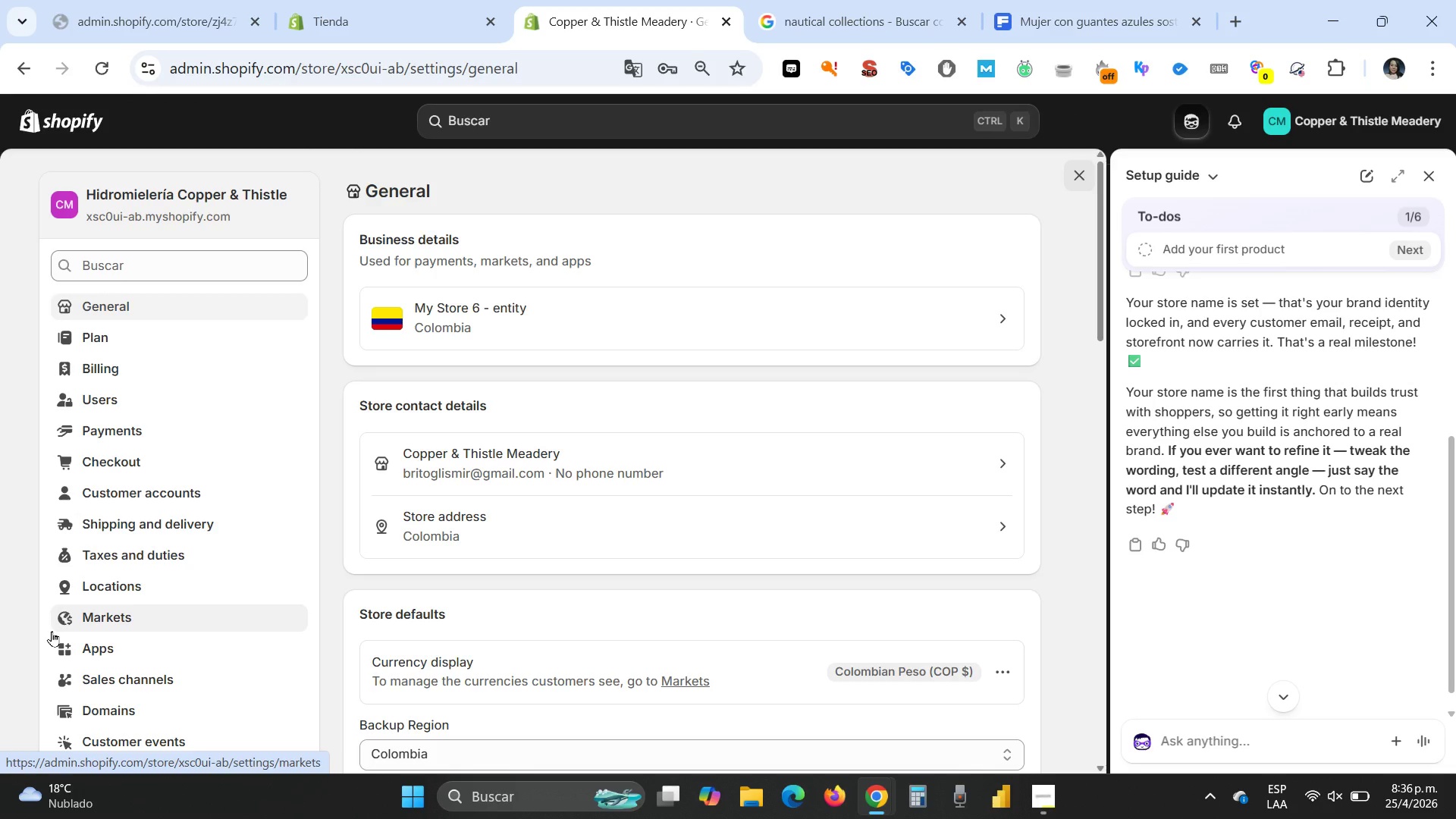 
left_click([127, 578])
 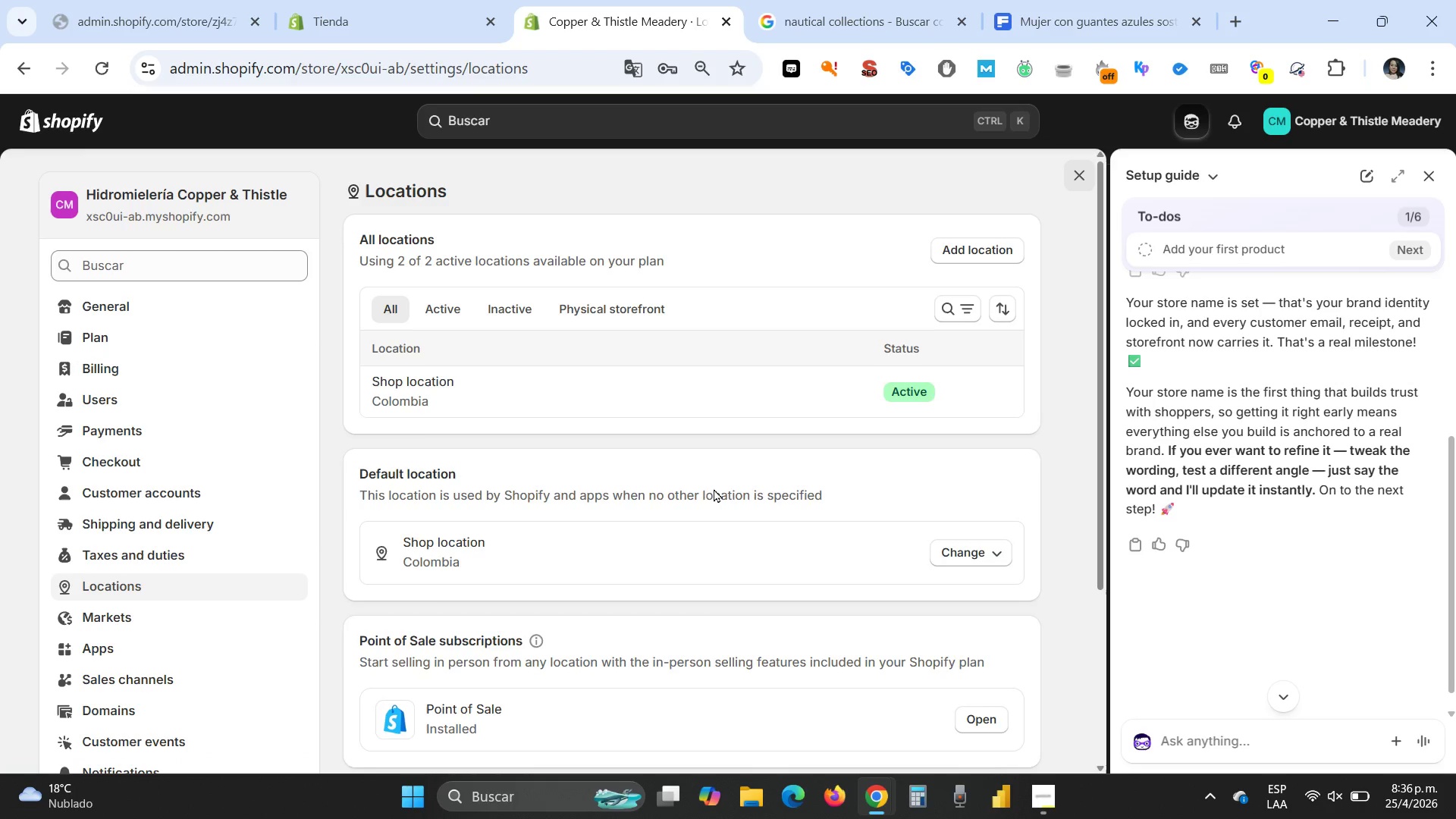 
scroll: coordinate [718, 469], scroll_direction: down, amount: 4.0
 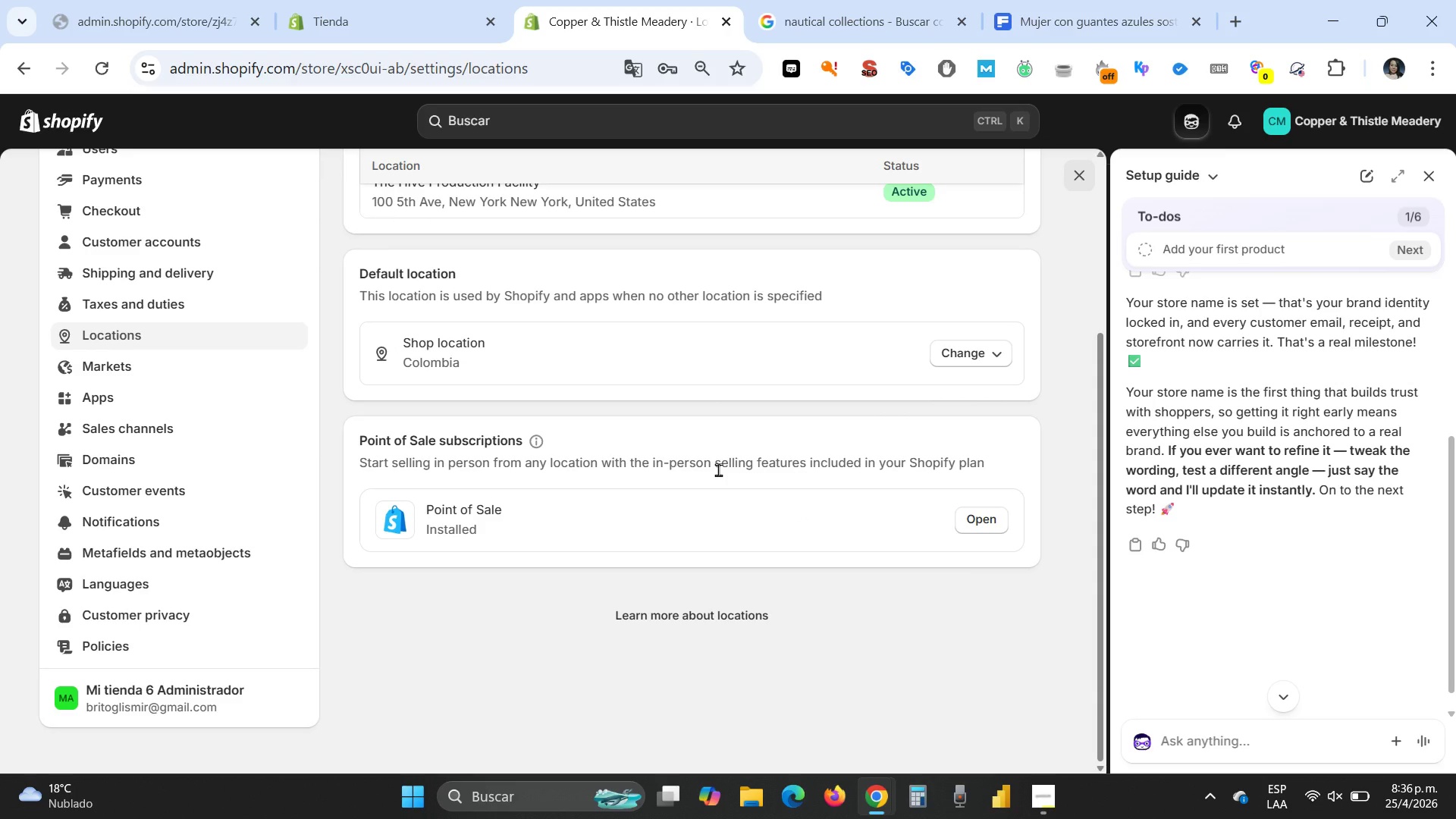 
scroll: coordinate [695, 301], scroll_direction: up, amount: 3.0
 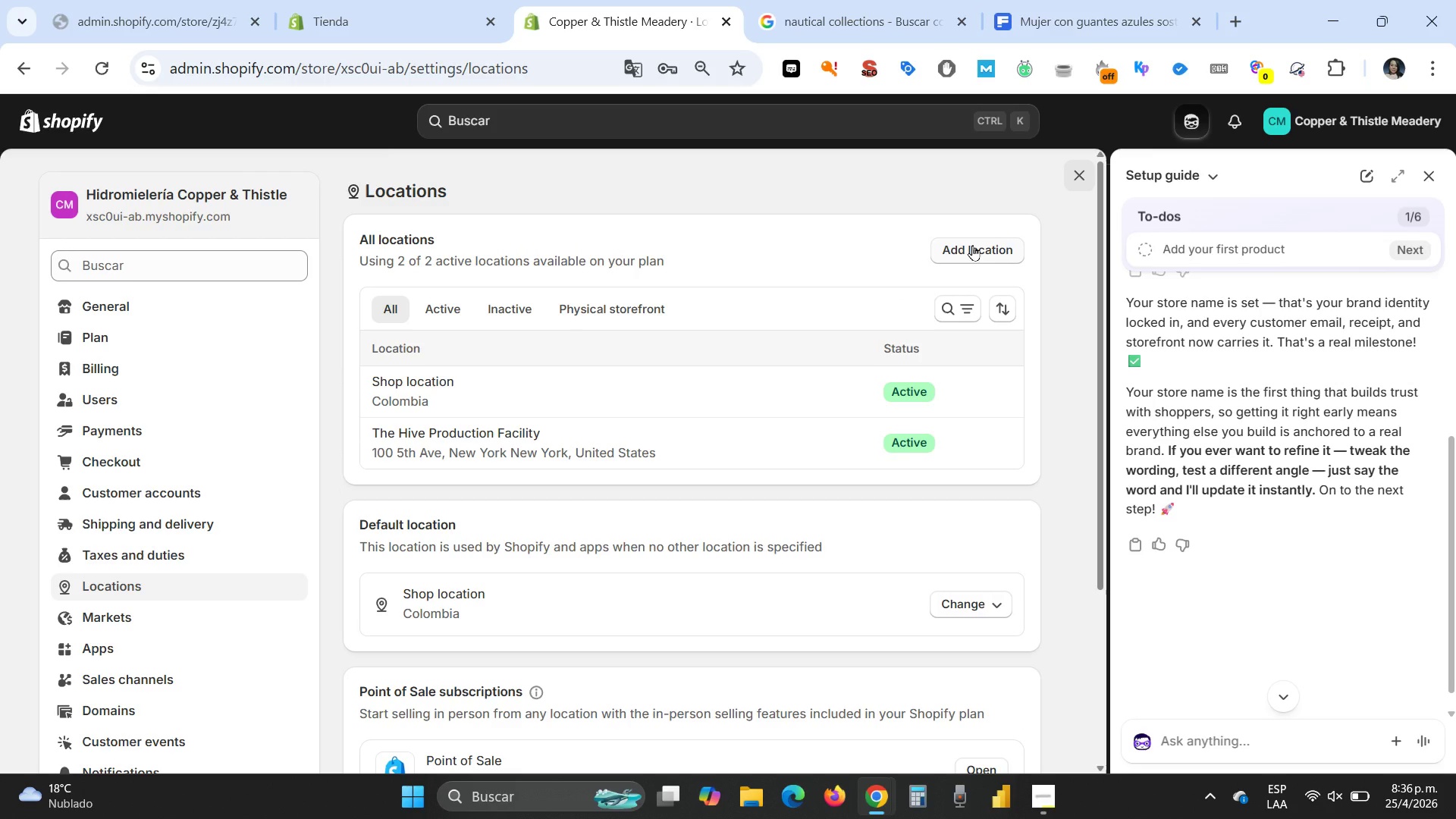 
left_click([972, 245])
 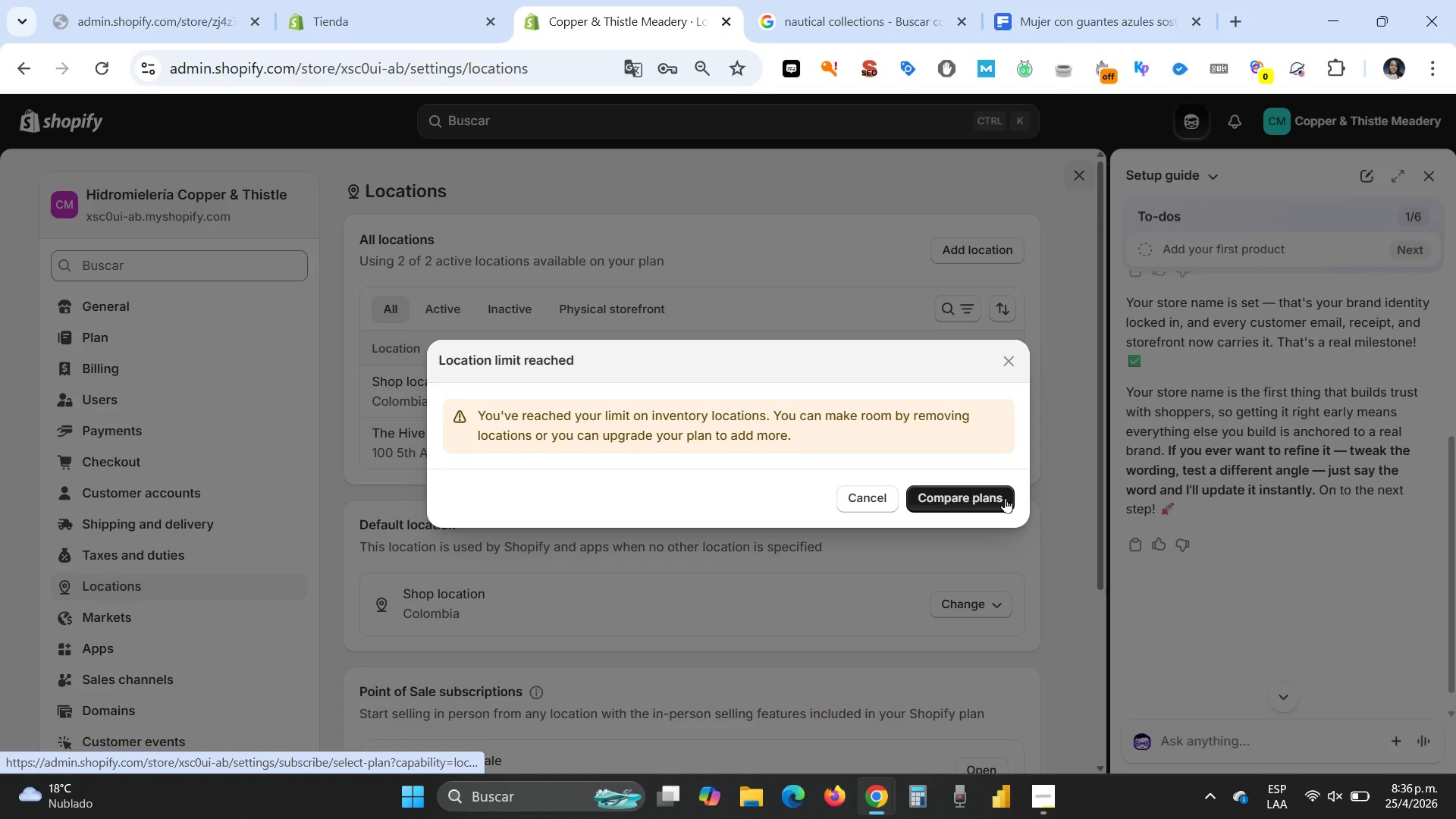 
wait(9.67)
 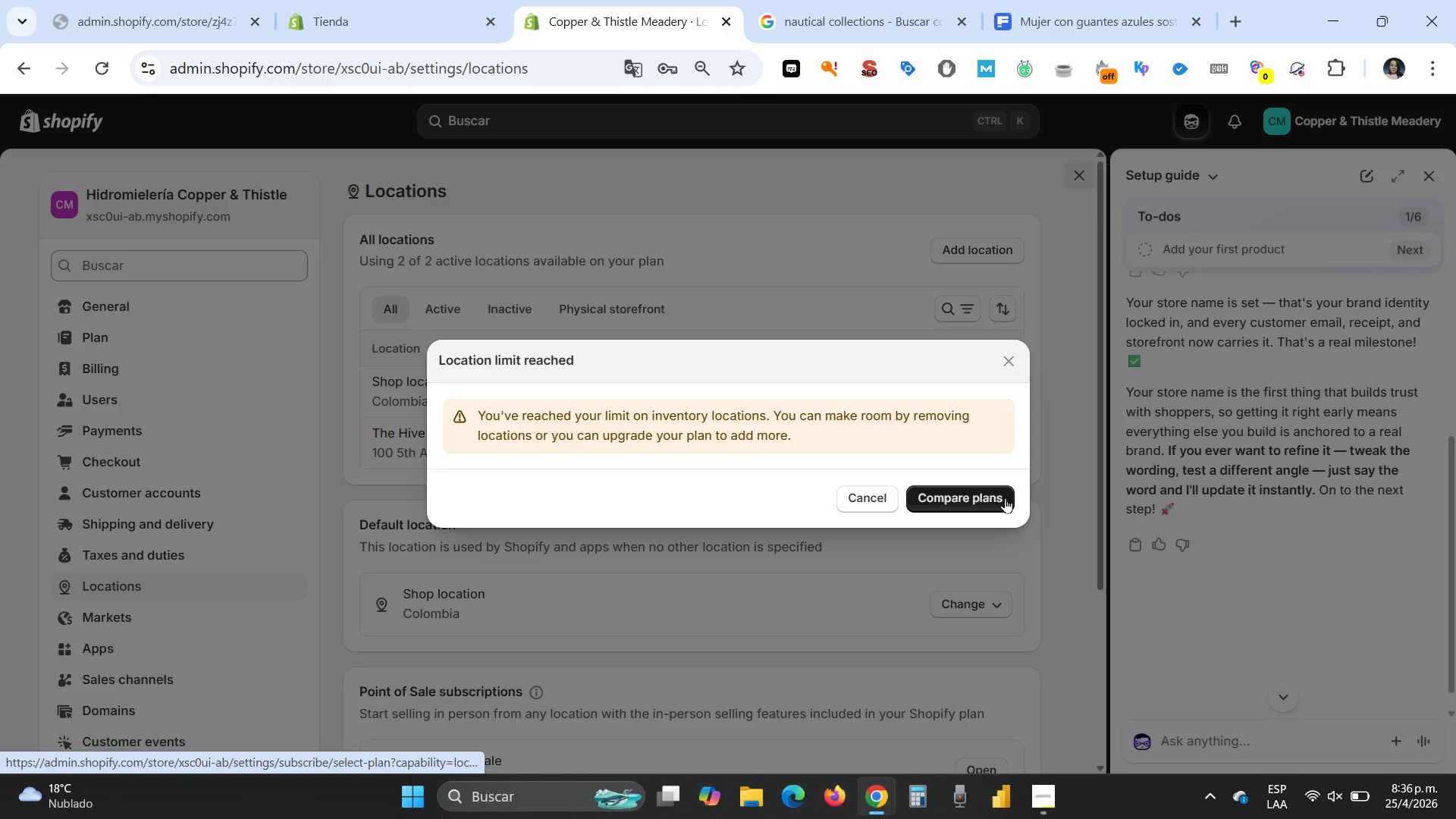 
left_click([626, 65])
 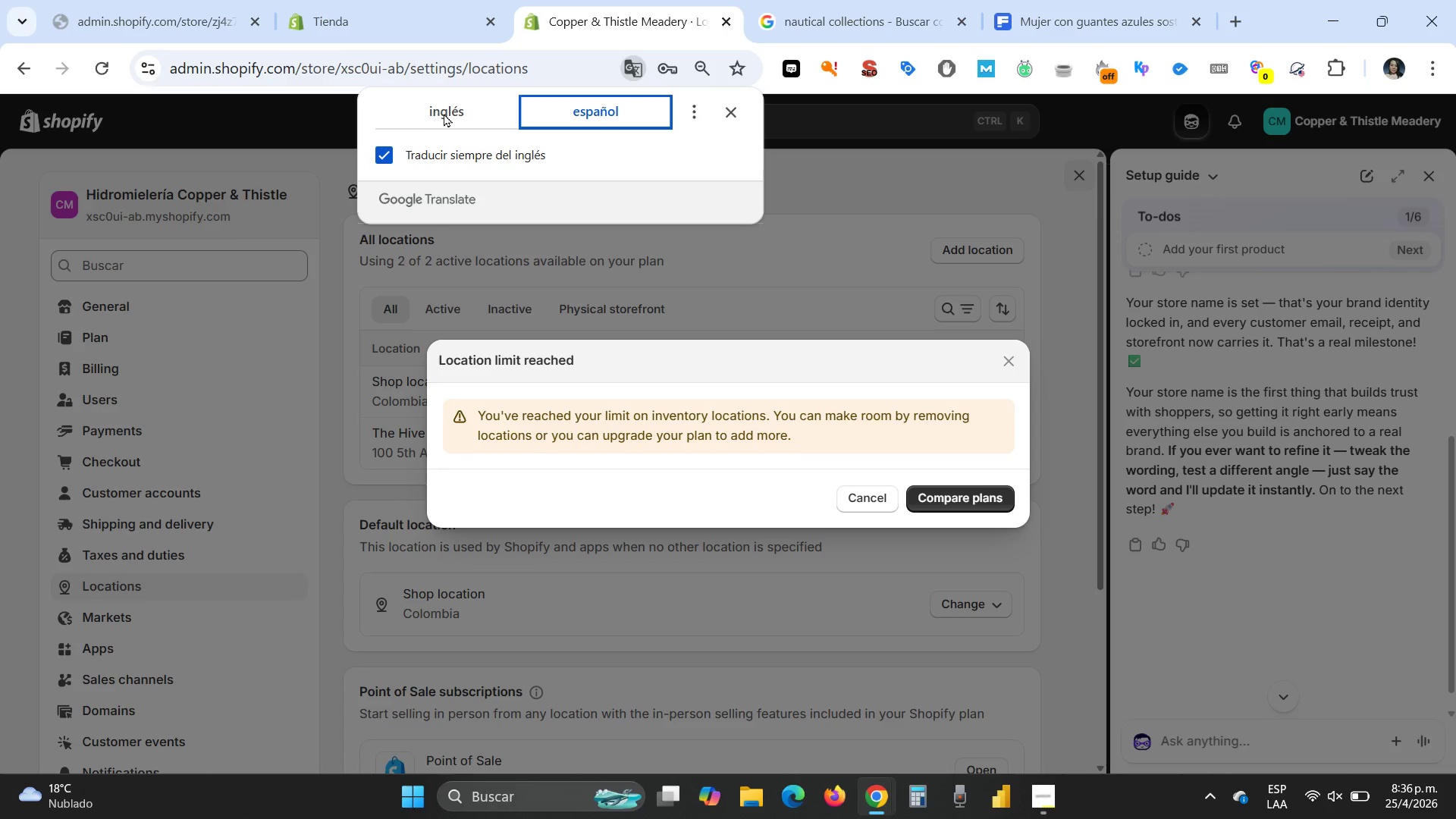 
left_click([448, 111])
 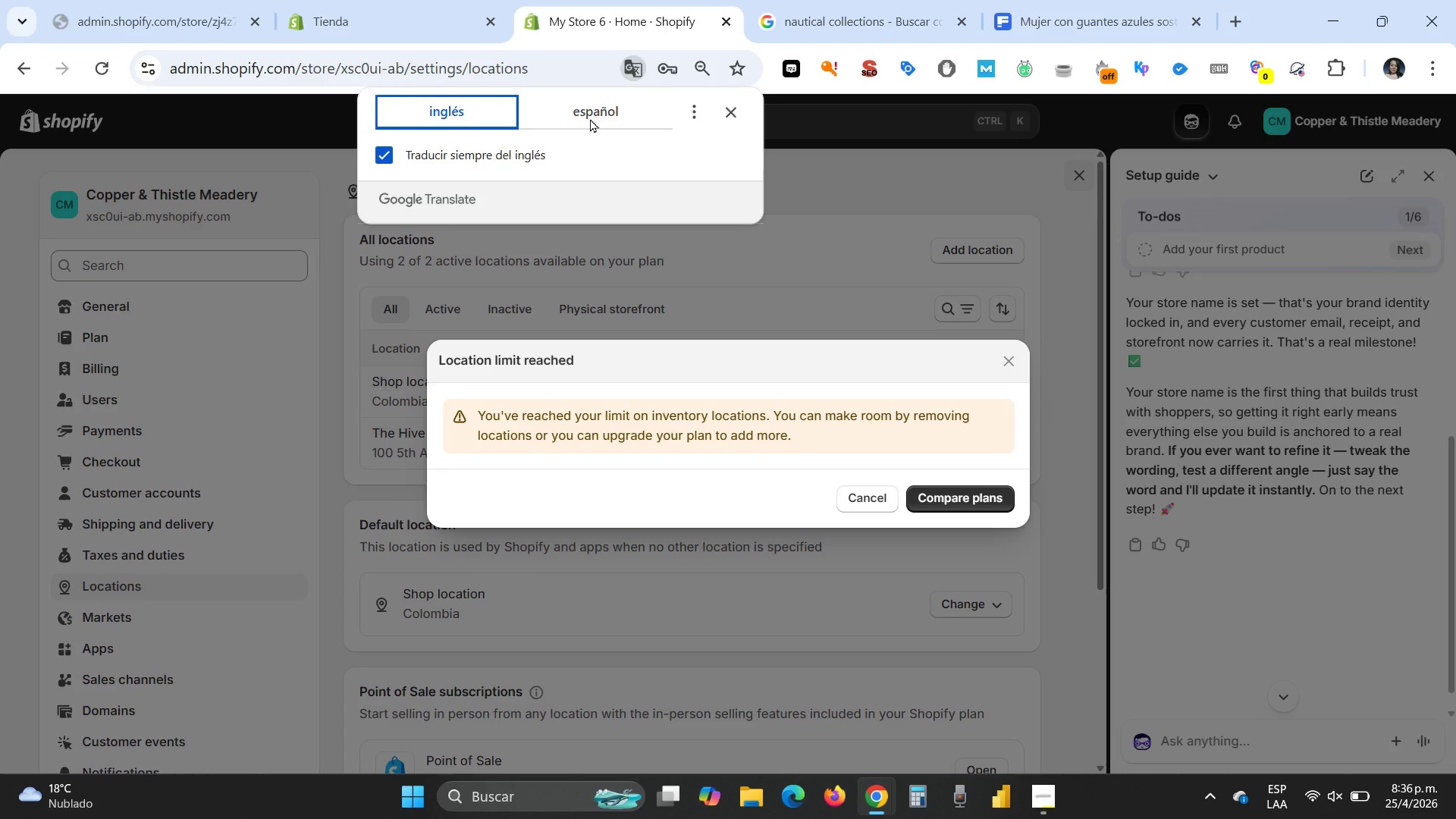 
left_click([590, 118])
 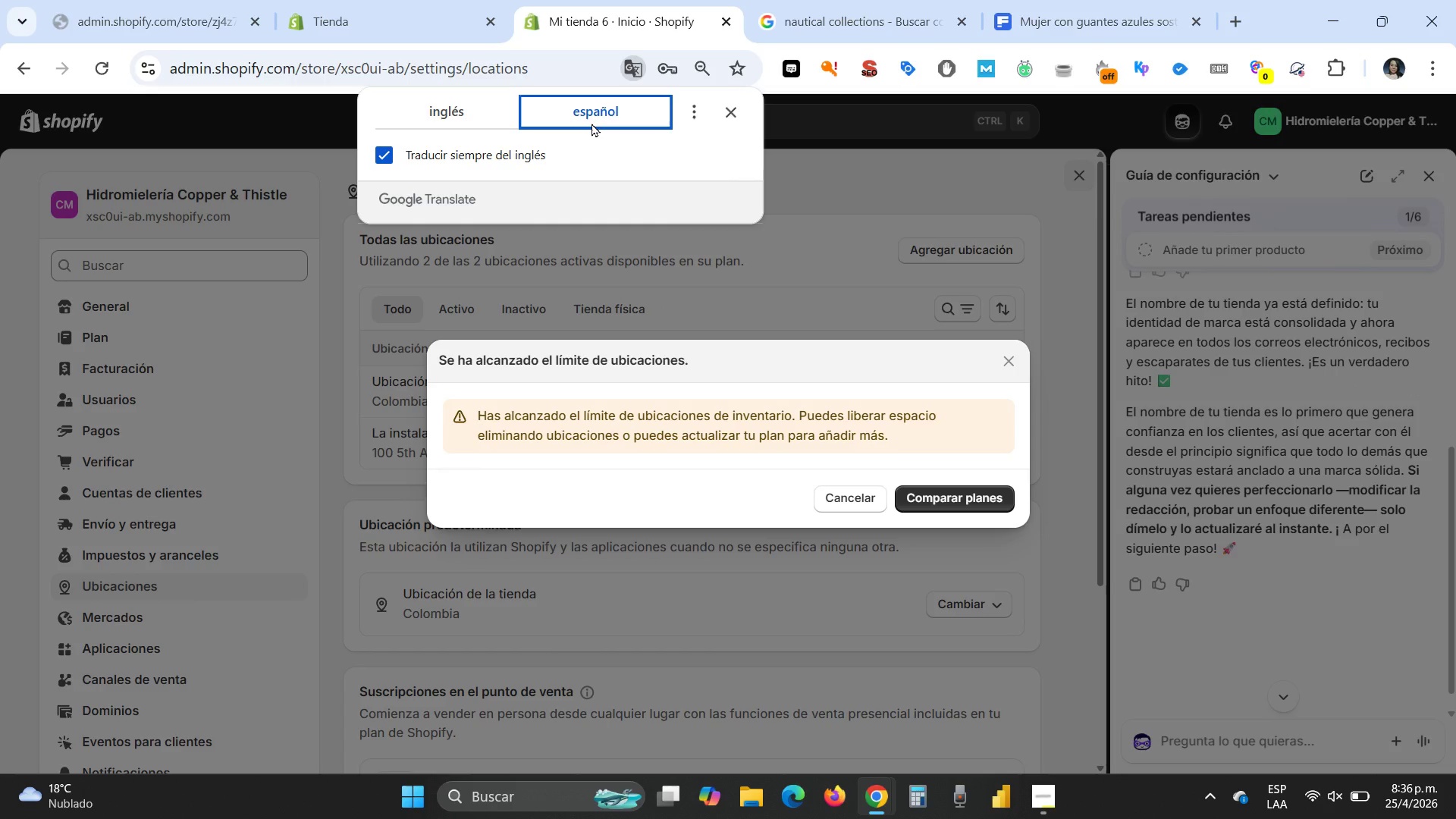 
wait(6.92)
 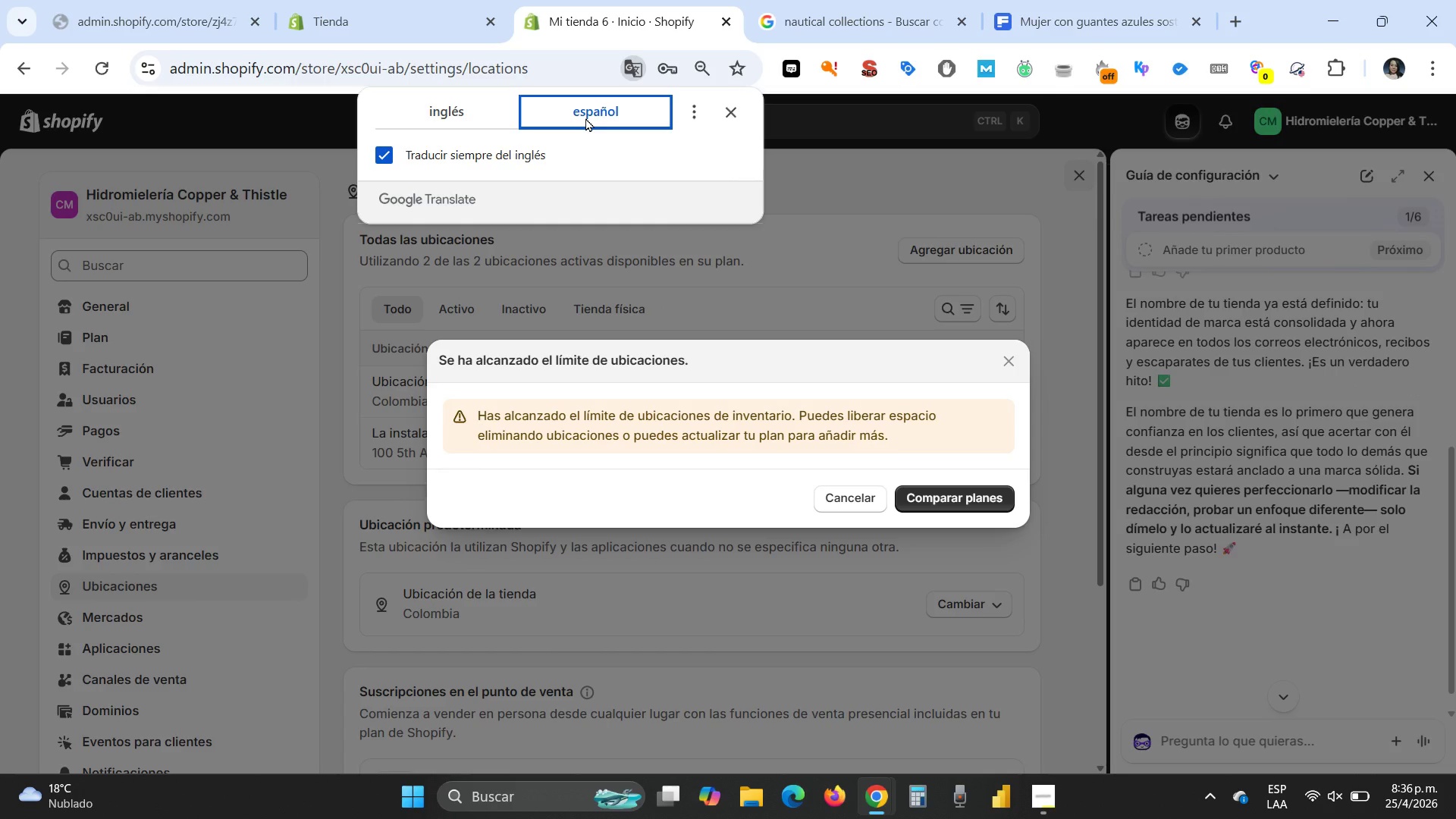 
left_click([726, 108])
 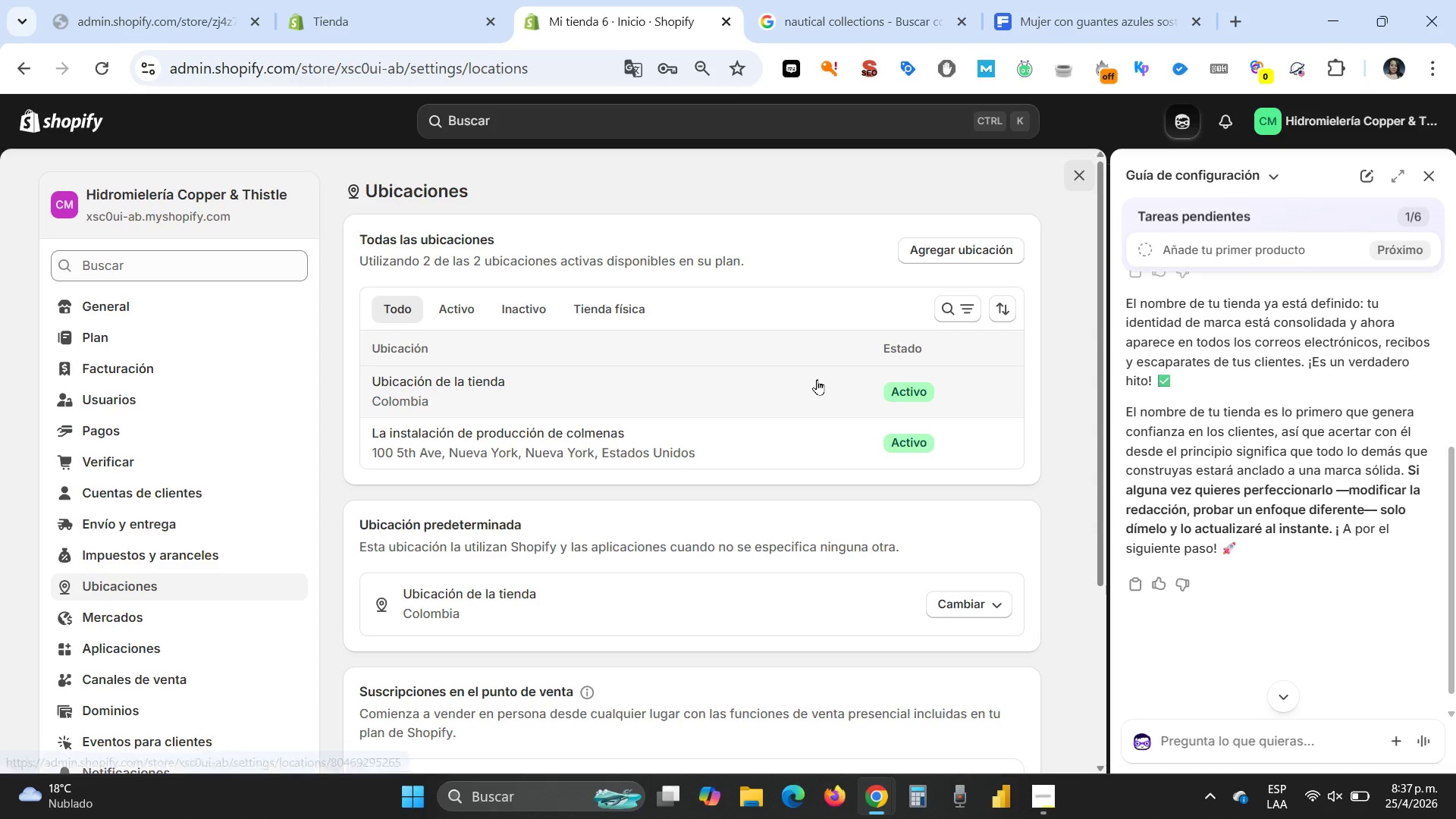 
wait(36.59)
 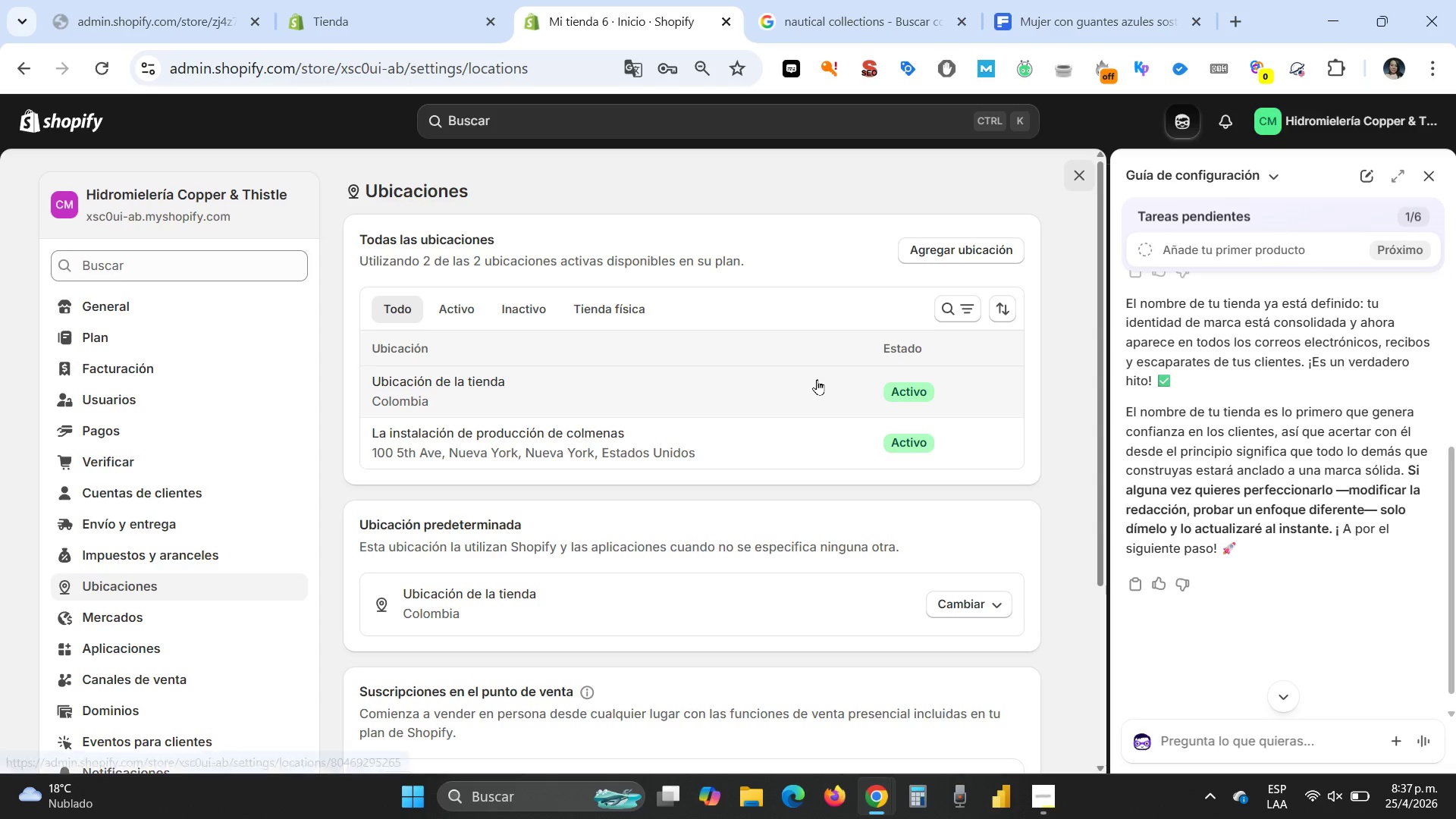 
left_click([695, 388])
 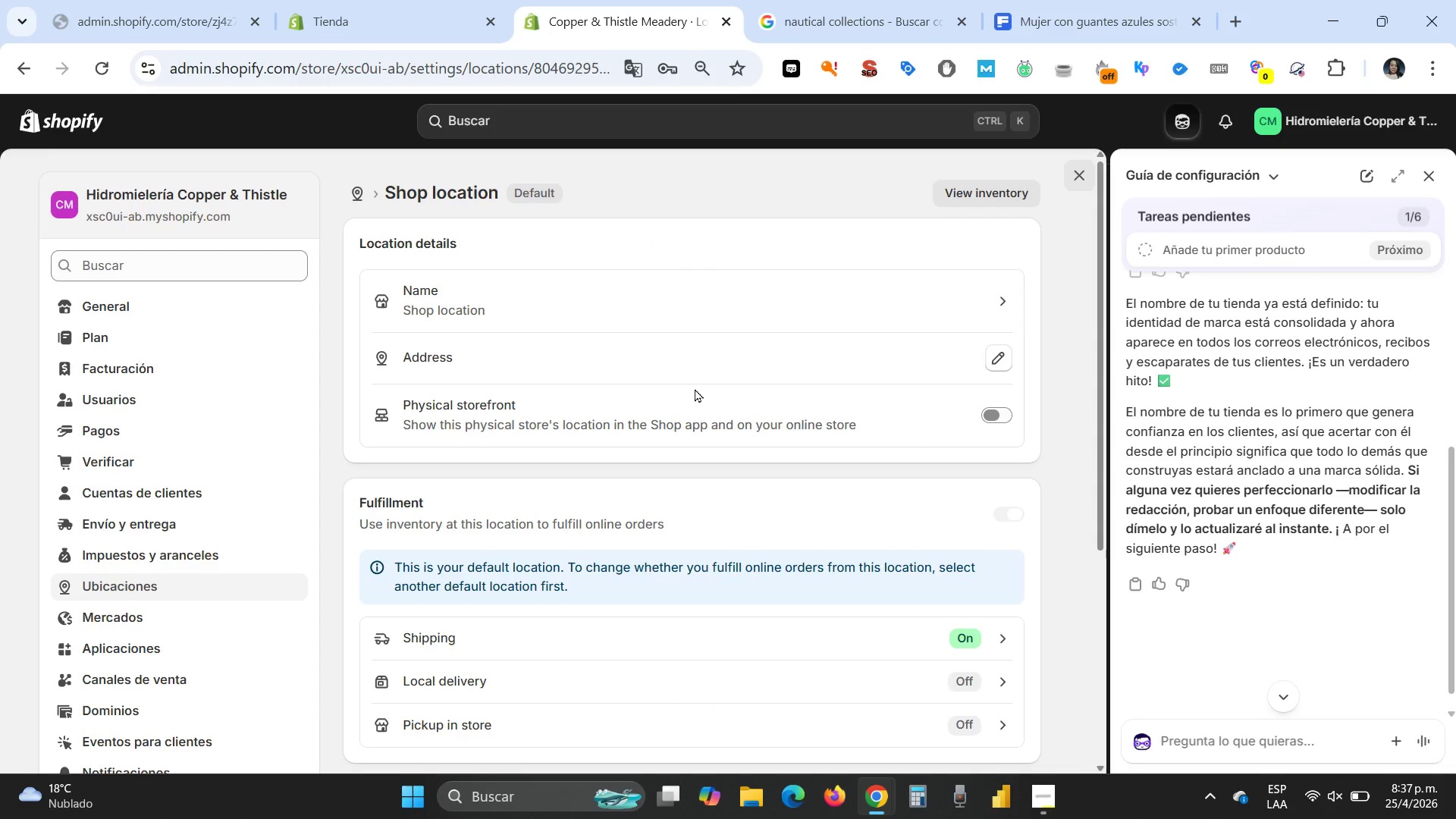 
wait(9.94)
 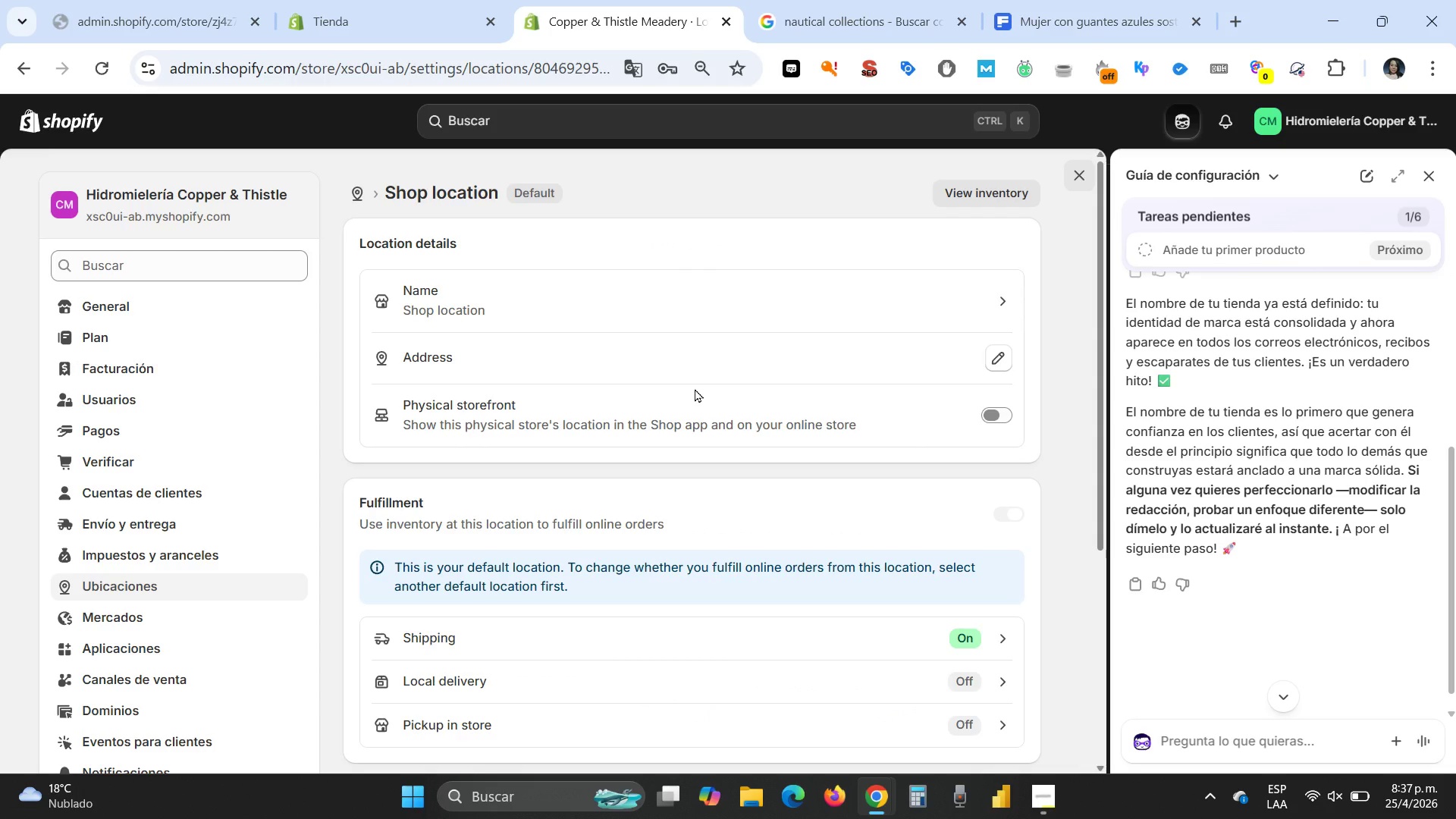 
scroll: coordinate [705, 331], scroll_direction: down, amount: 4.0
 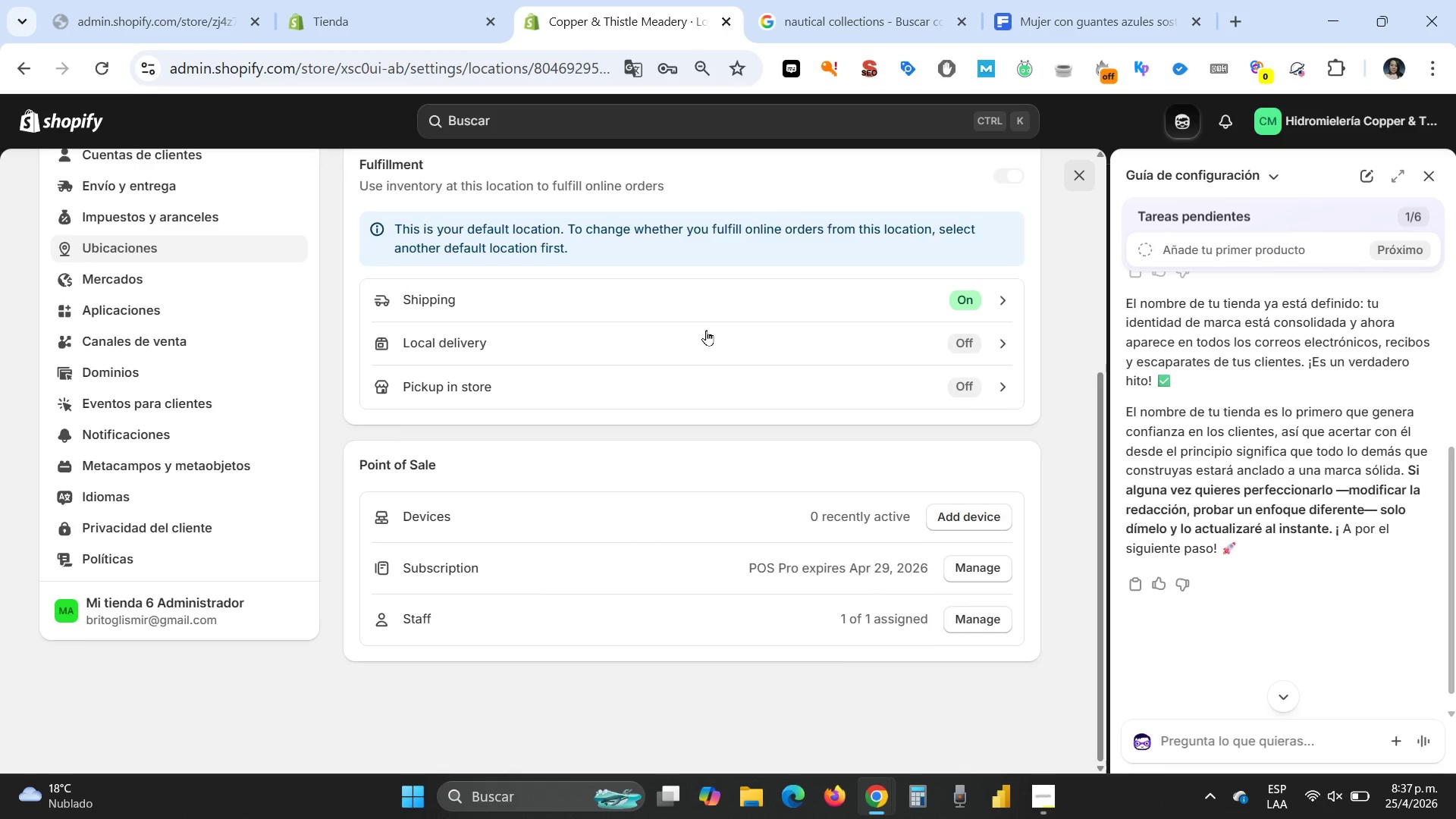 
scroll: coordinate [707, 328], scroll_direction: up, amount: 4.0
 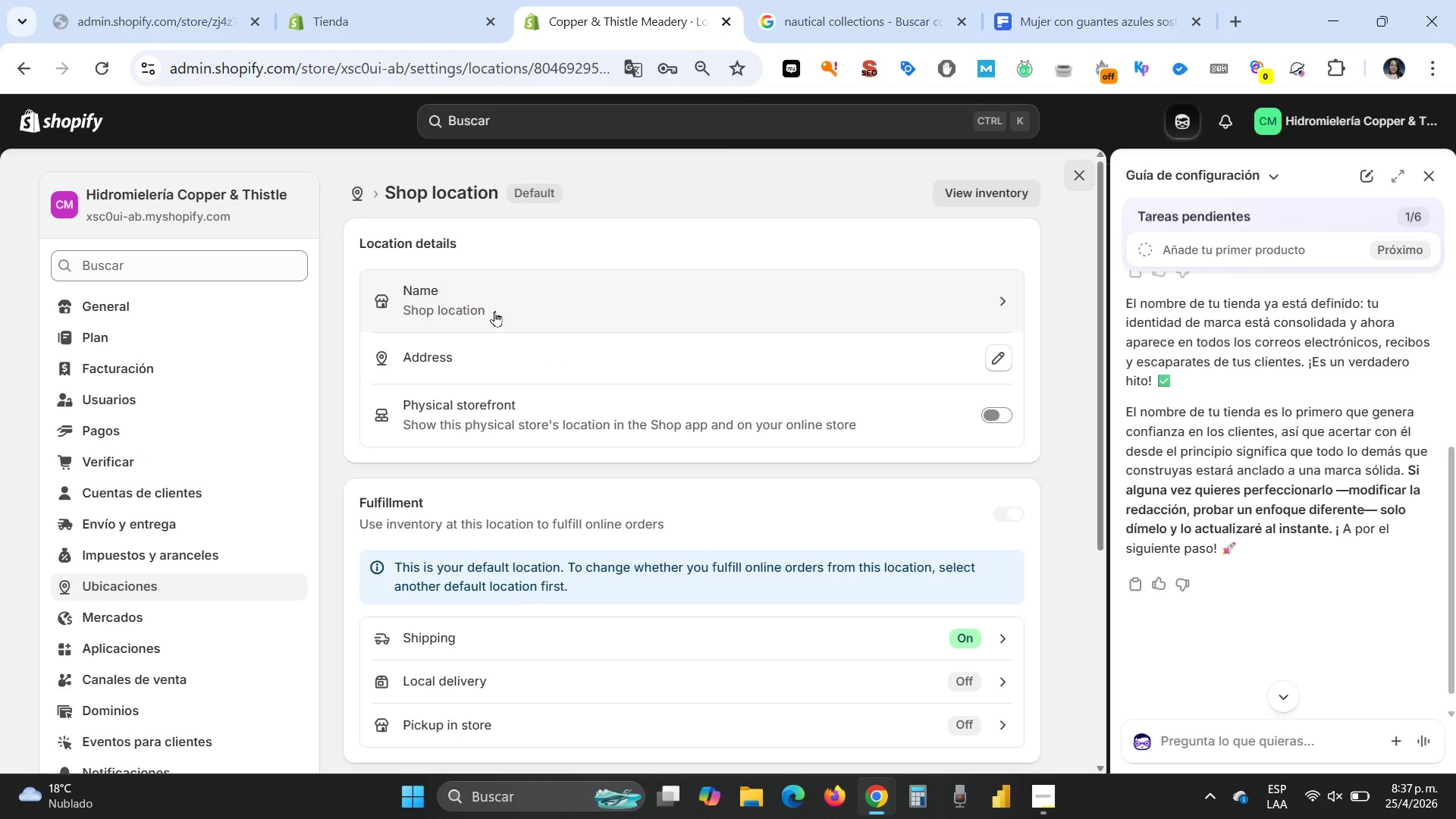 
left_click([494, 311])
 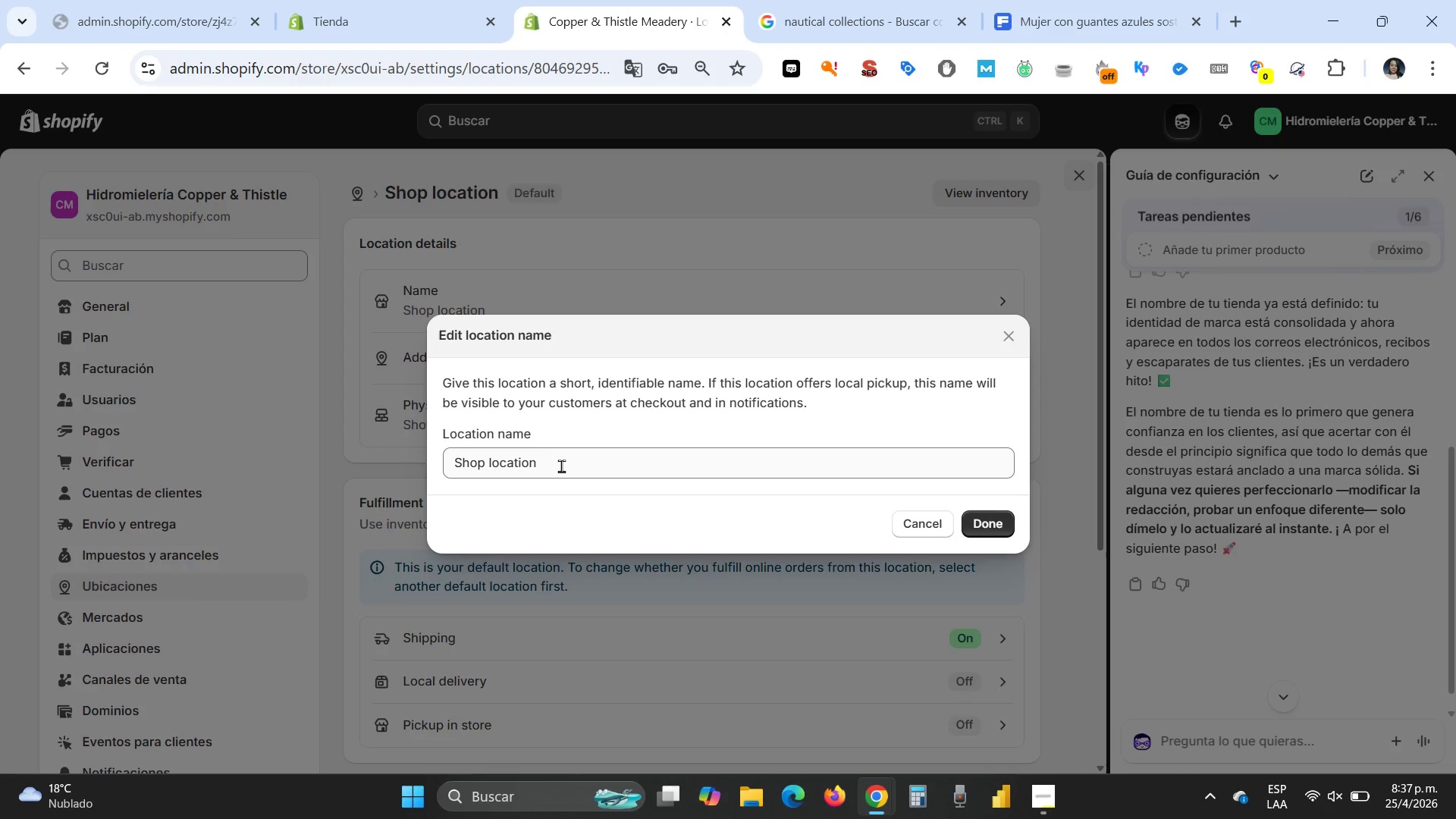 
wait(14.7)
 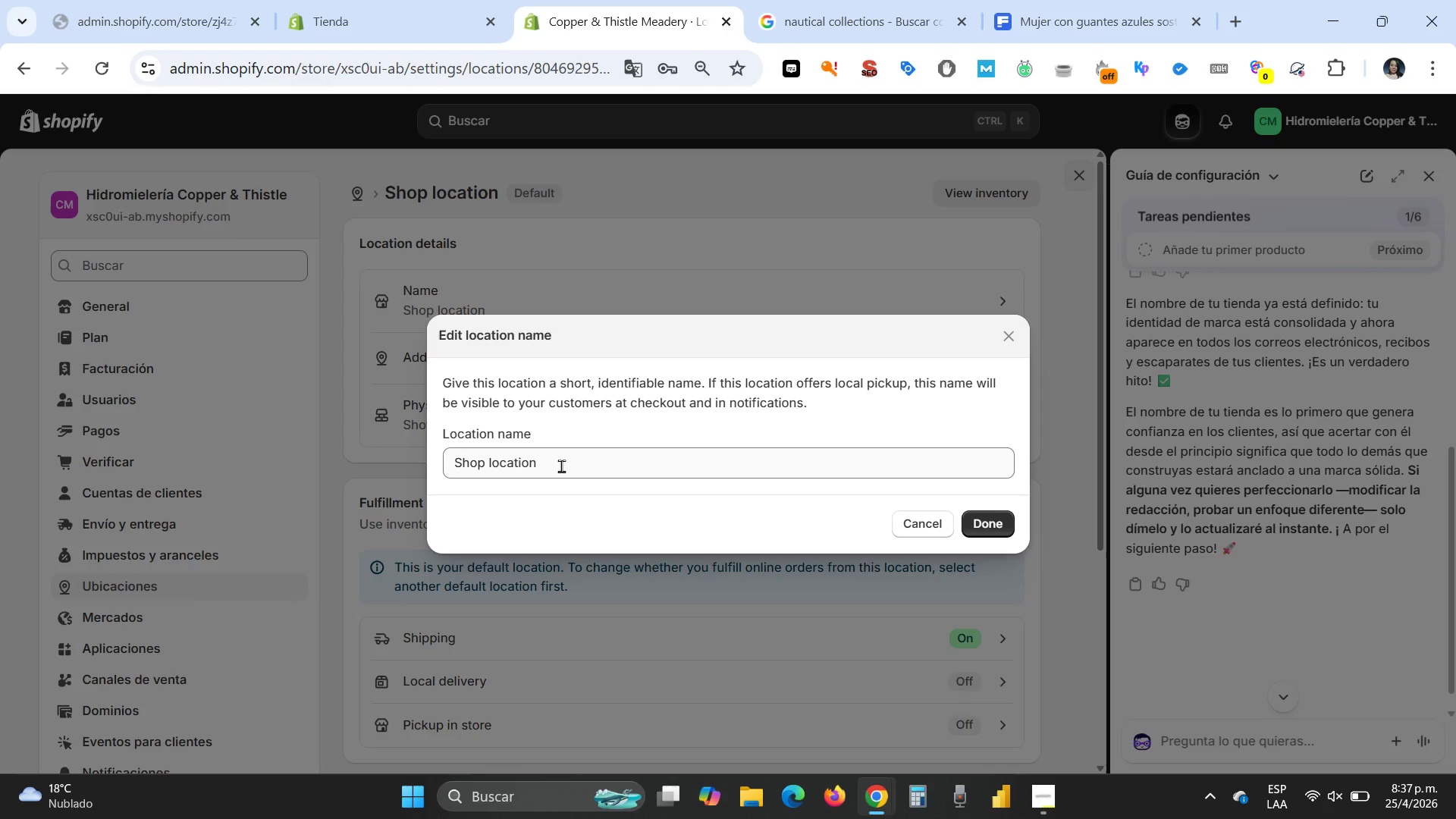 
left_click_drag(start_coordinate=[556, 465], to_coordinate=[397, 444])
 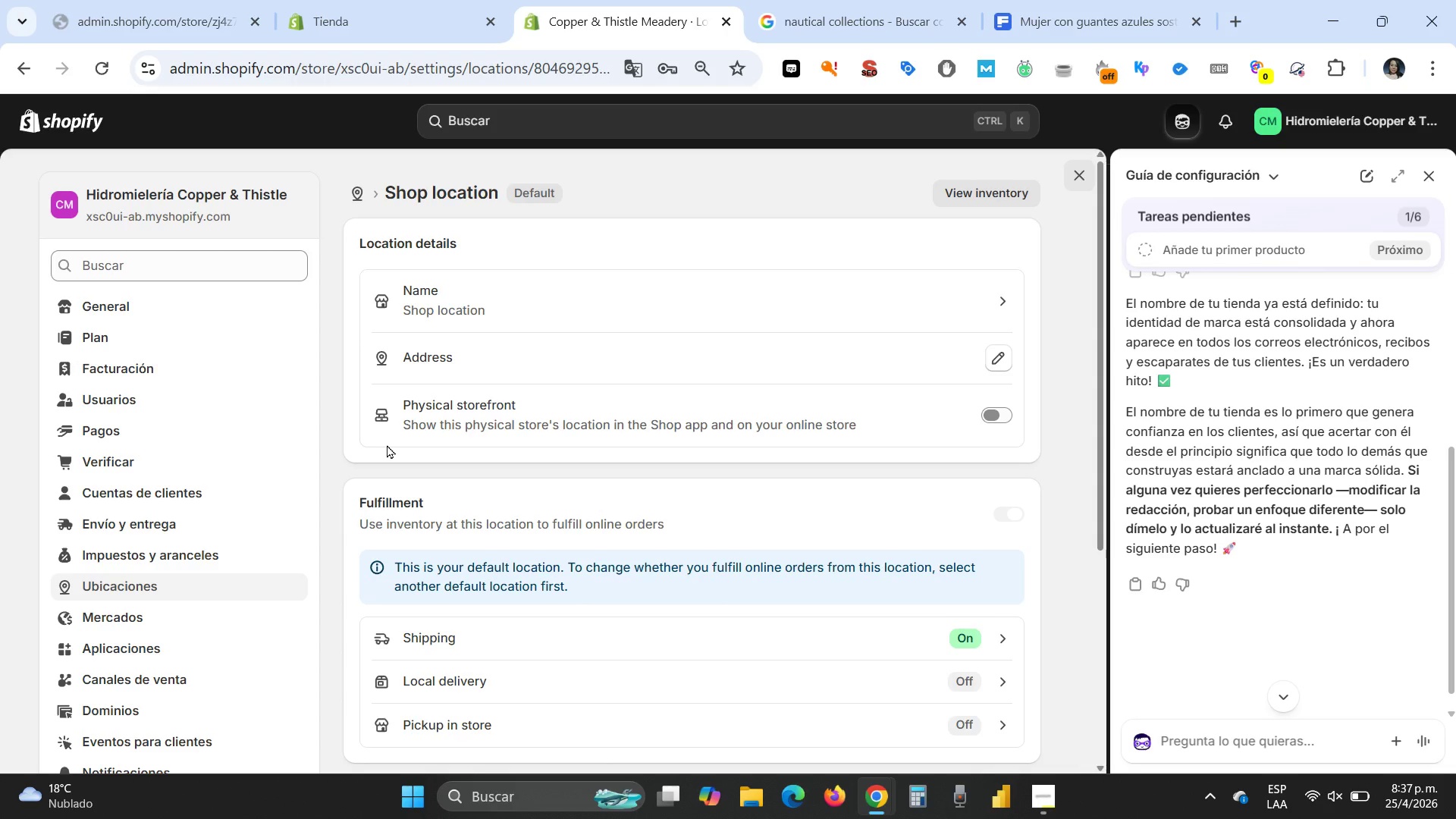 
type(The )
 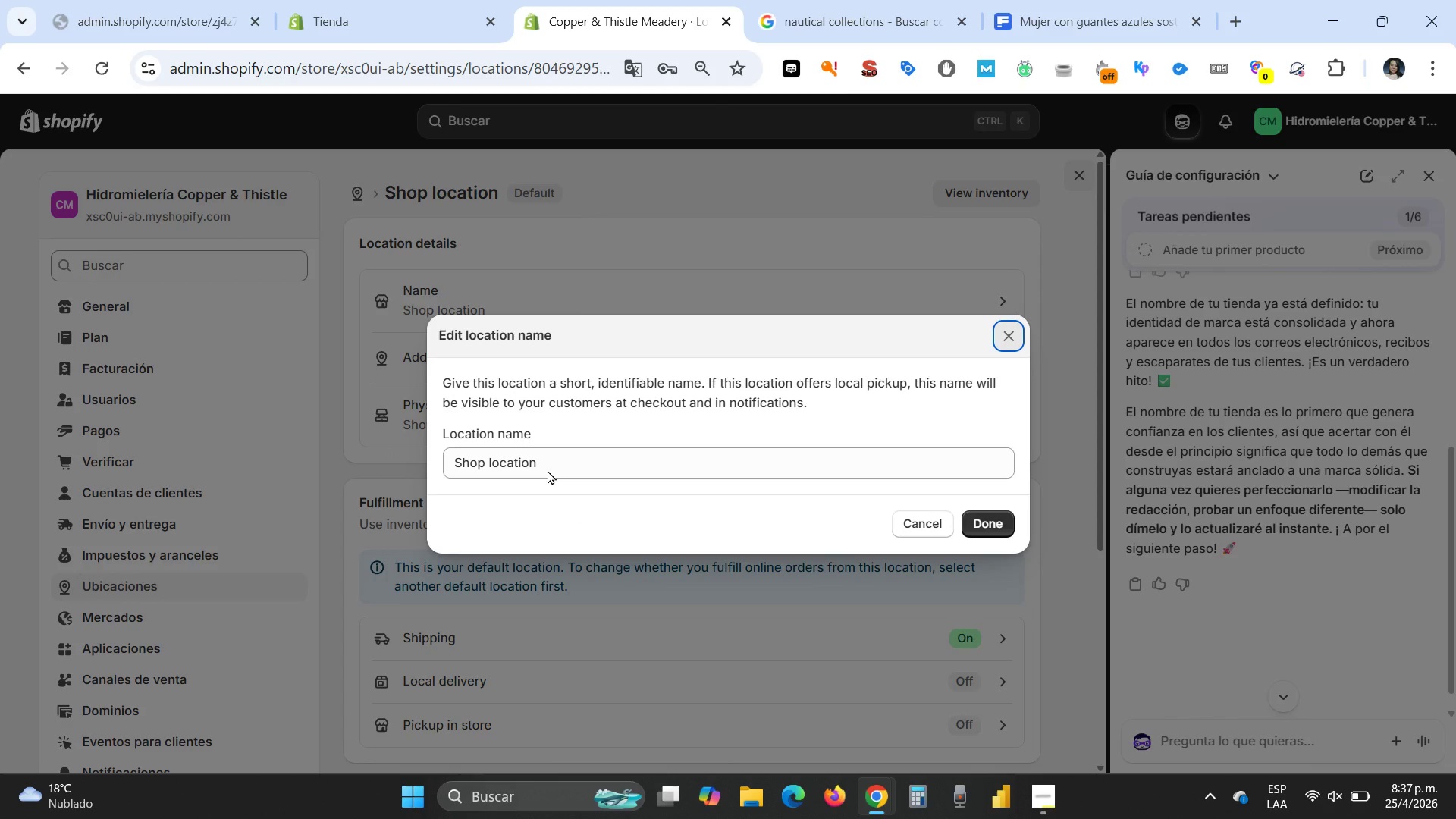 
left_click([526, 465])
 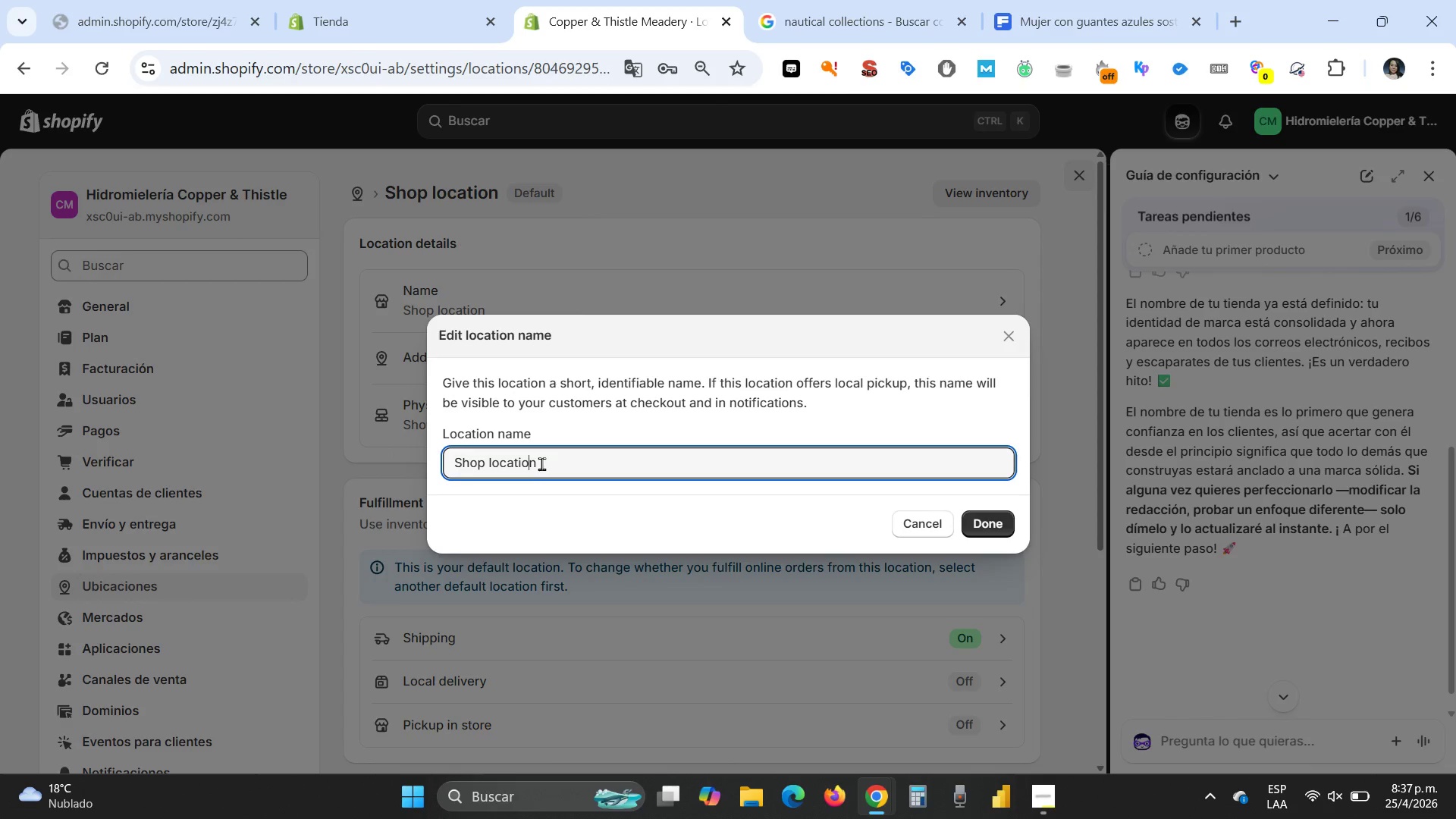 
left_click_drag(start_coordinate=[544, 463], to_coordinate=[420, 463])
 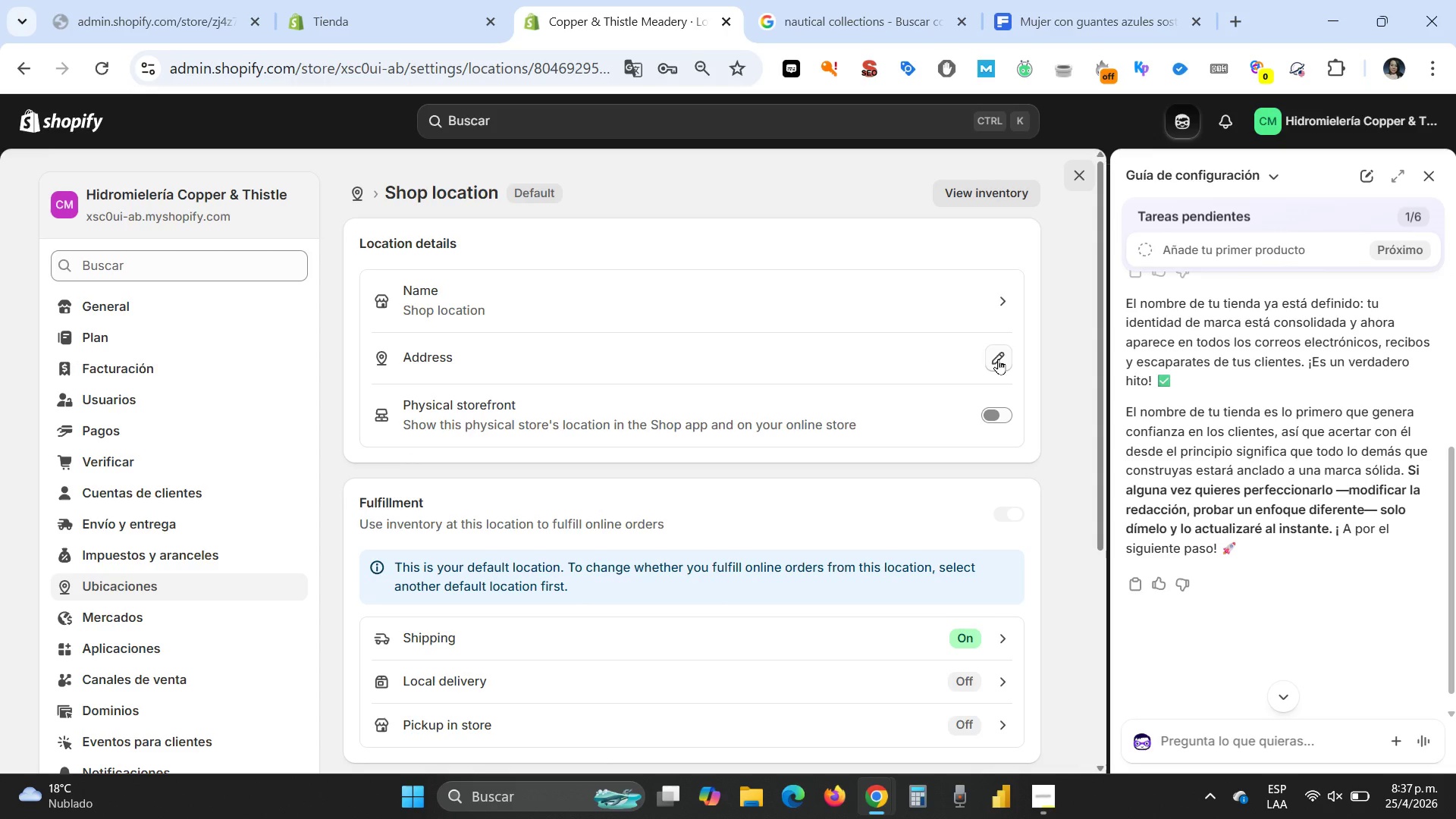 
wait(8.55)
 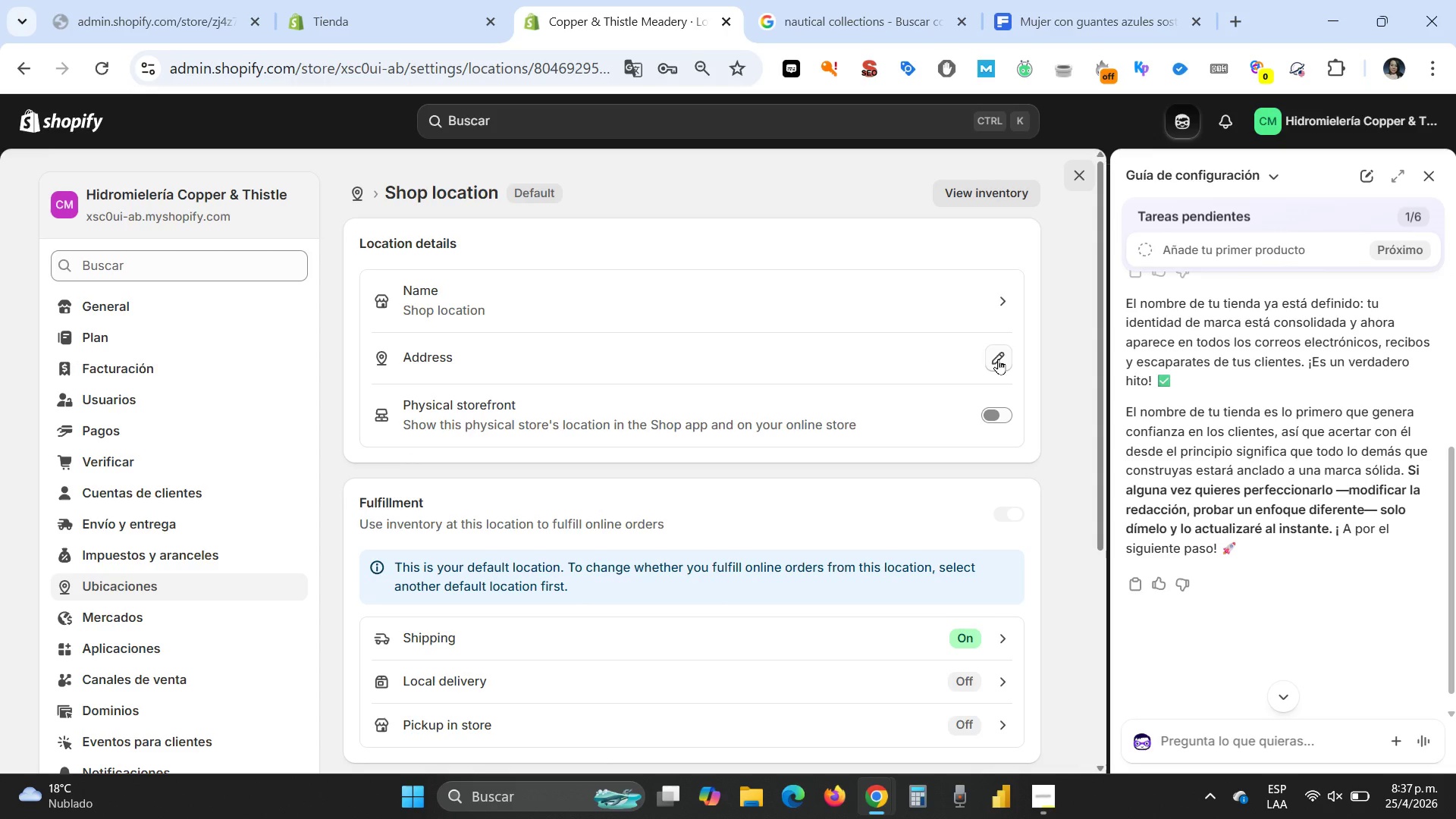 
left_click([1005, 360])
 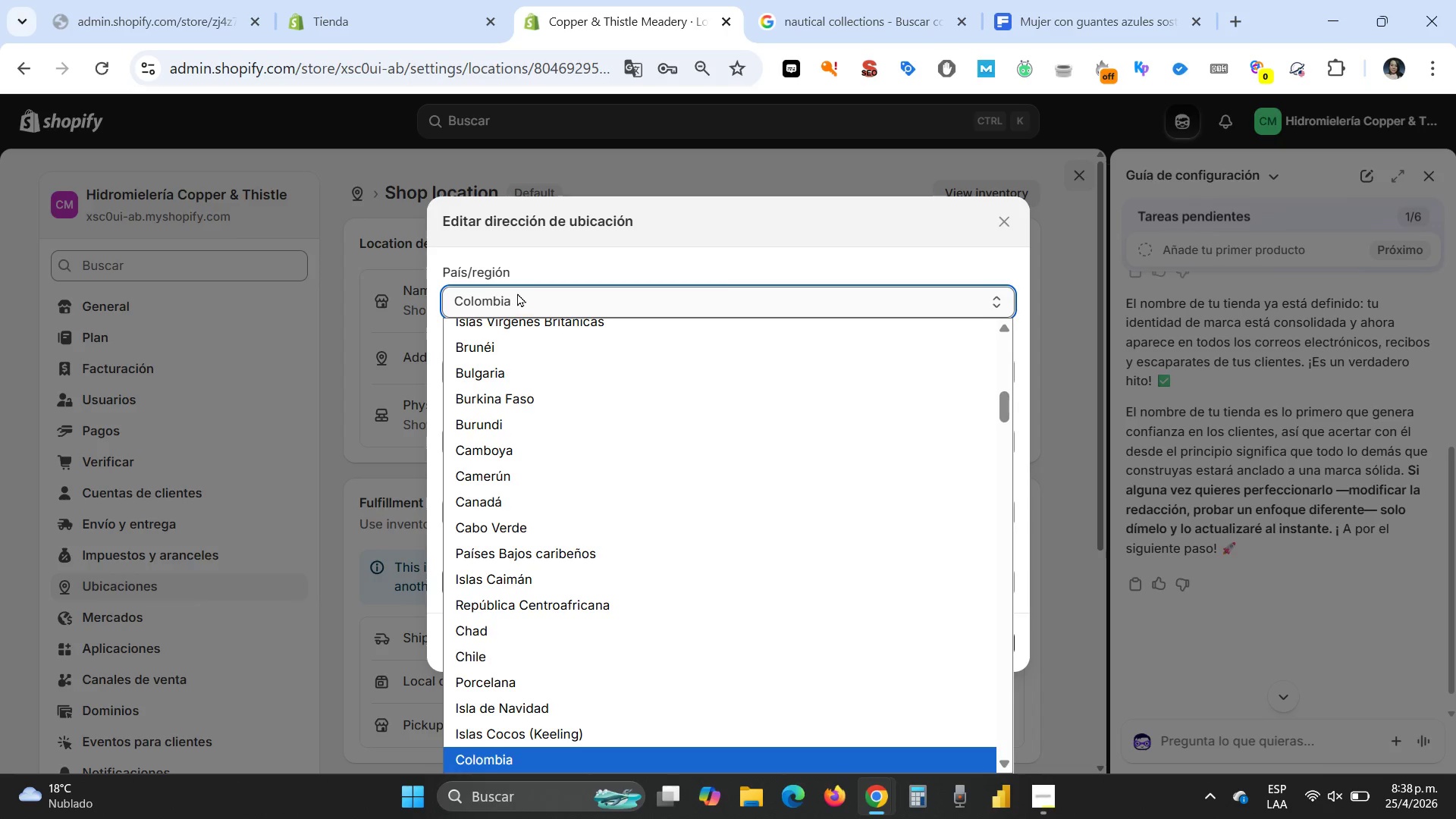 
scroll: coordinate [568, 526], scroll_direction: down, amount: 27.0
 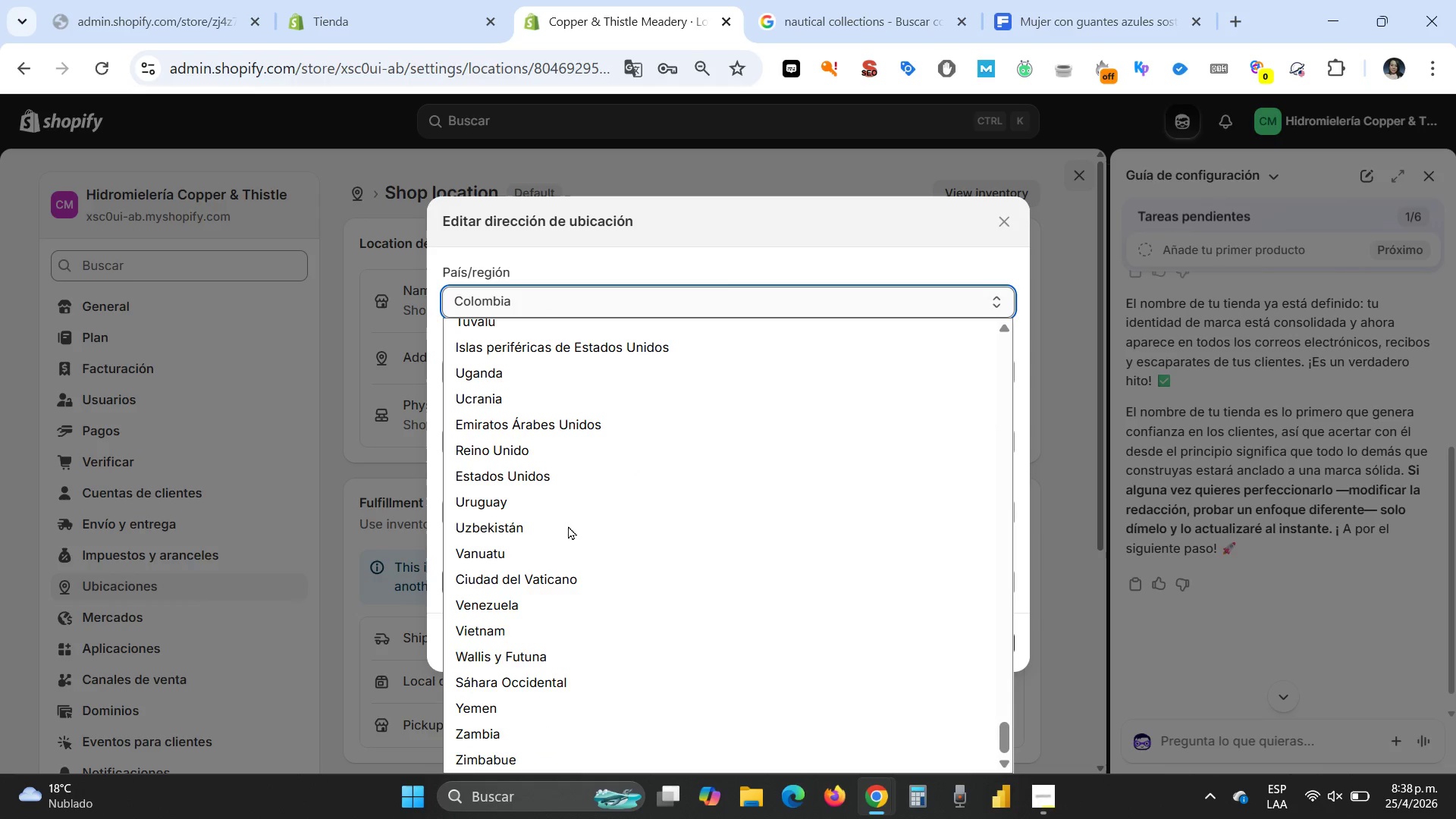 
left_click([512, 480])
 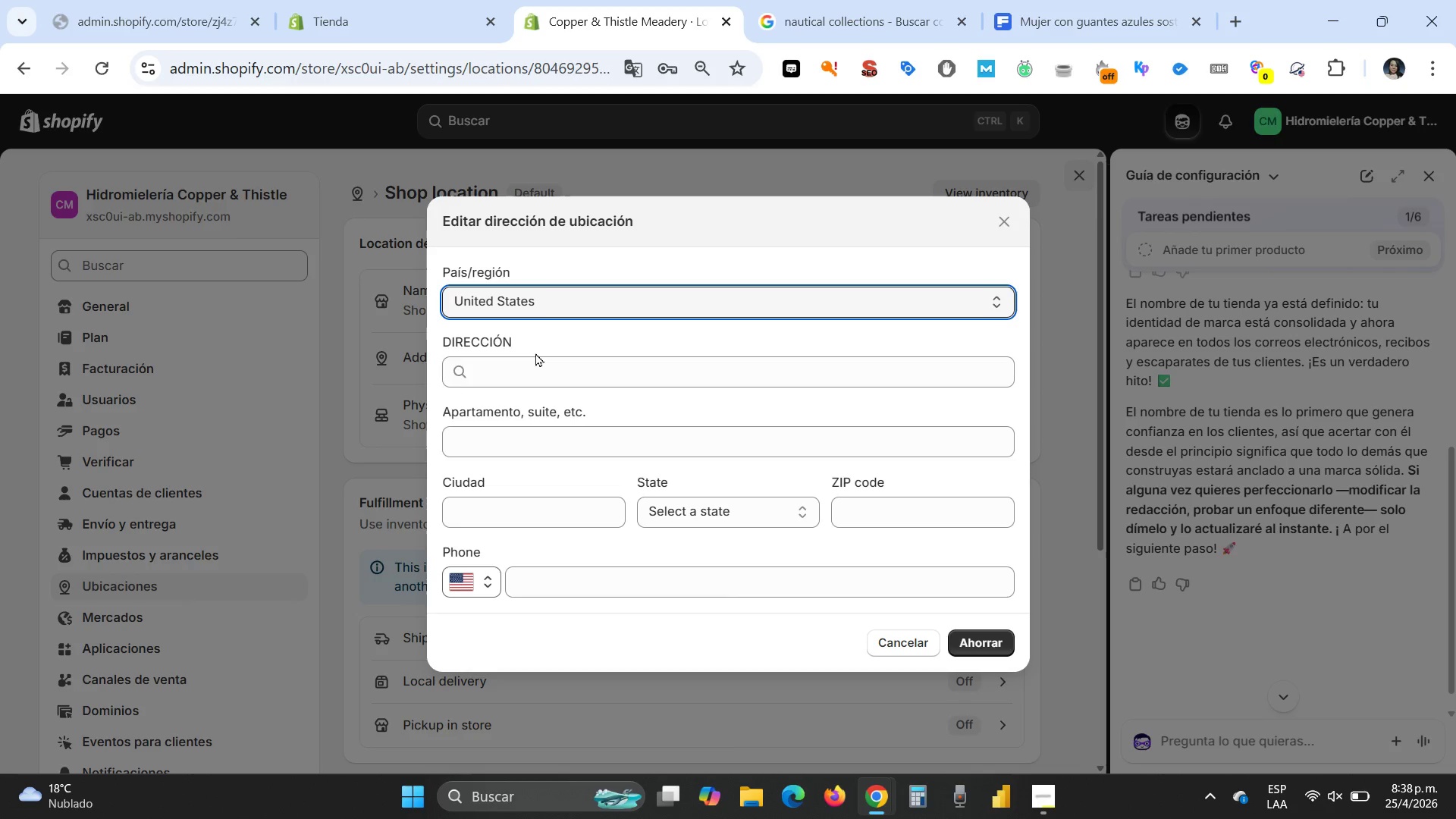 
left_click([525, 365])
 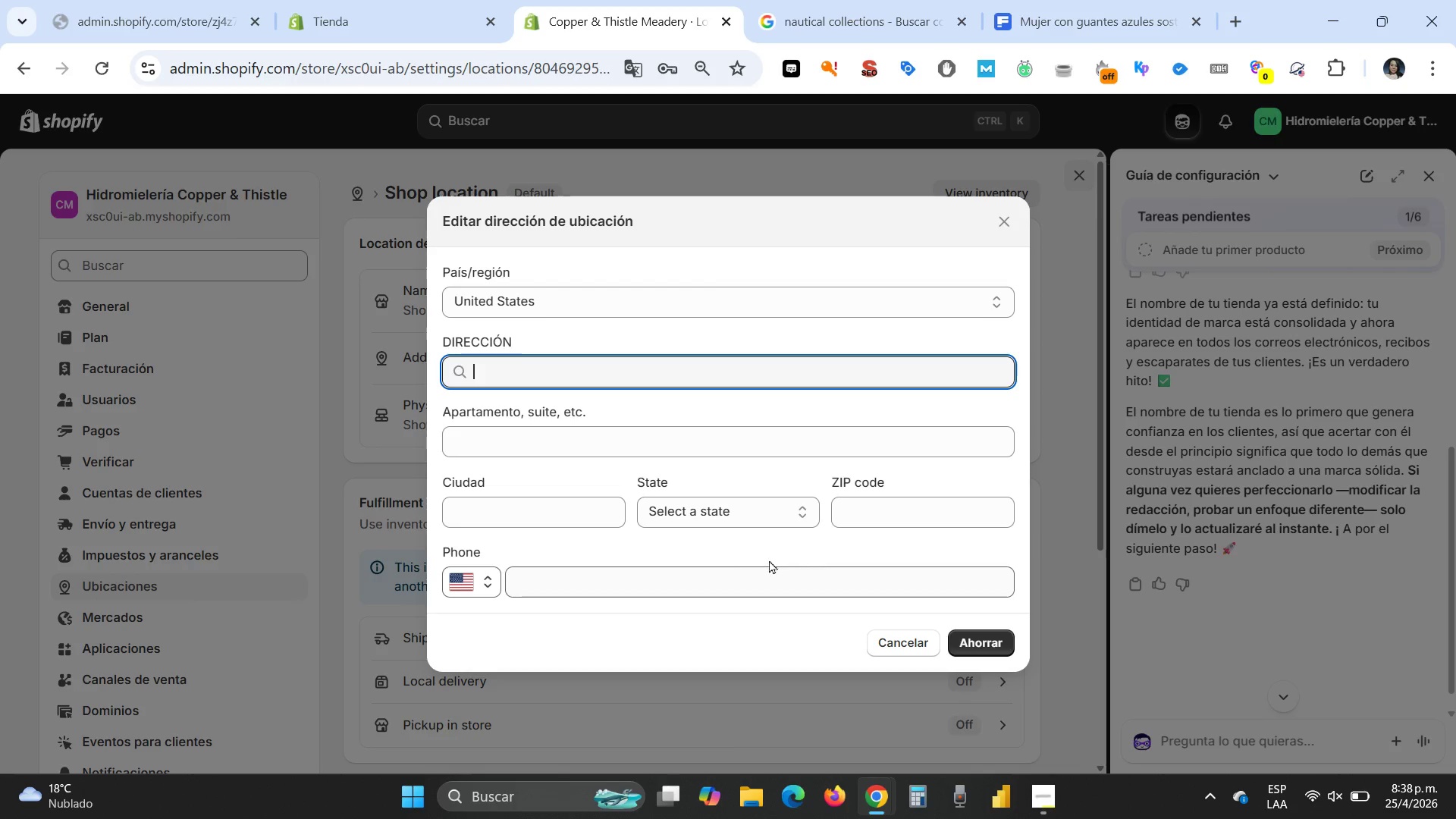 
mouse_move([888, 782])
 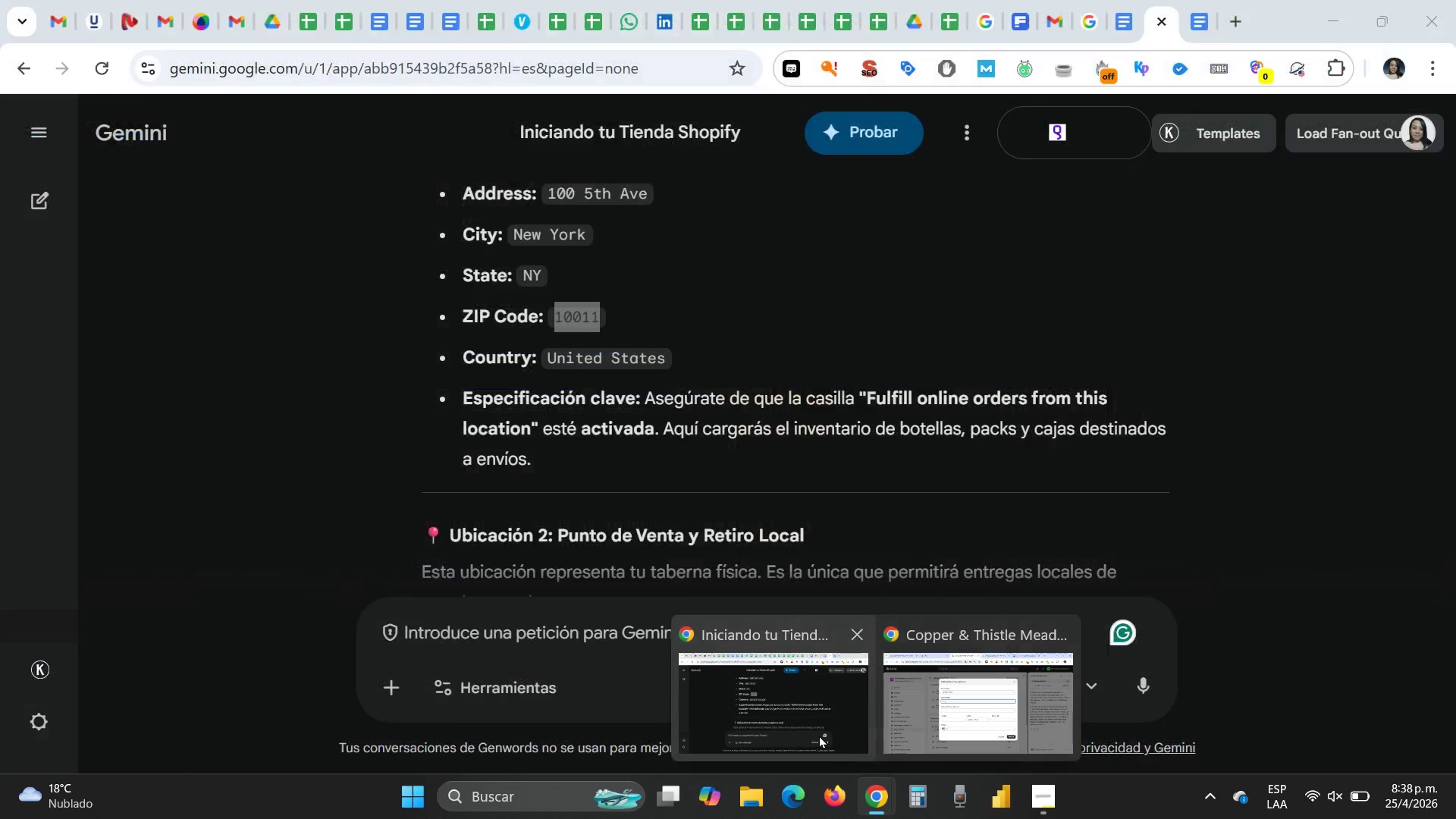 
left_click([819, 735])
 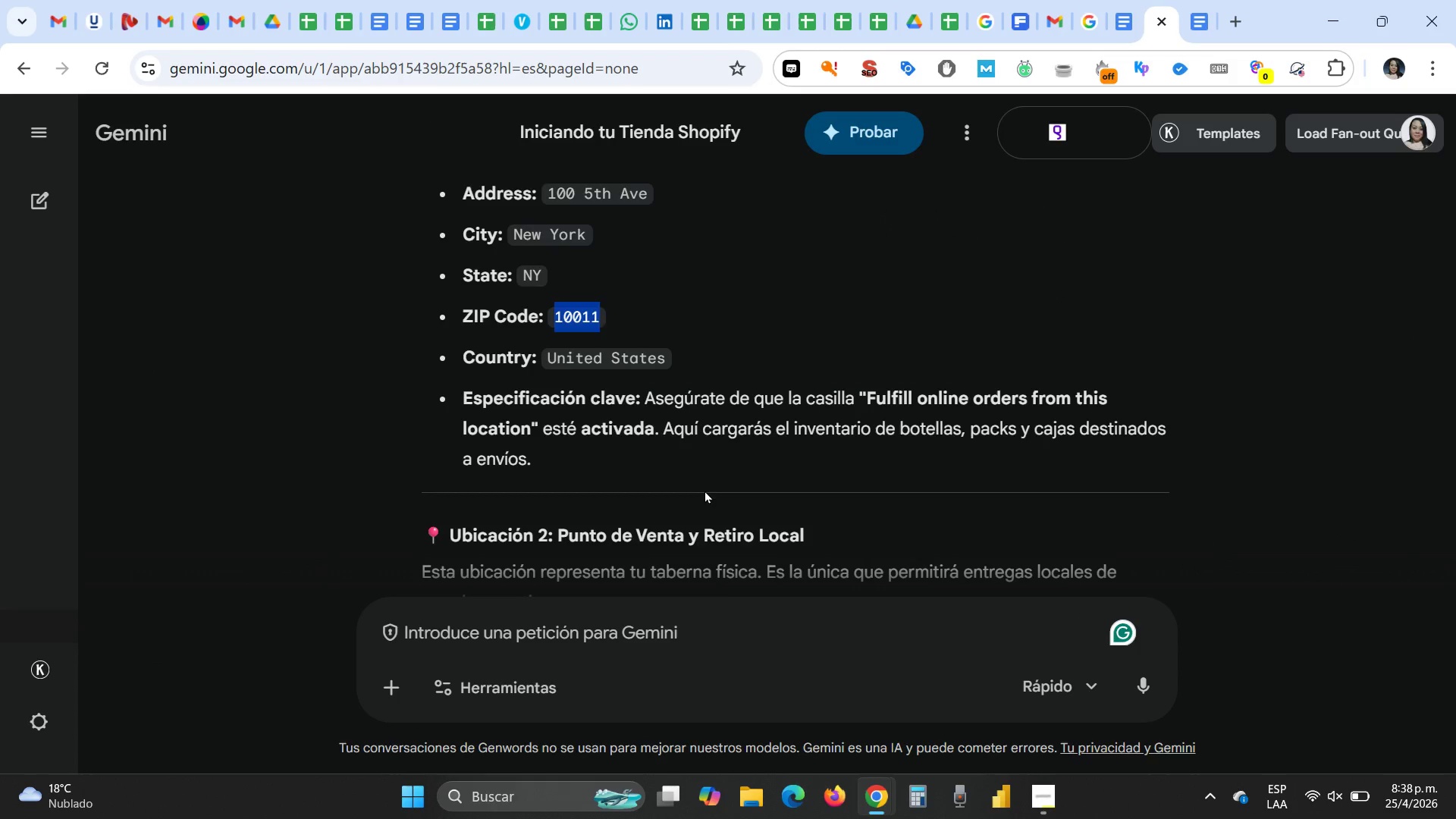 
scroll: coordinate [704, 494], scroll_direction: down, amount: 3.0
 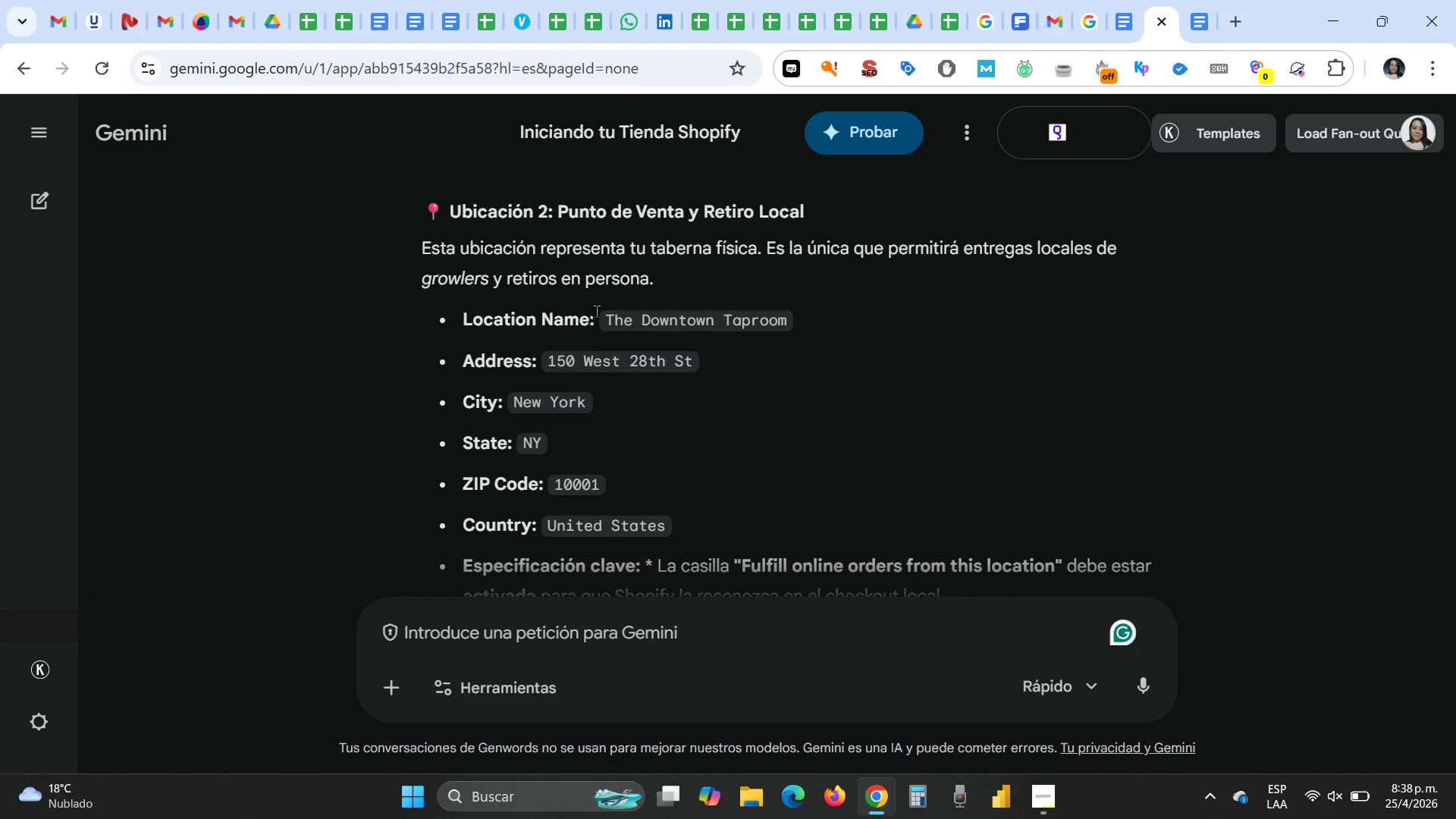 
left_click_drag(start_coordinate=[610, 318], to_coordinate=[787, 318])
 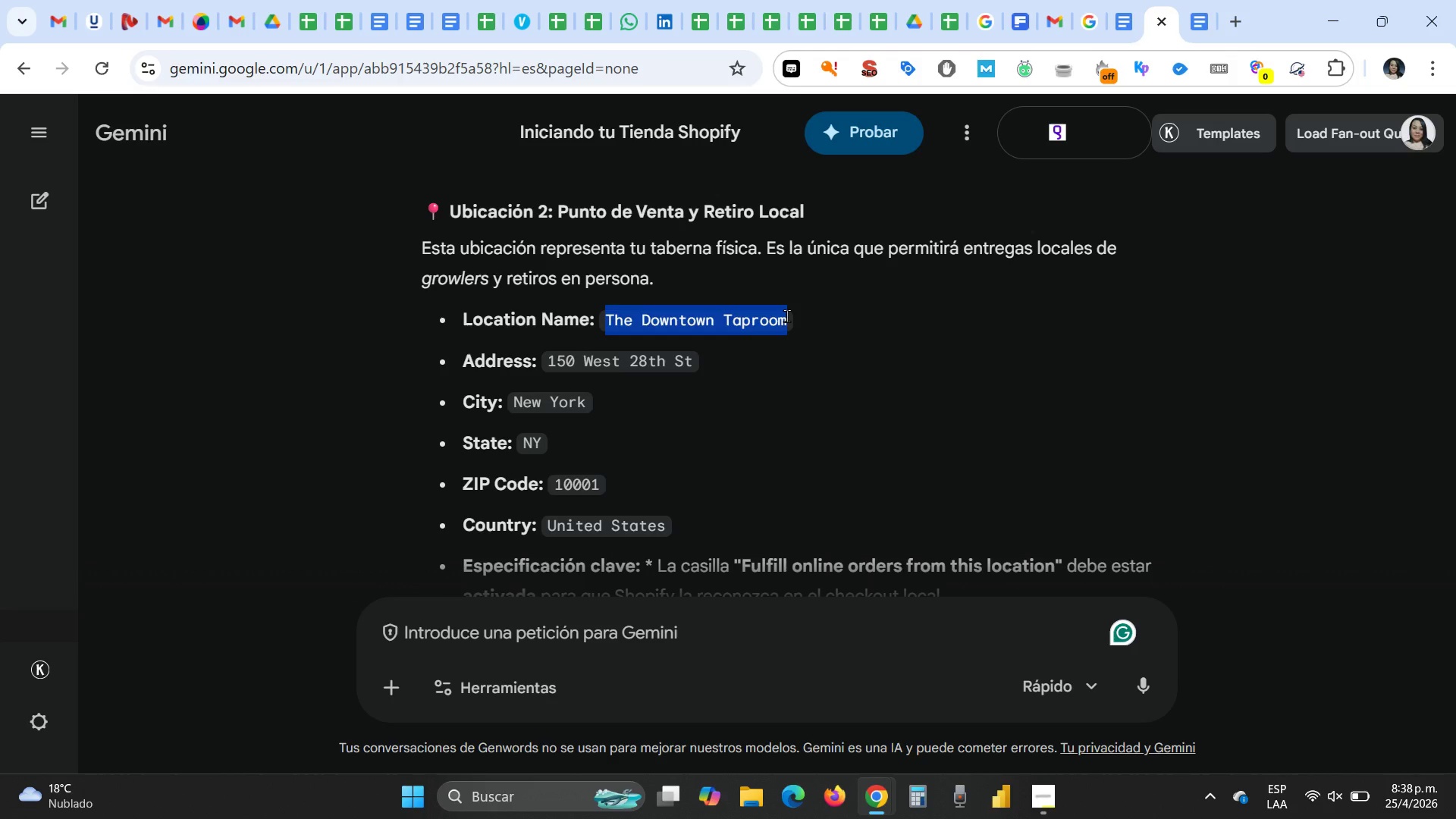 
key(Control+C)
 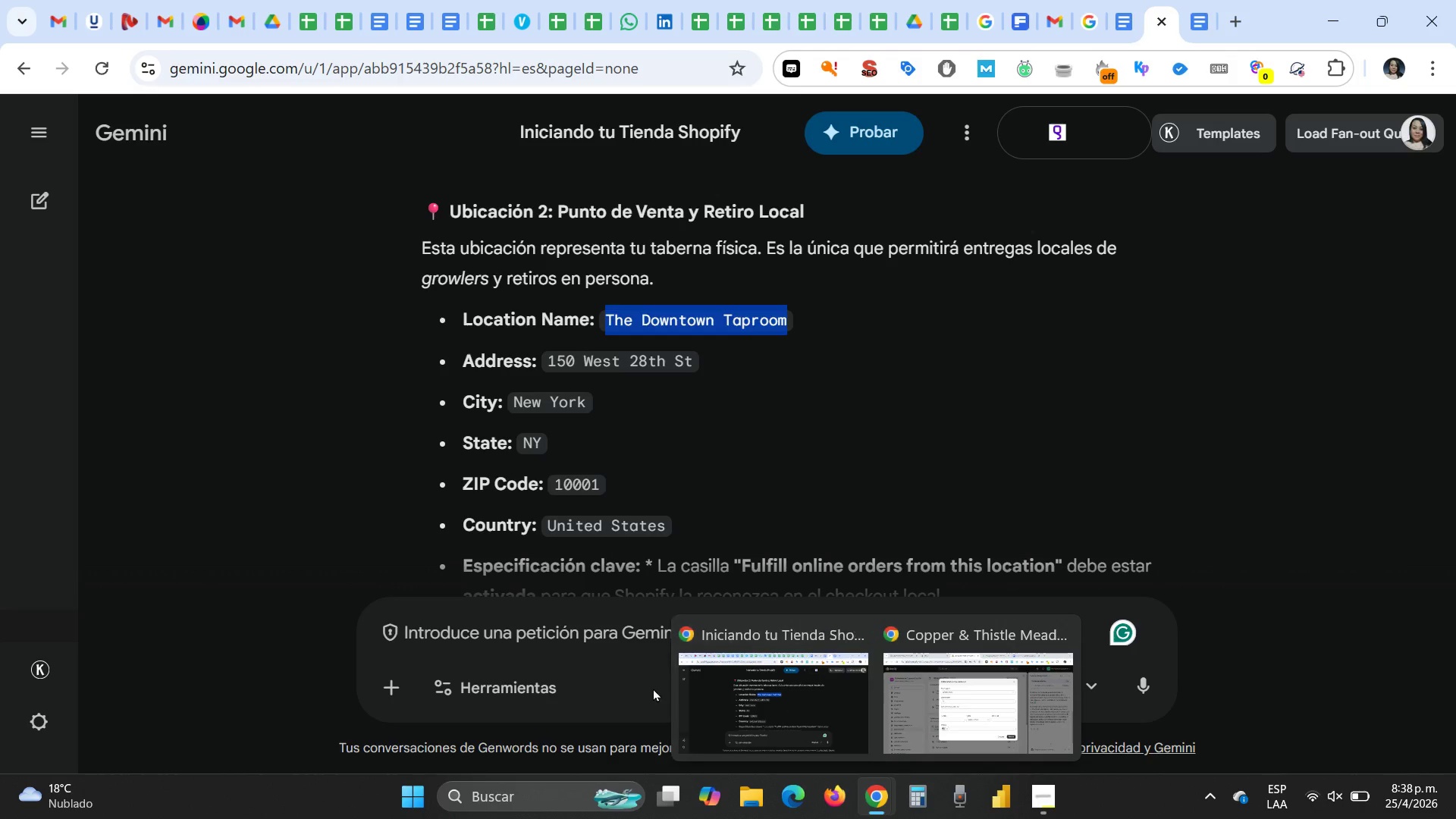 
left_click([951, 730])
 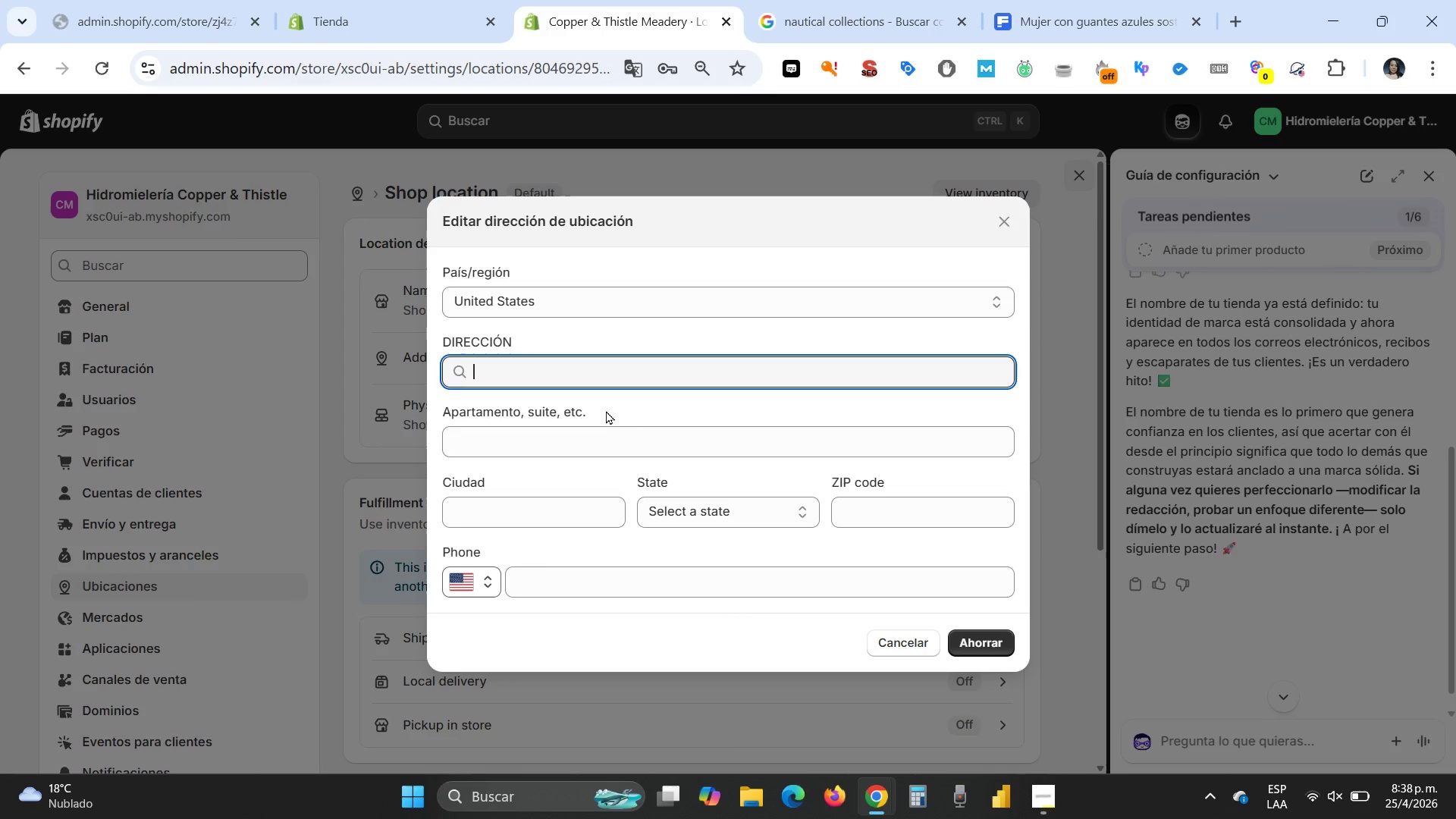 
key(Control+V)
 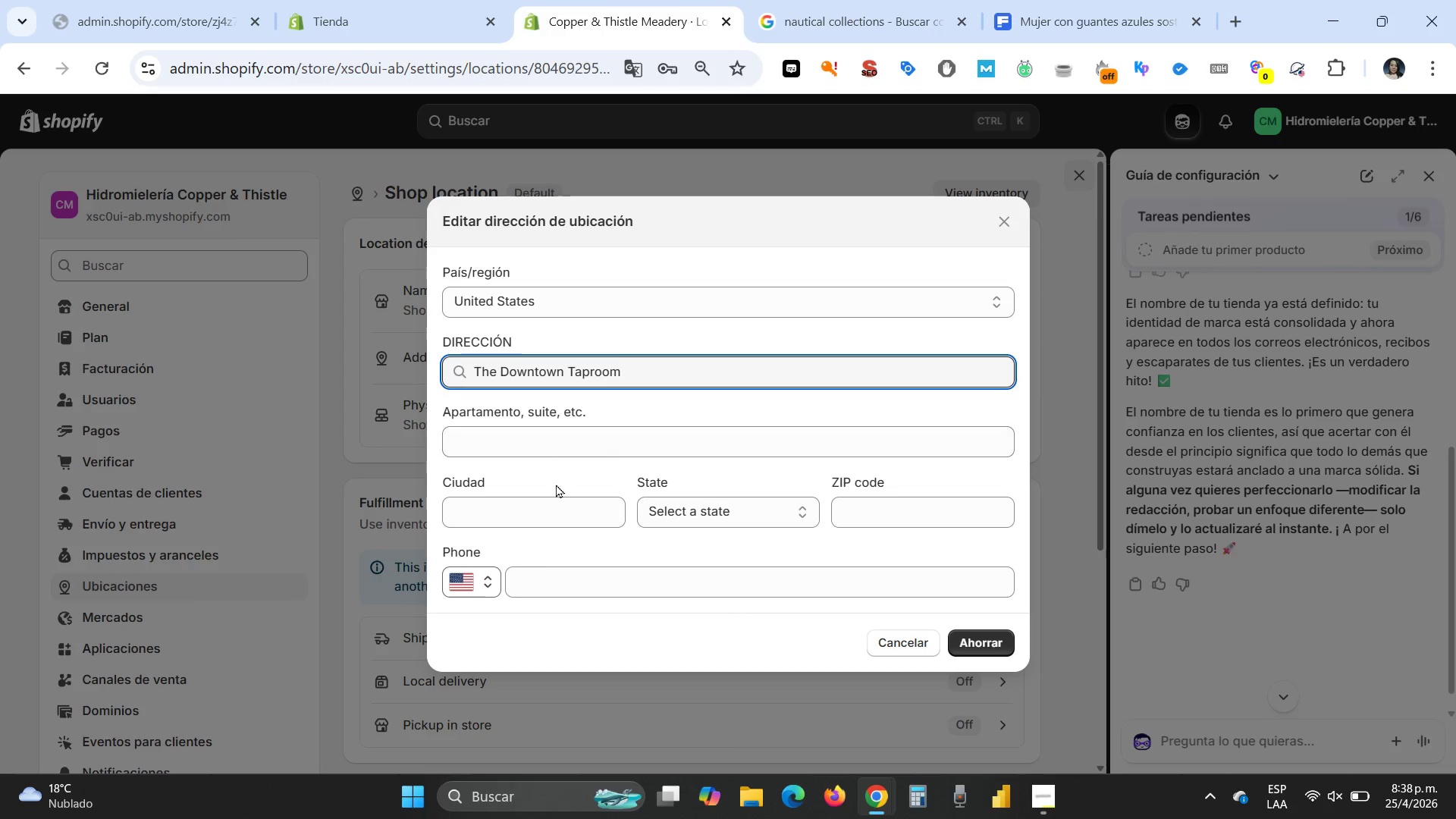 
left_click([535, 517])
 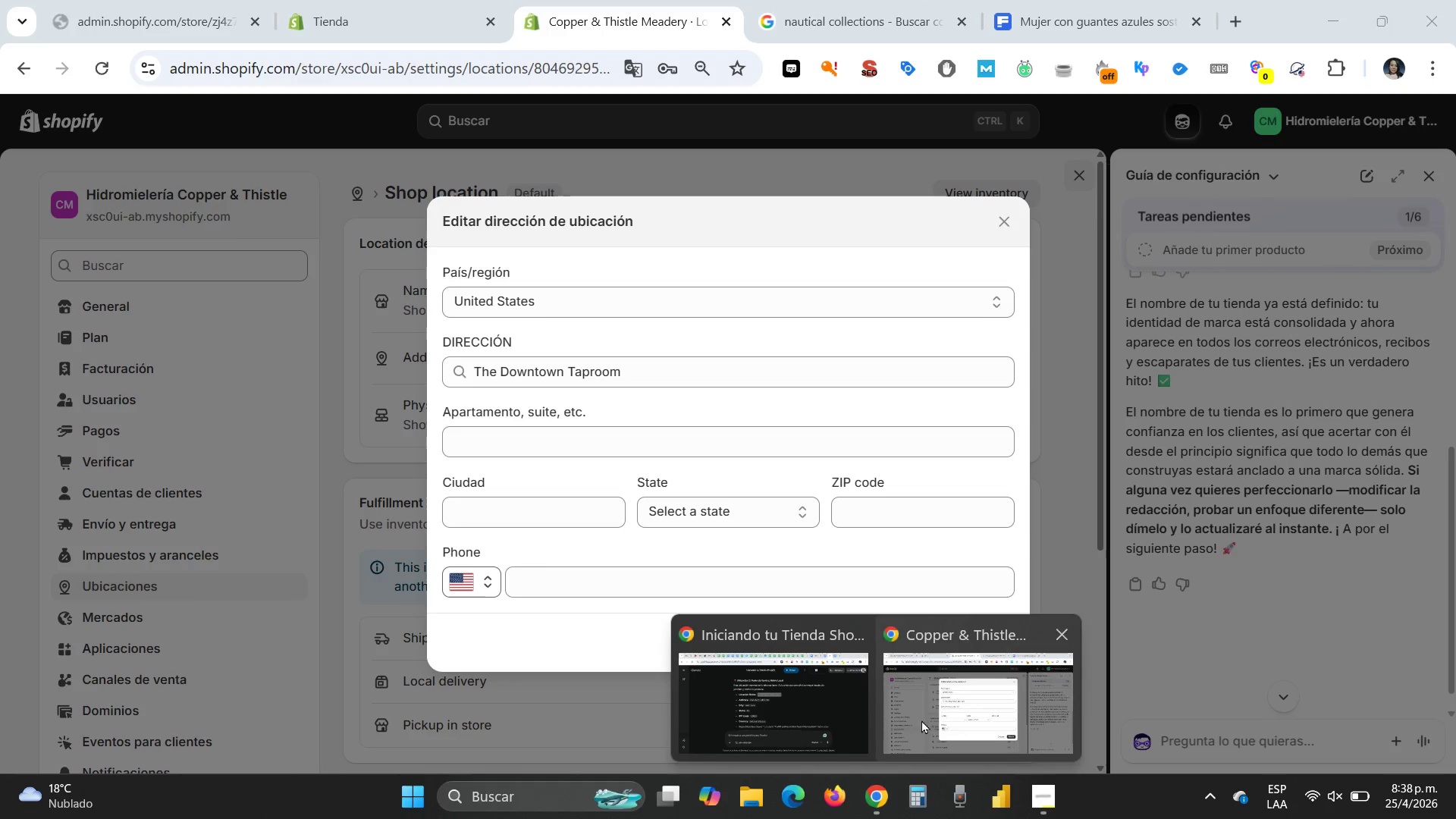 
left_click([818, 715])
 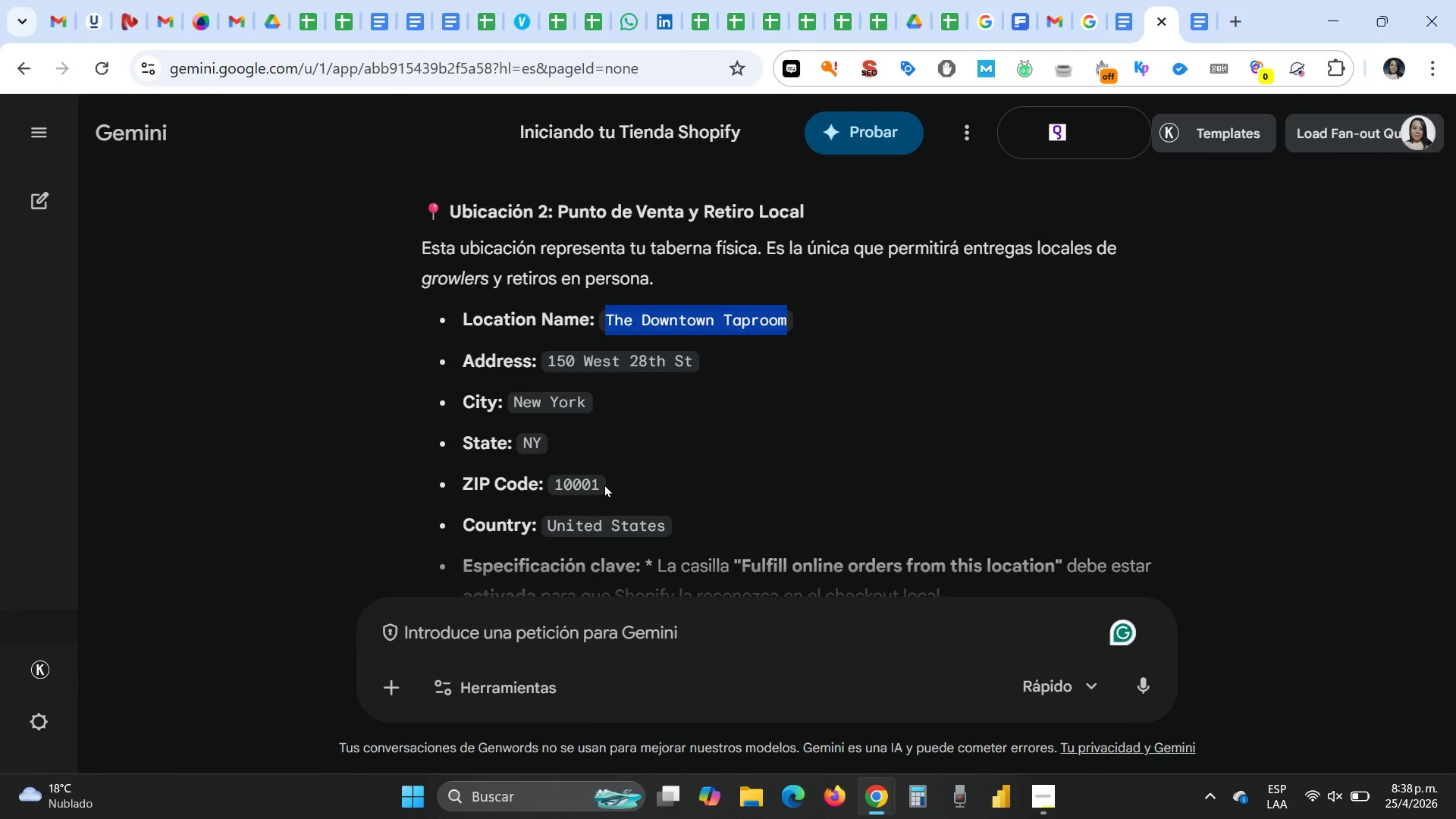 
left_click_drag(start_coordinate=[604, 484], to_coordinate=[542, 475])
 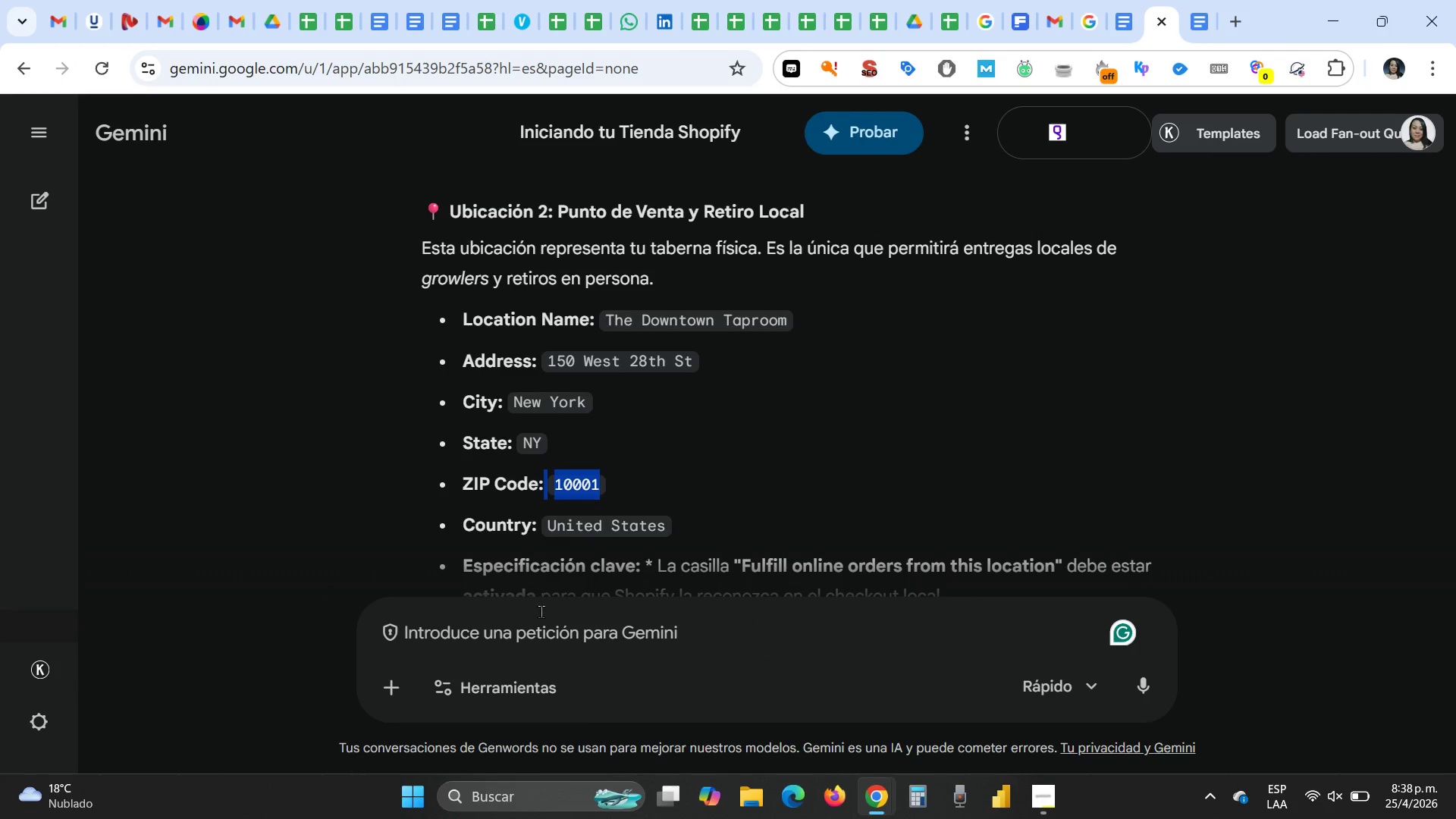 
hold_key(key=ControlLeft, duration=0.31)
 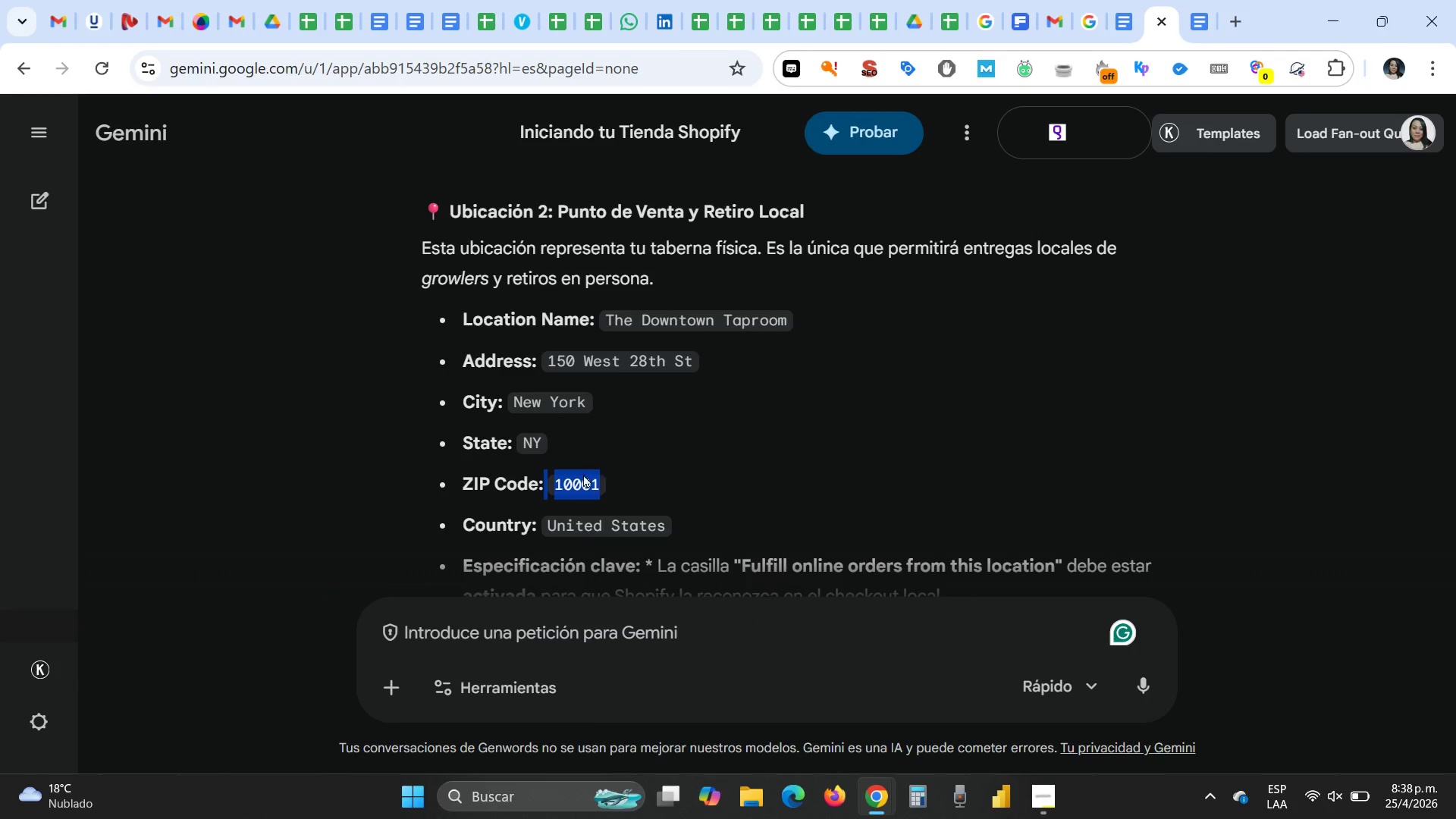 
left_click([573, 479])
 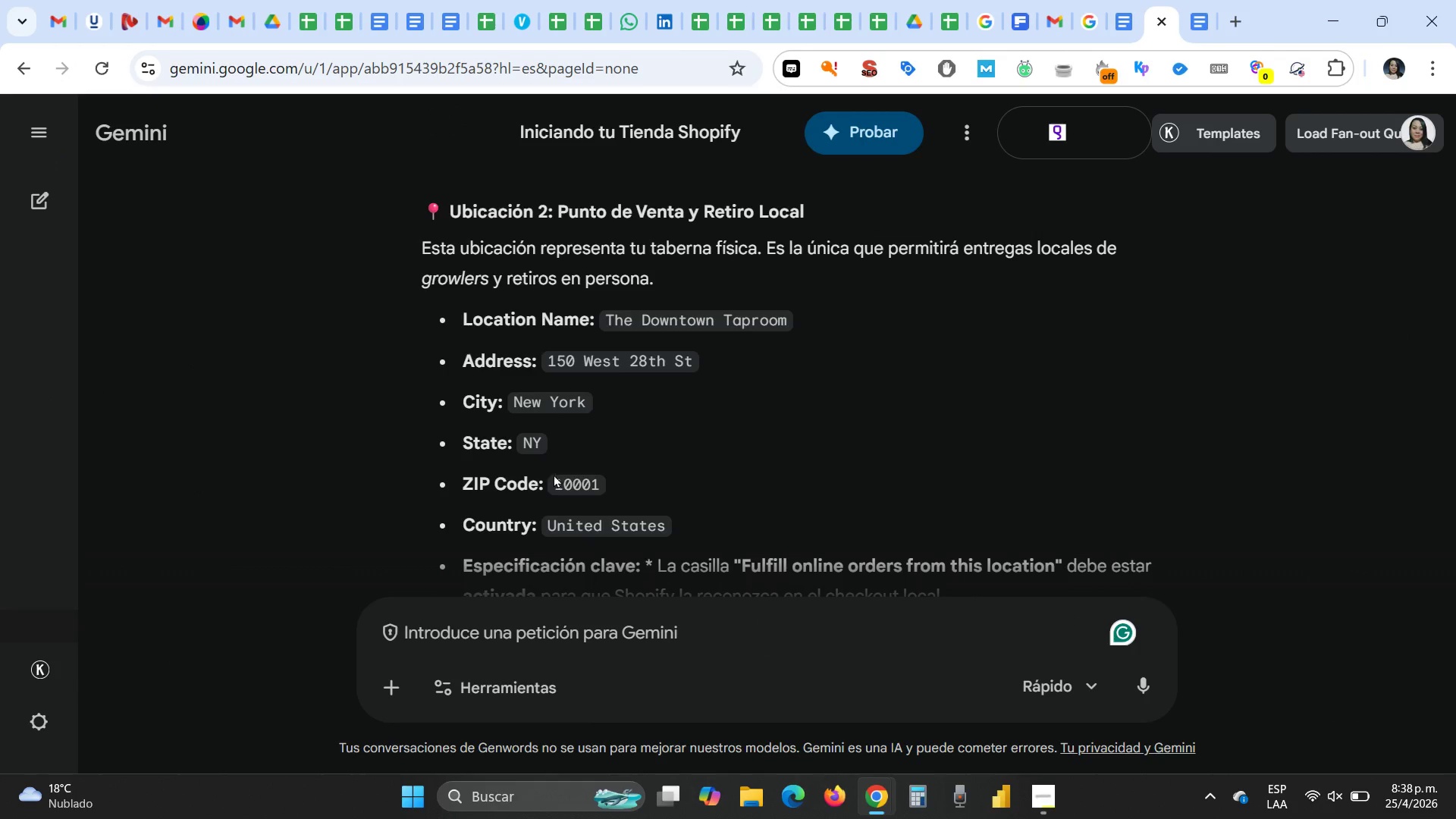 
left_click_drag(start_coordinate=[554, 474], to_coordinate=[600, 487])
 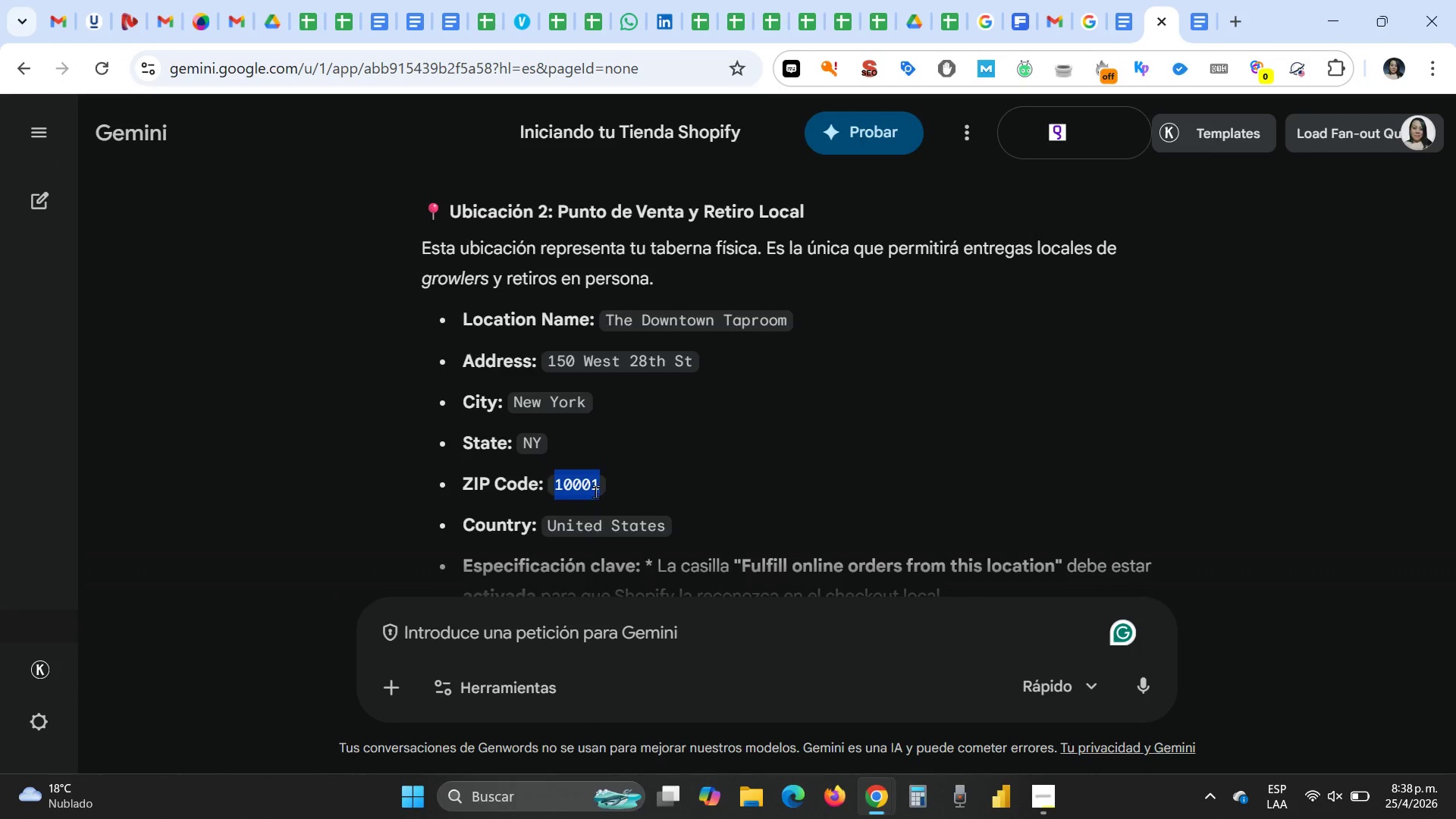 
key(Control+C)
 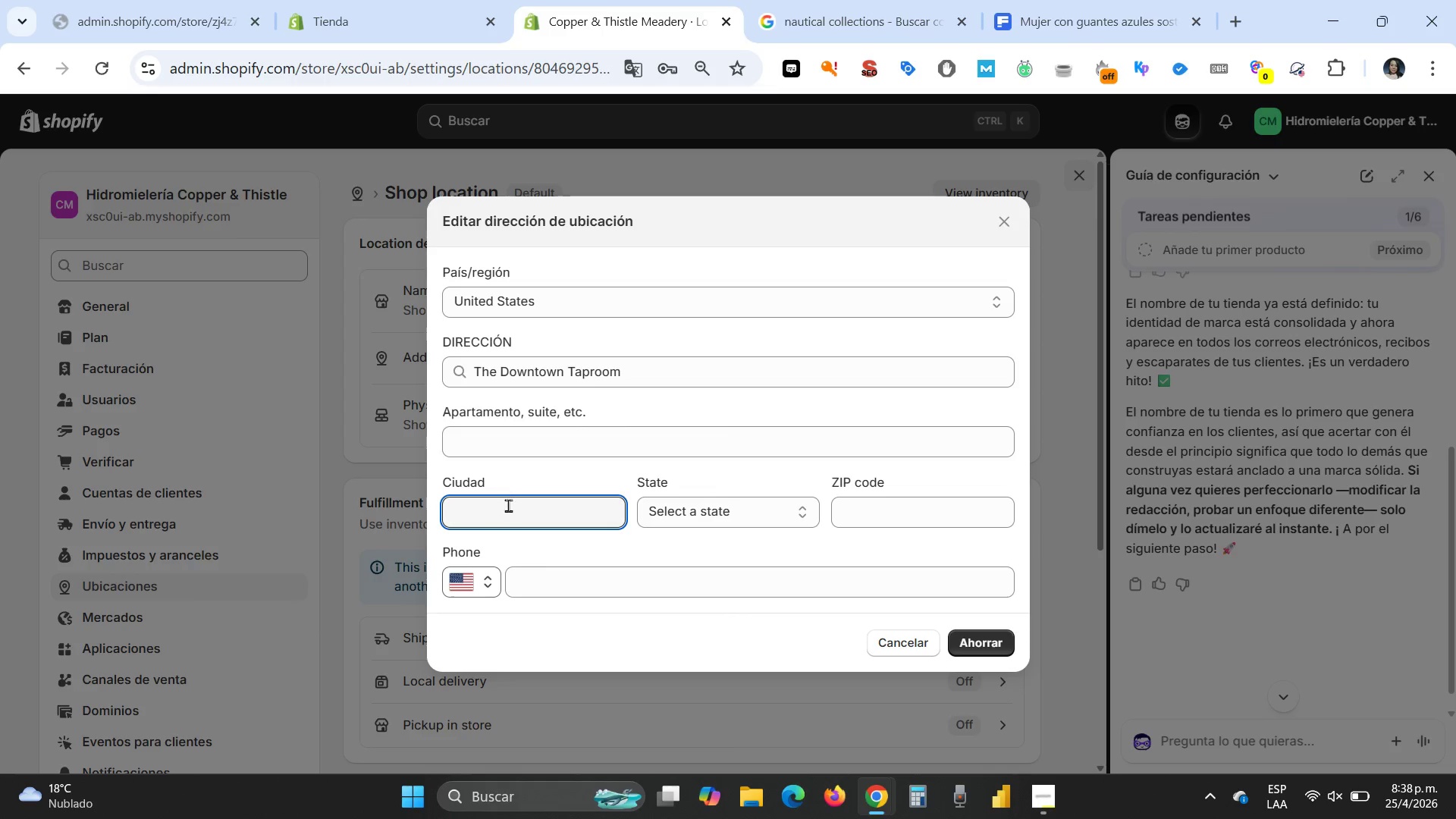 
type(New York)
 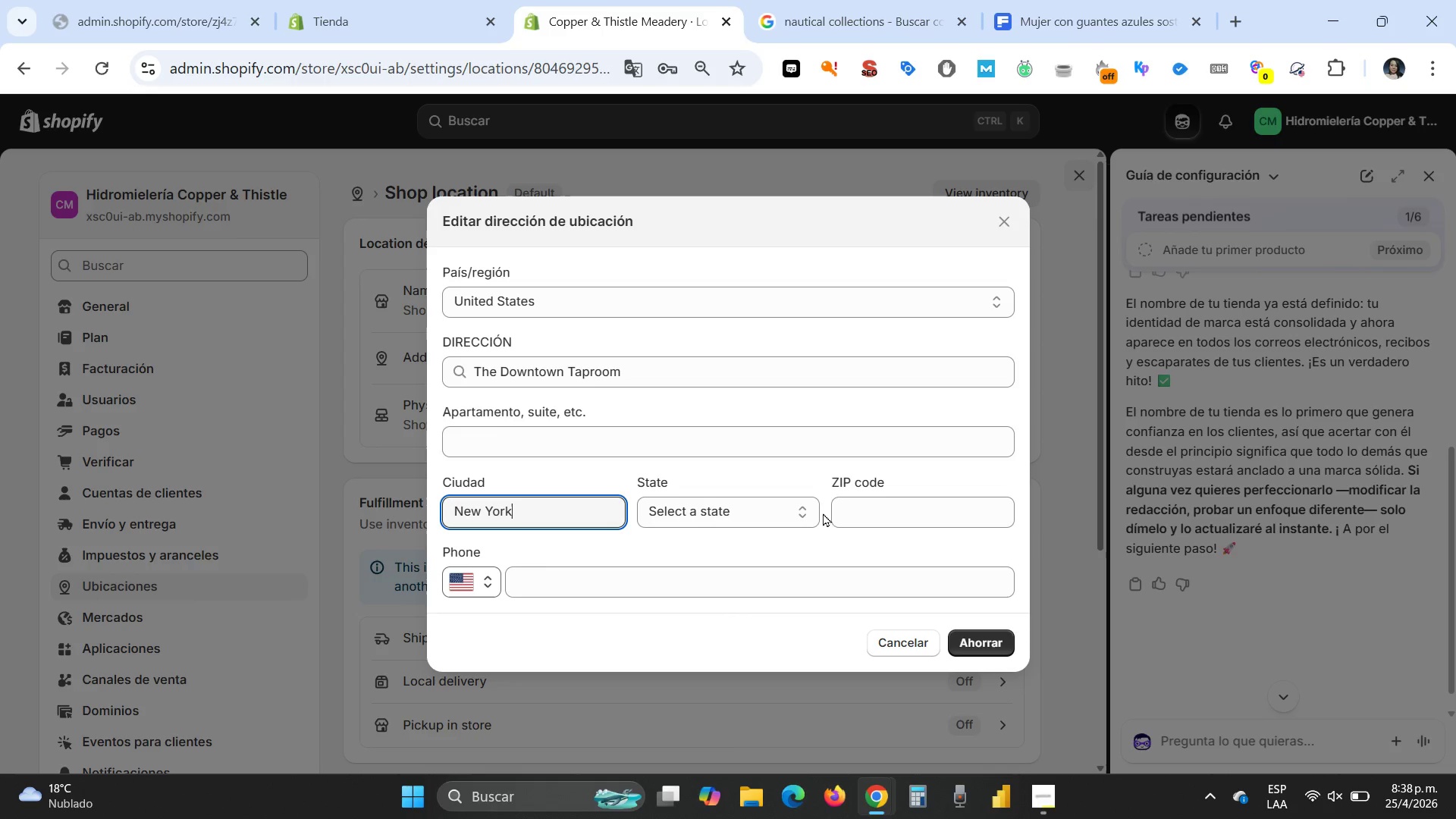 
left_click([804, 515])
 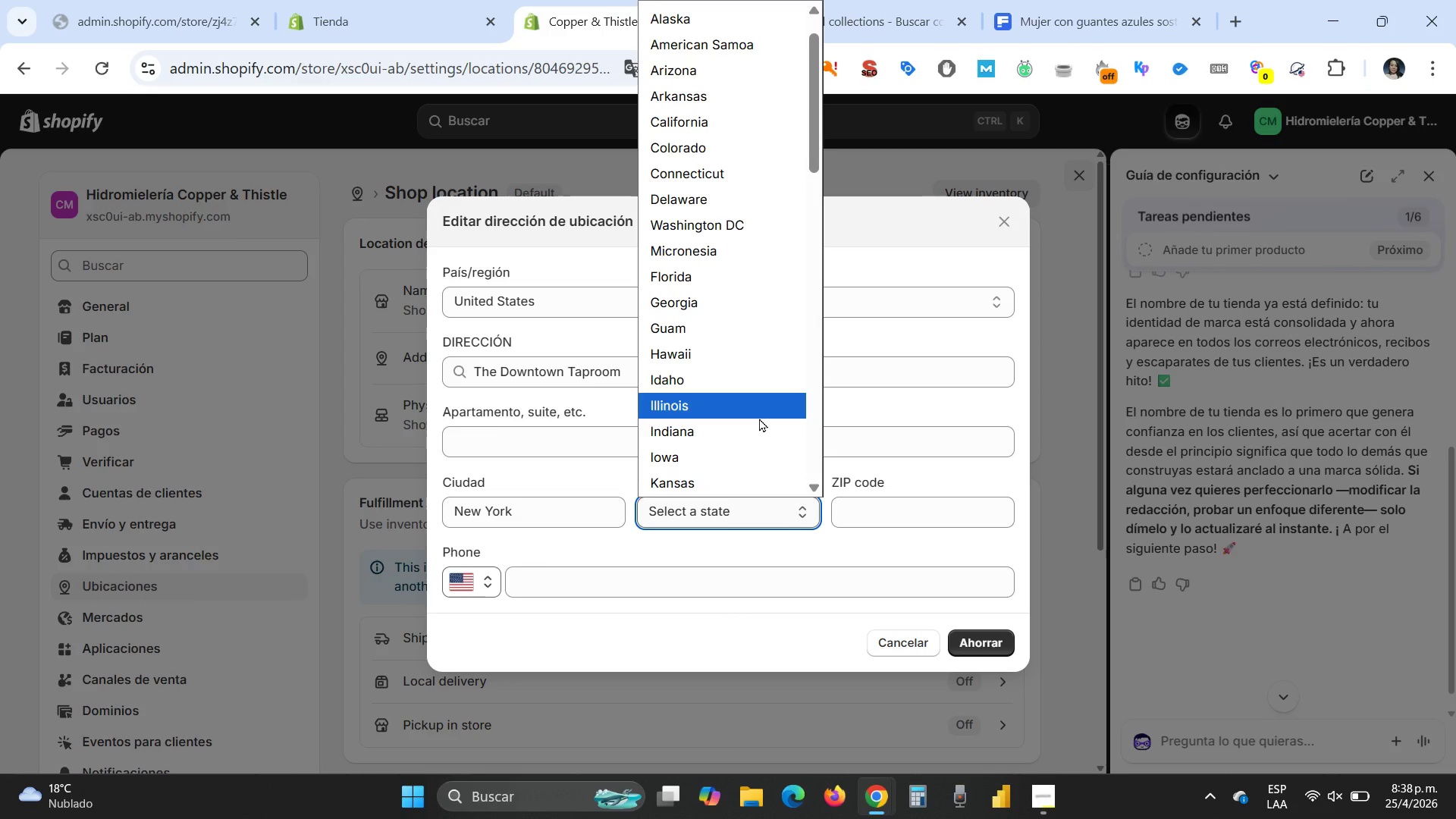 
scroll: coordinate [759, 418], scroll_direction: down, amount: 8.0
 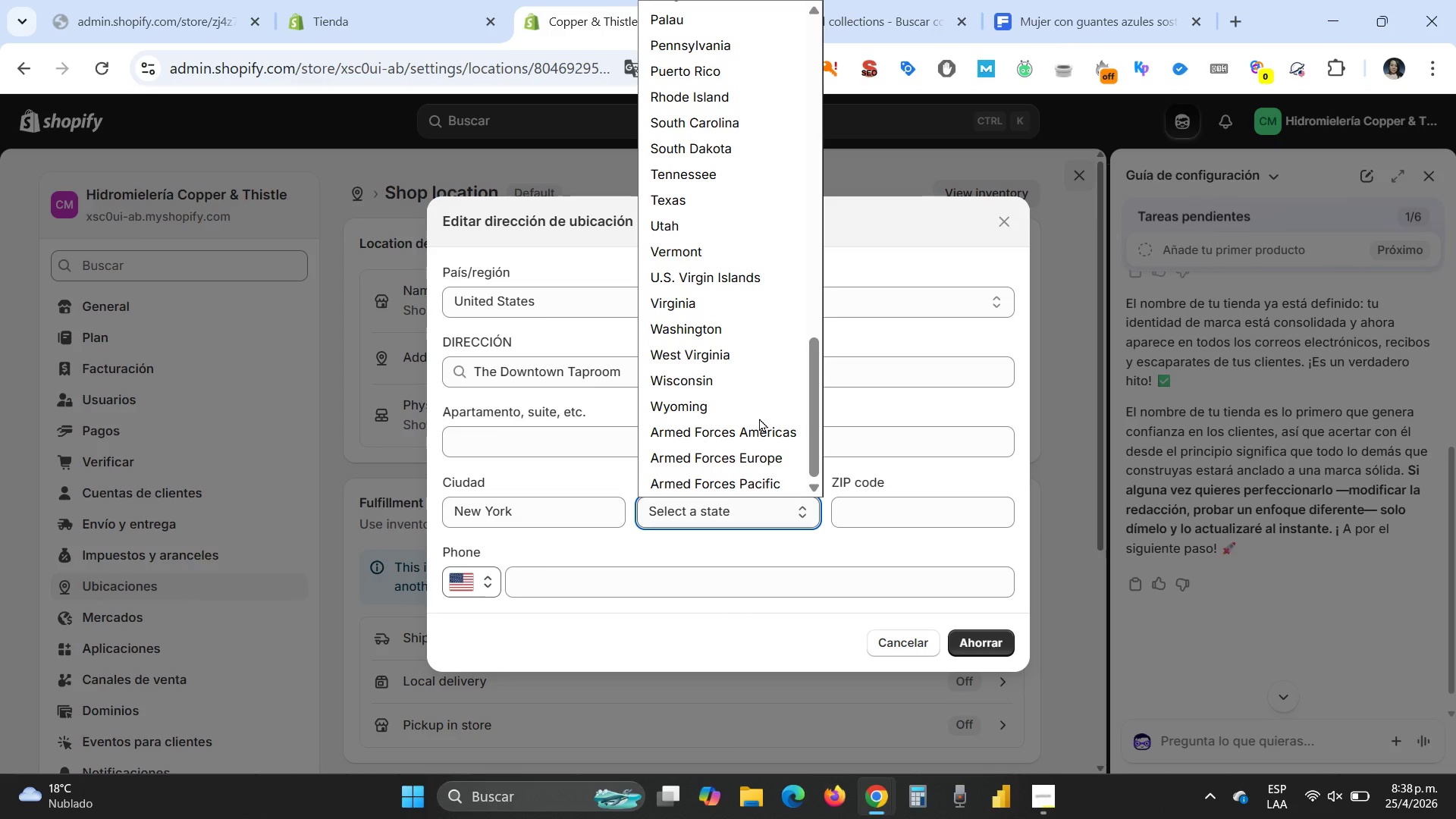 
scroll: coordinate [759, 418], scroll_direction: none, amount: 0.0
 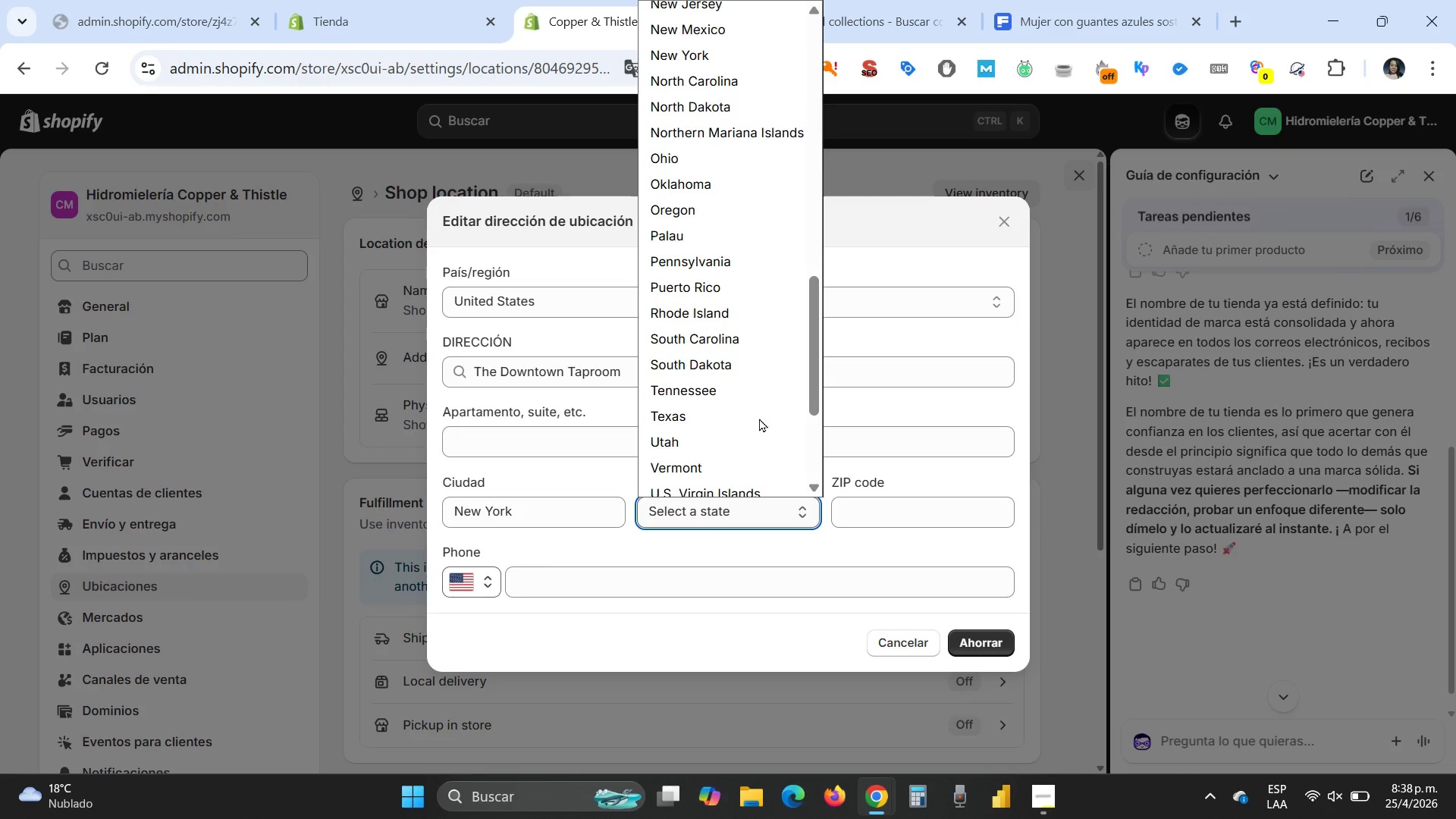 
scroll: coordinate [759, 418], scroll_direction: up, amount: 2.0
 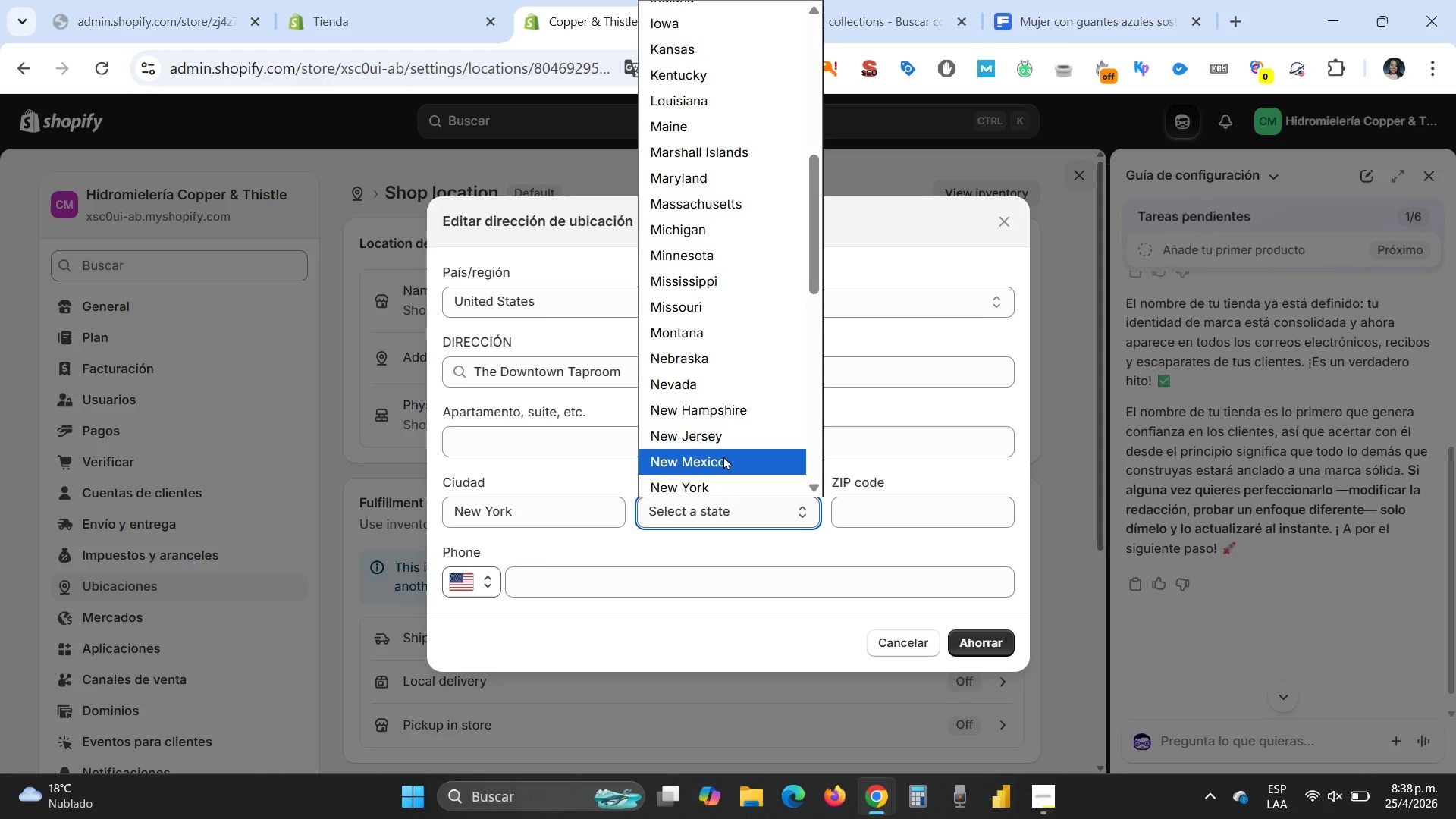 
left_click([717, 485])
 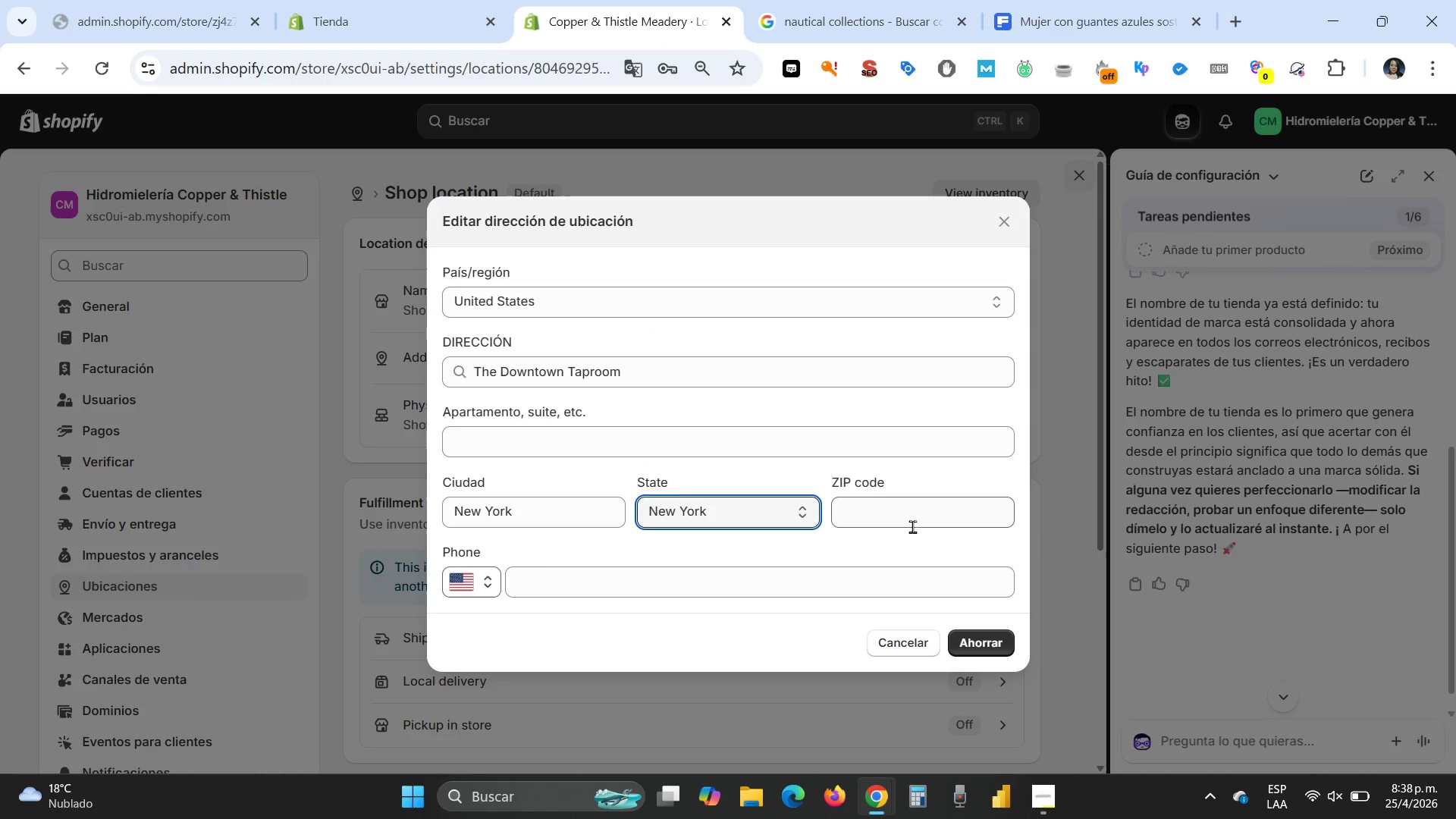 
left_click([912, 527])
 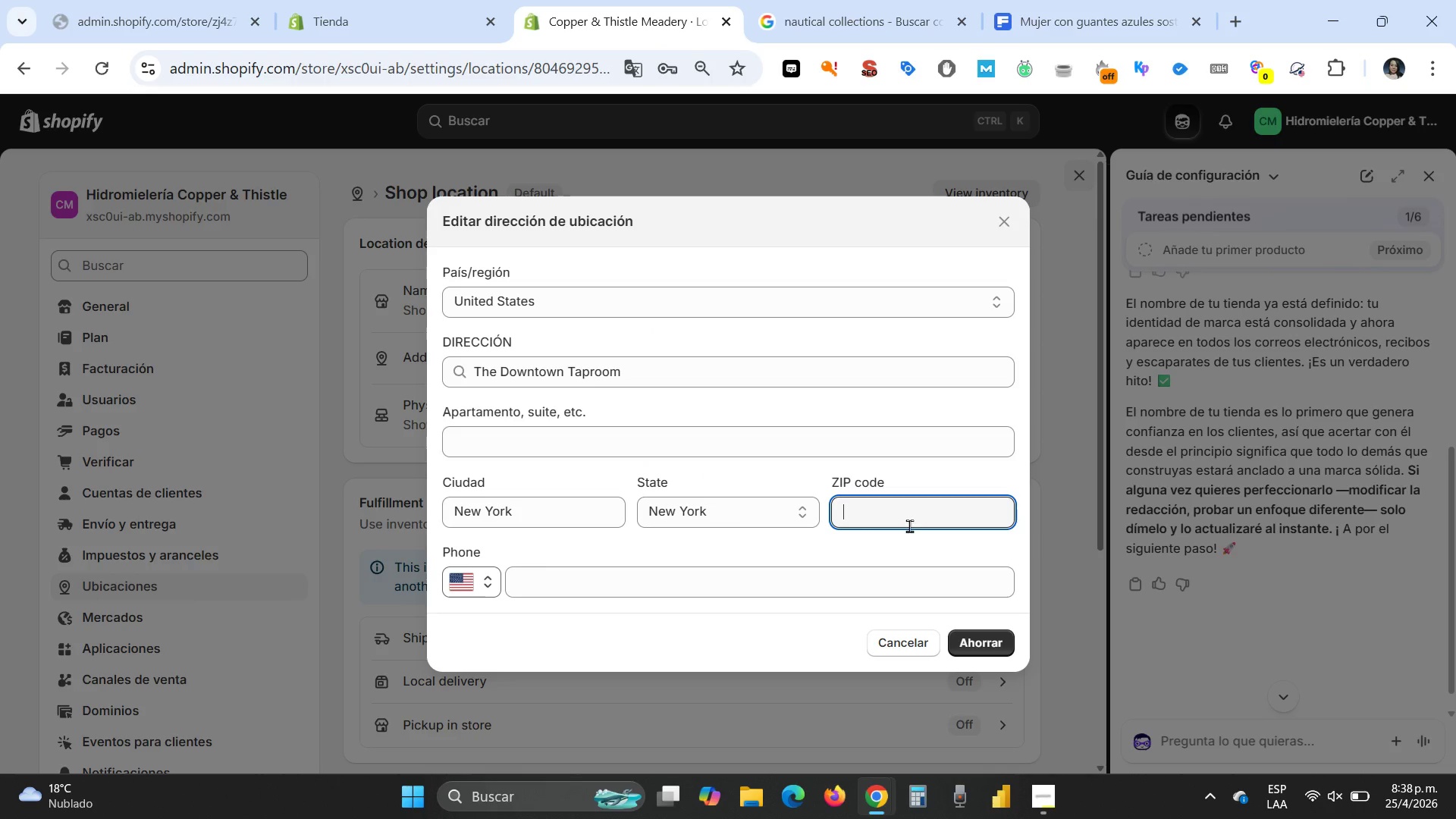 
key(Control+V)
 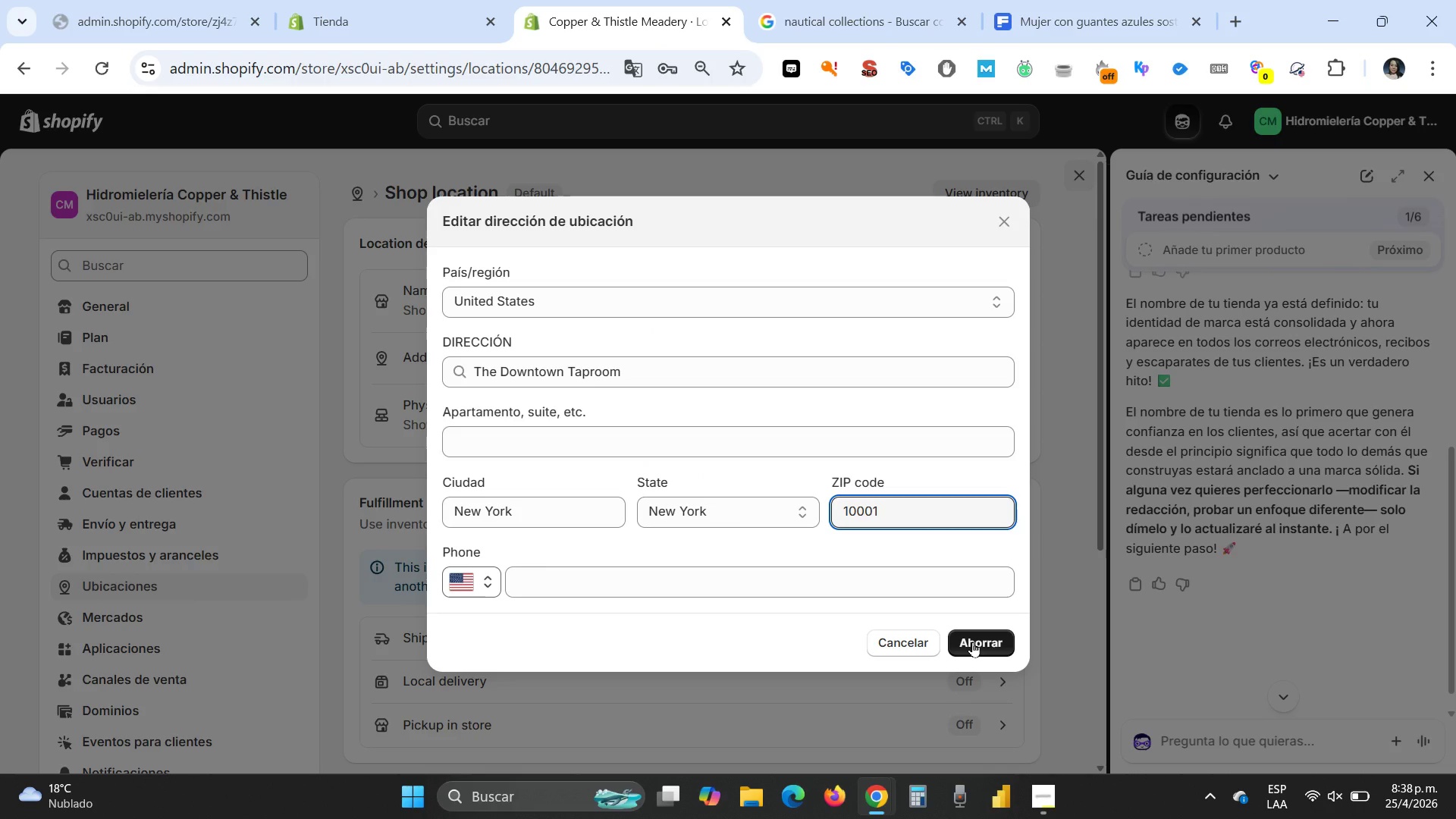 
left_click([972, 642])
 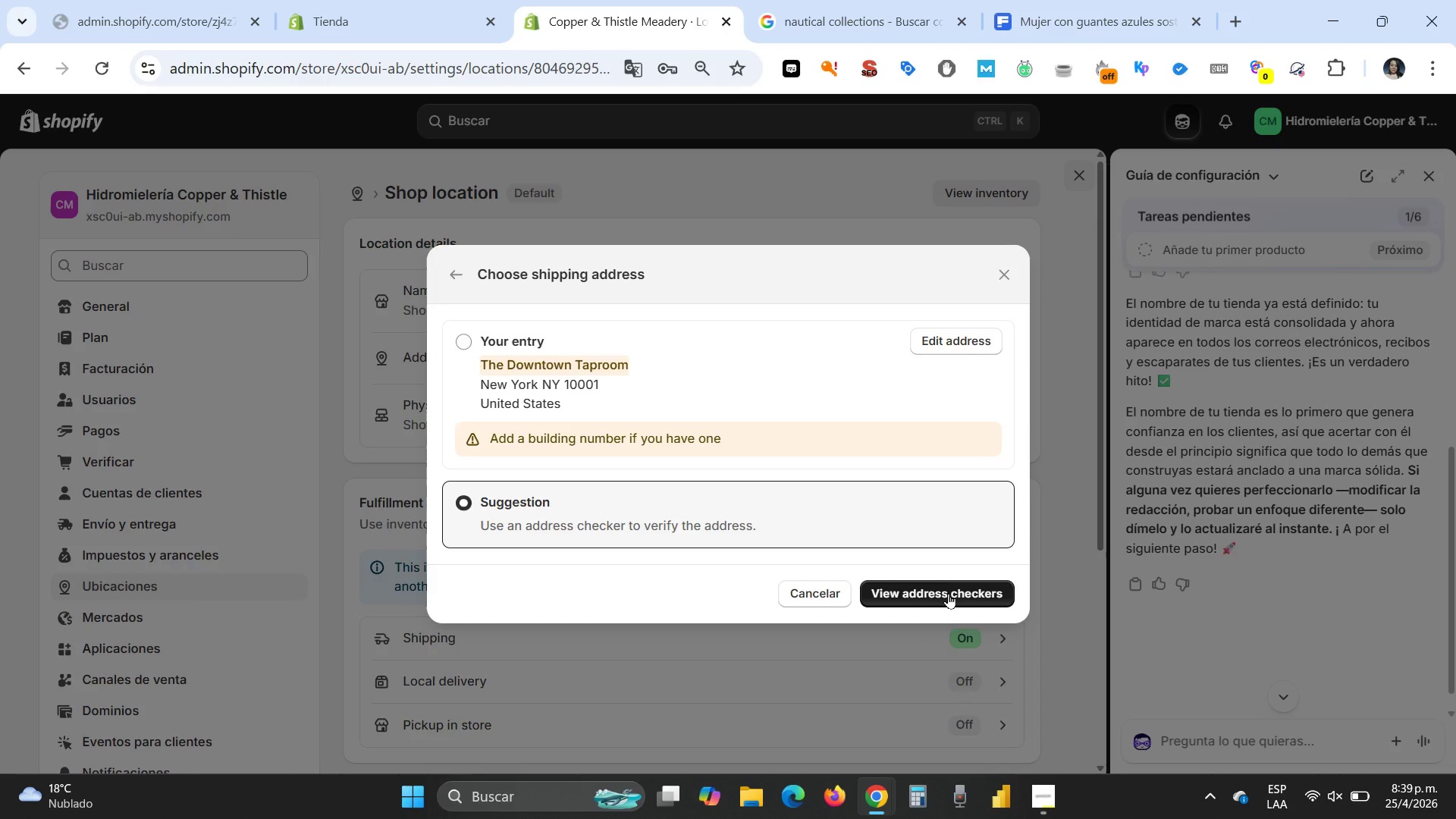 
wait(19.45)
 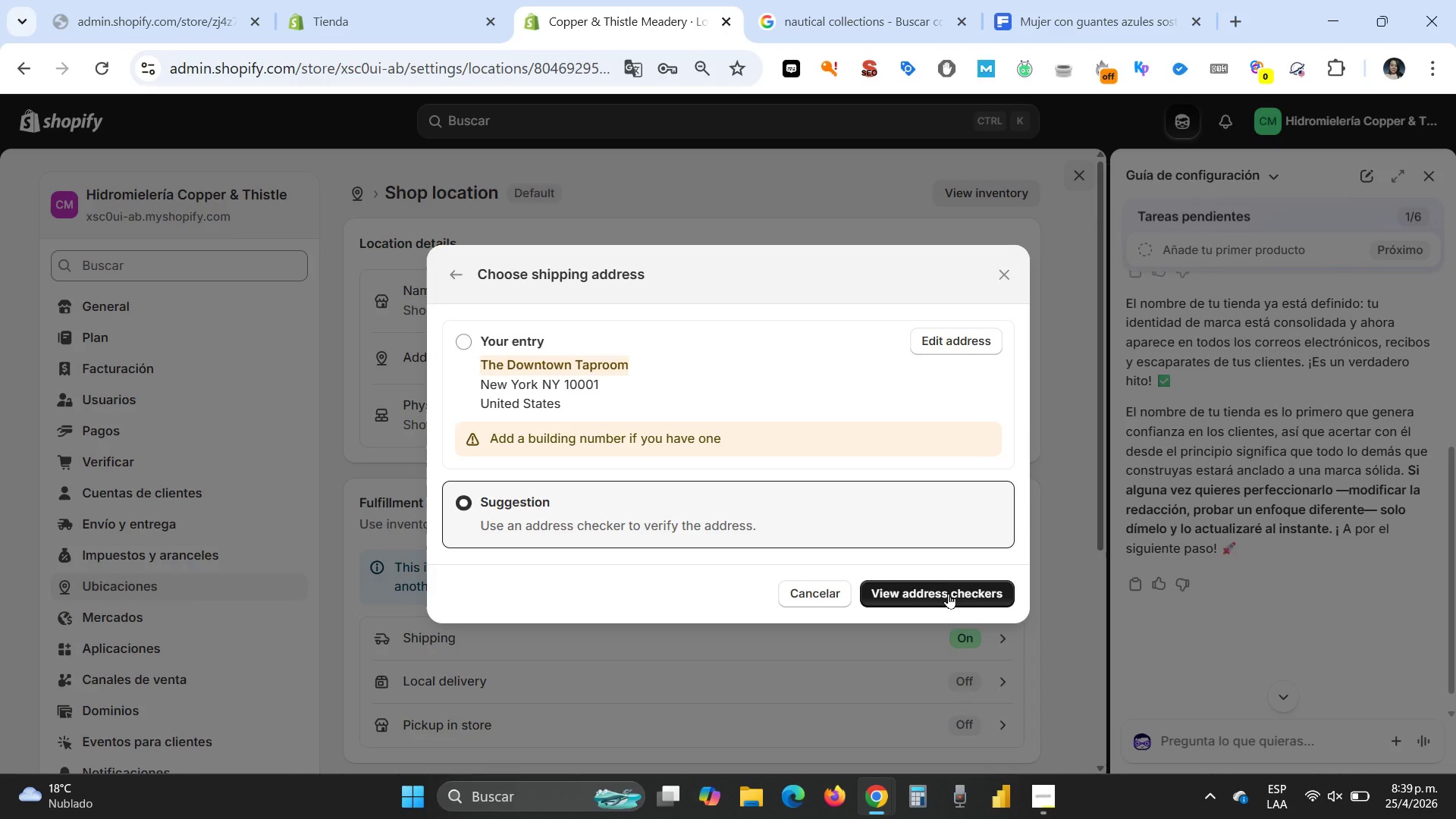 
left_click([946, 593])
 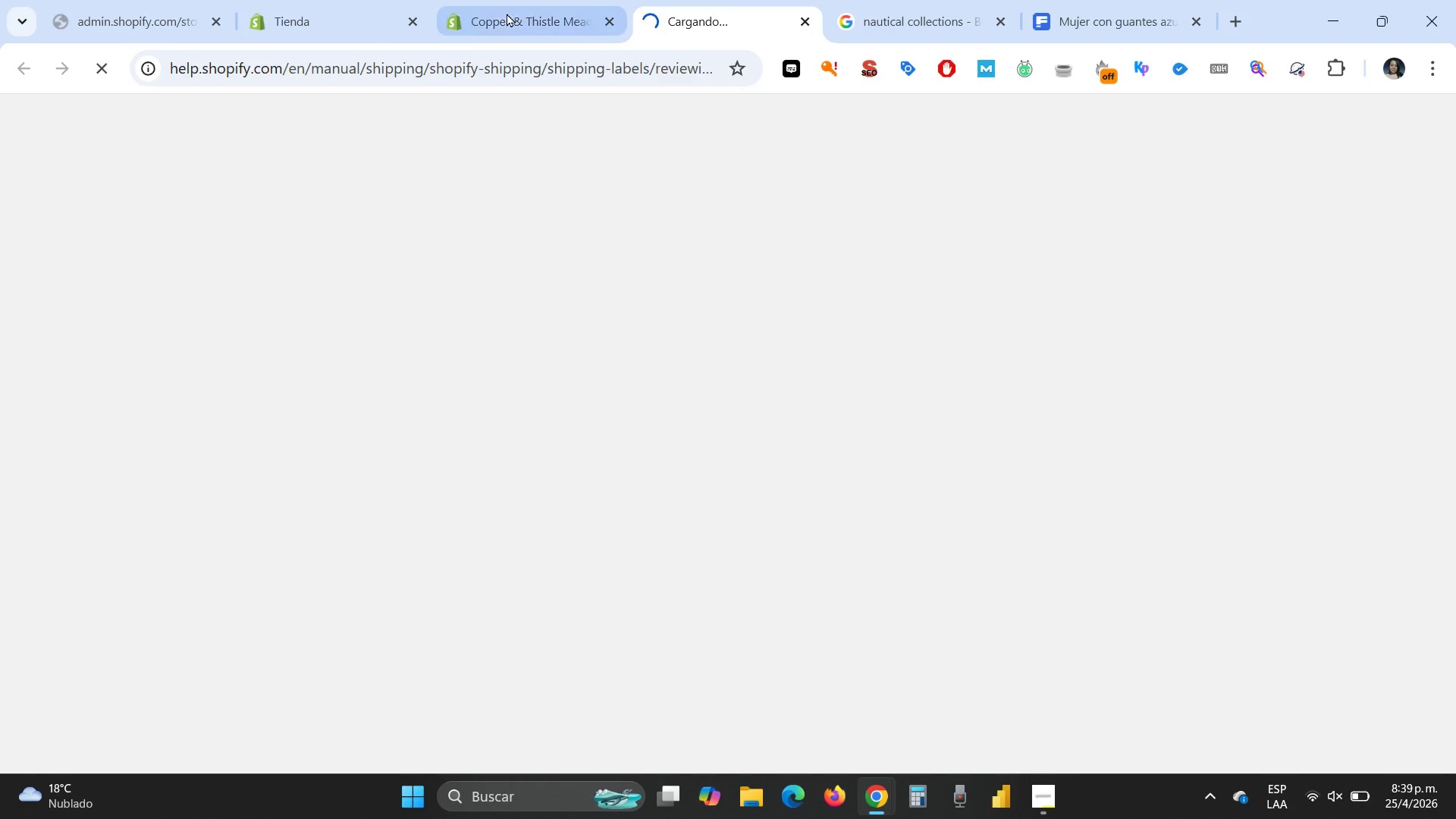 
mouse_move([463, 39])
 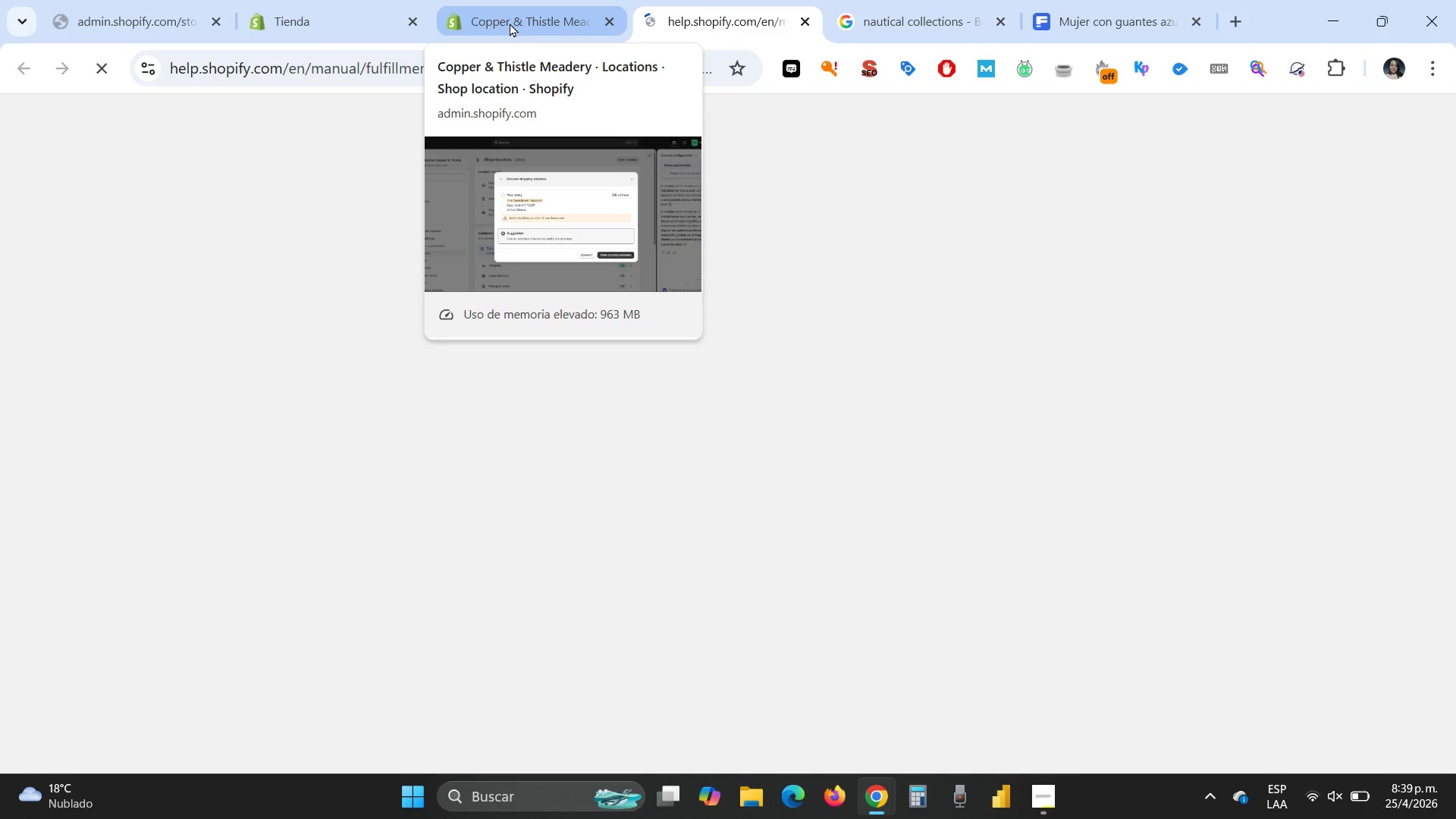 
left_click([510, 23])
 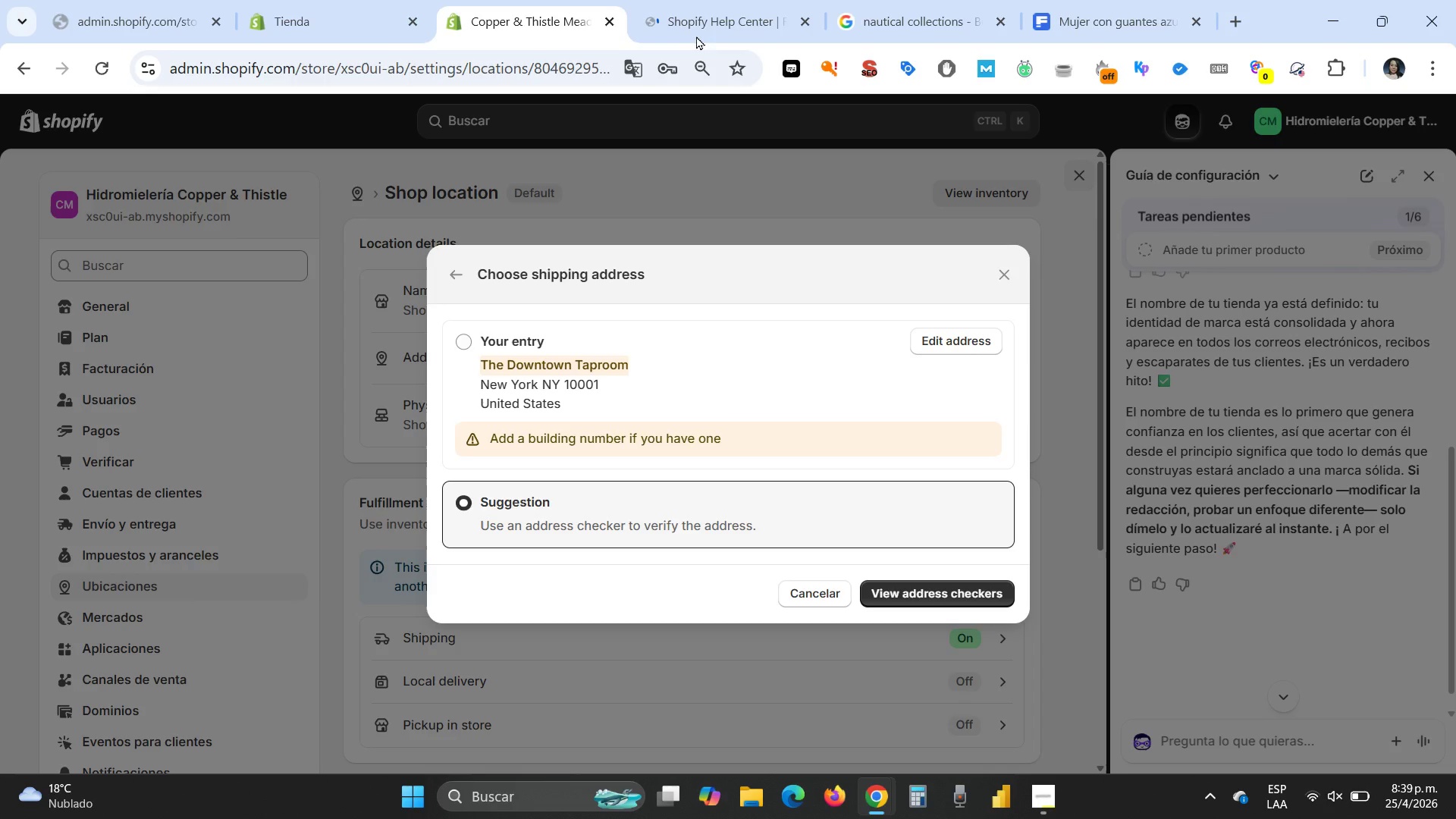 
left_click([703, 21])
 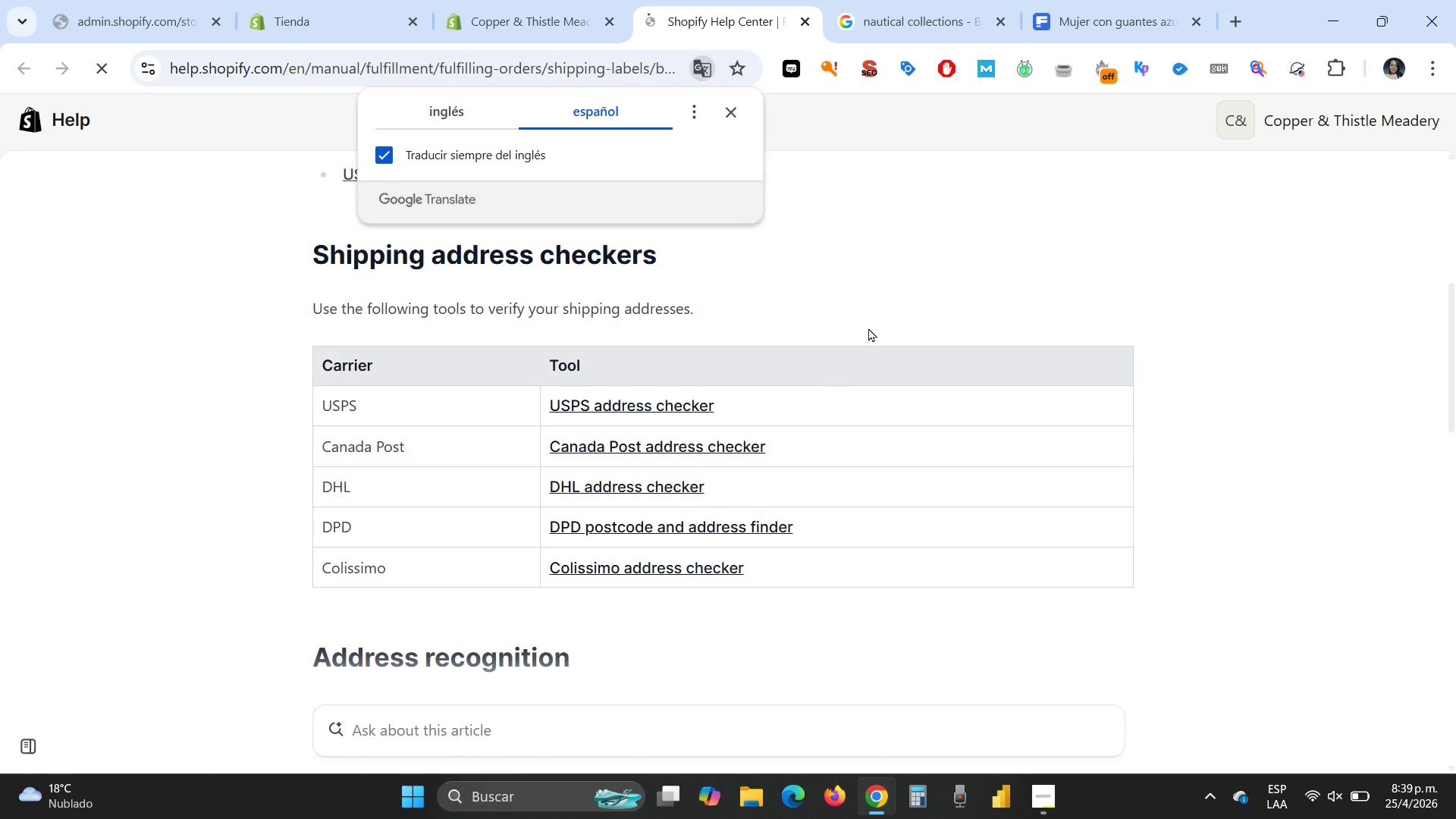 
scroll: coordinate [899, 306], scroll_direction: down, amount: 2.0
 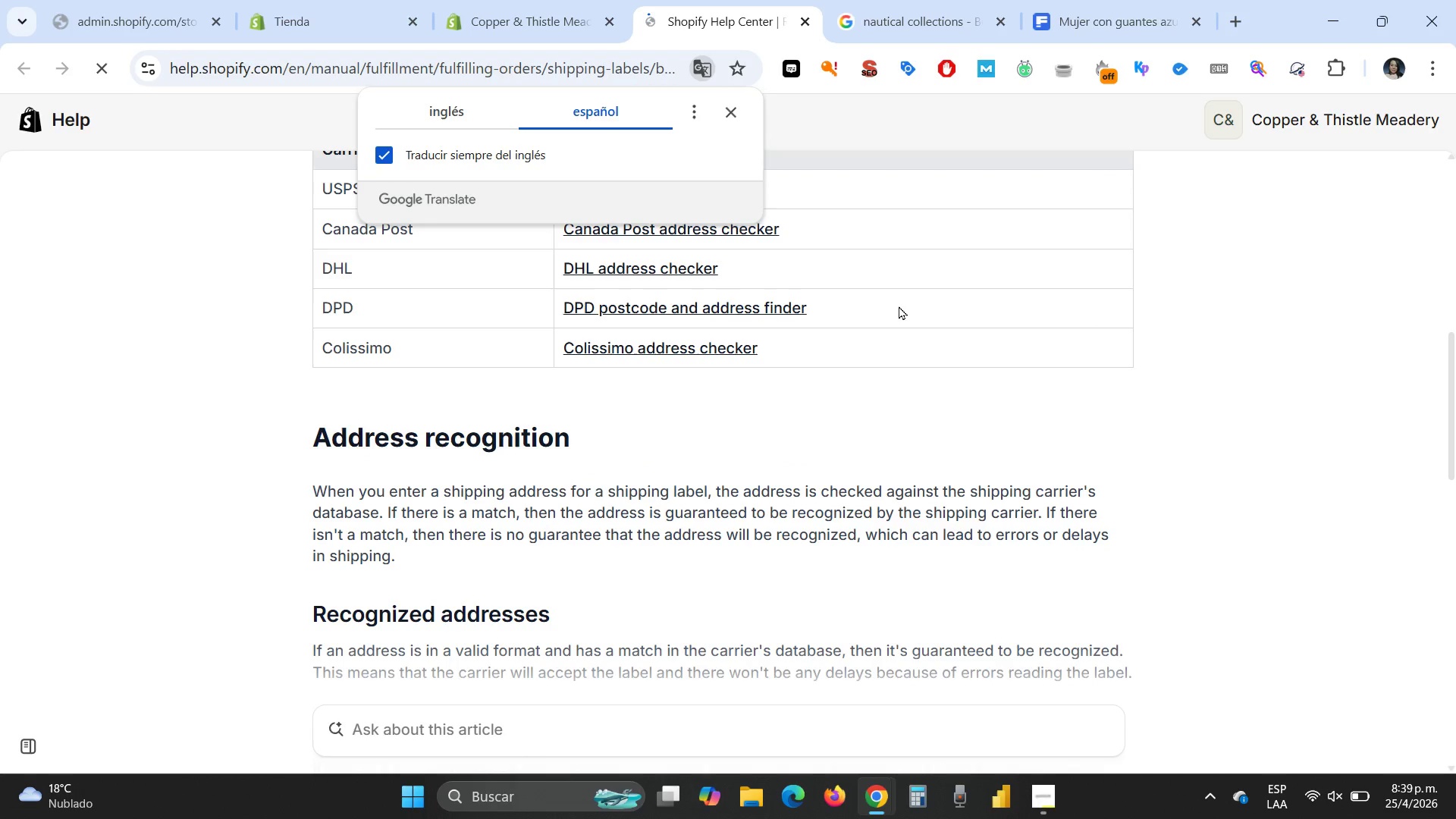 
scroll: coordinate [899, 306], scroll_direction: up, amount: 6.0
 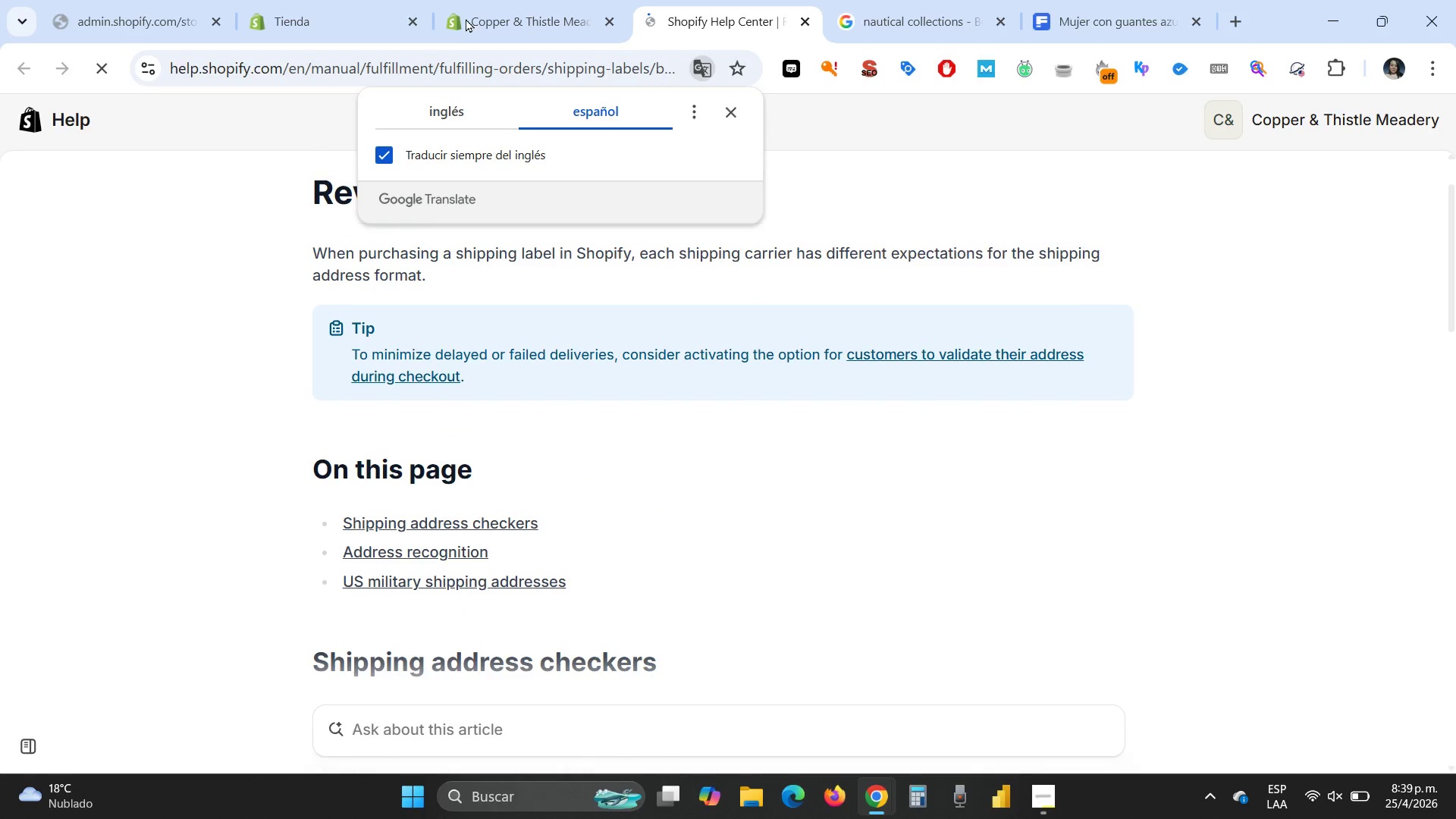 
left_click([475, 20])
 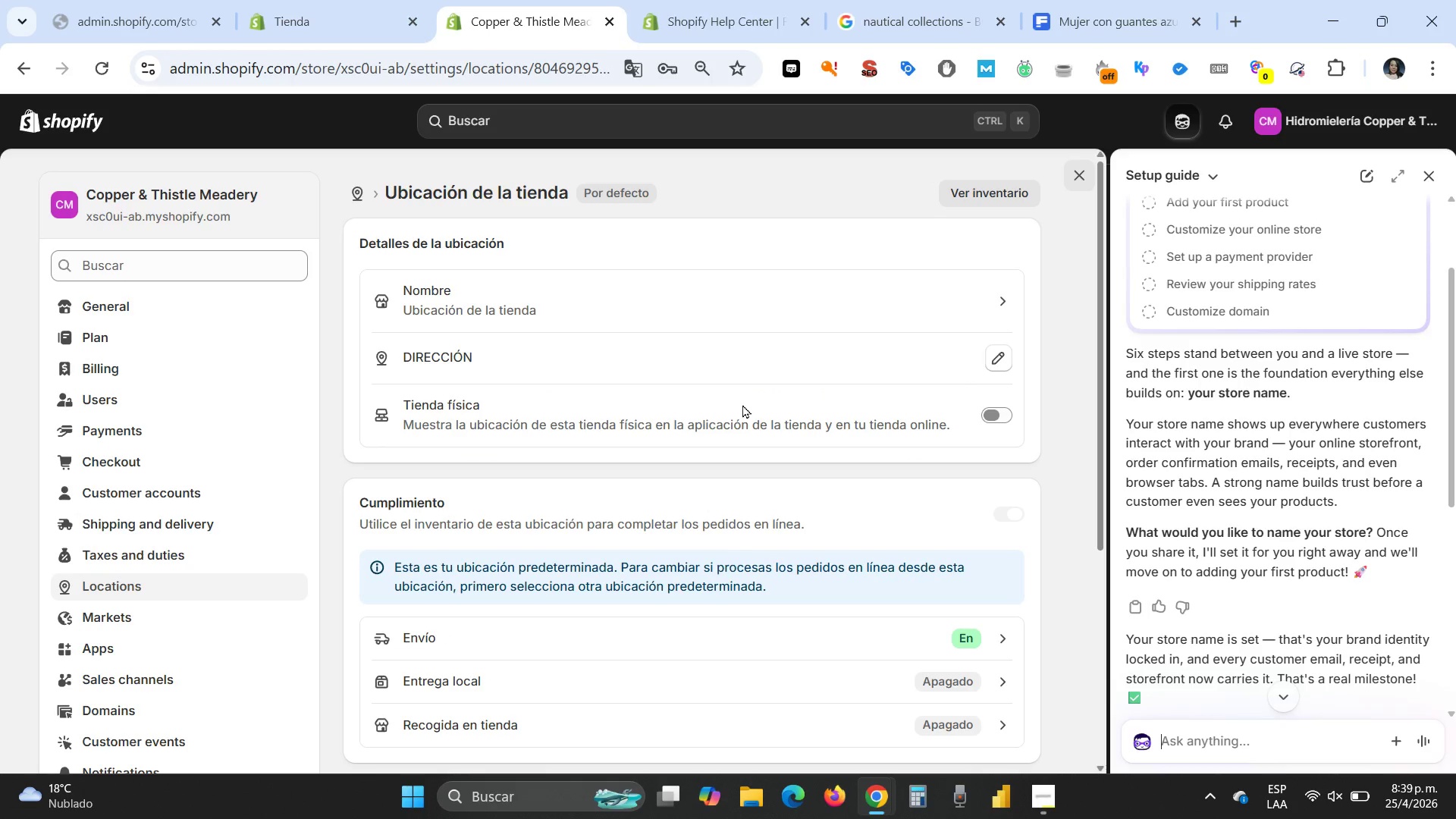 
scroll: coordinate [627, 389], scroll_direction: down, amount: 4.0
 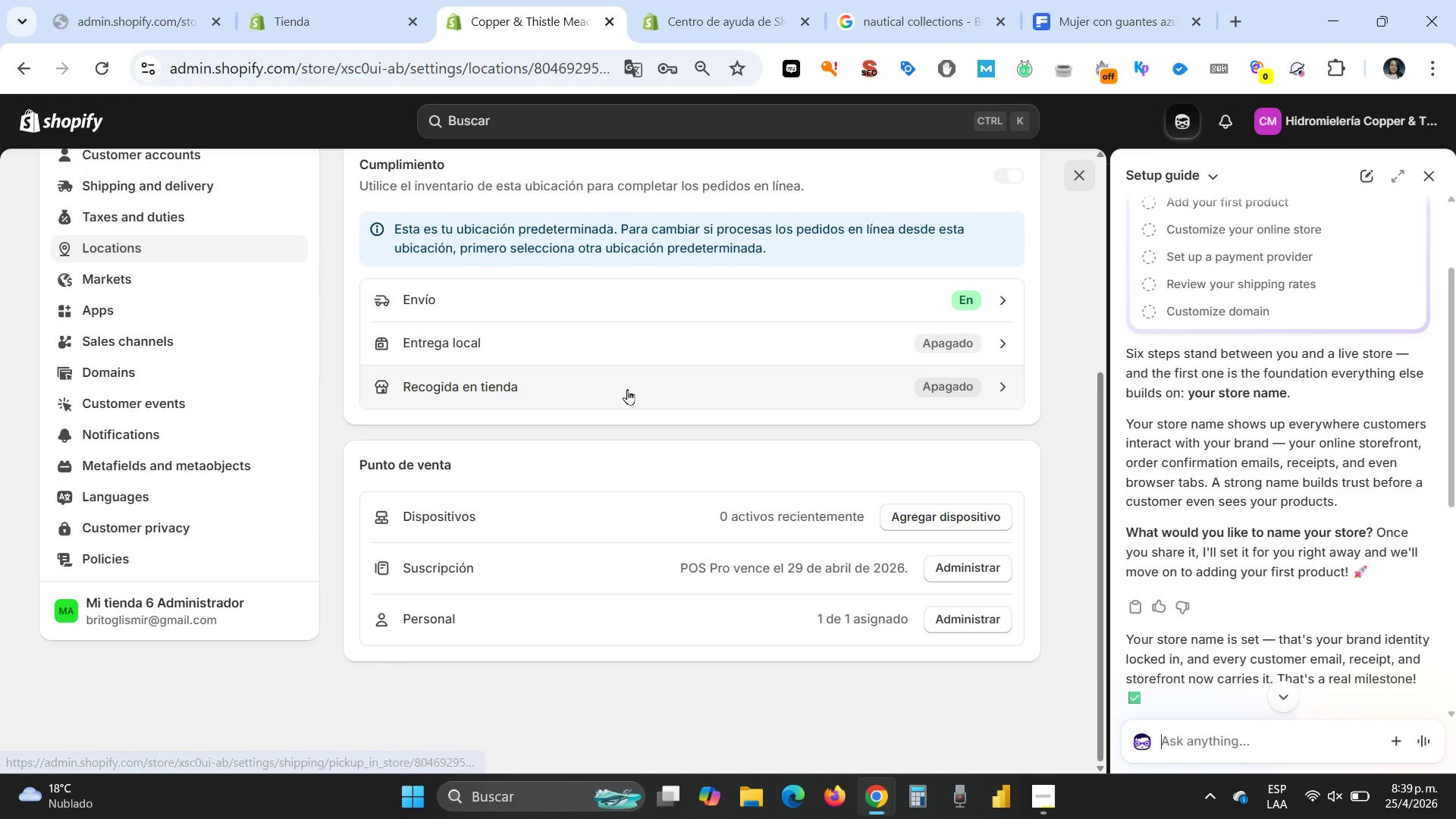 
scroll: coordinate [627, 389], scroll_direction: up, amount: 3.0
 